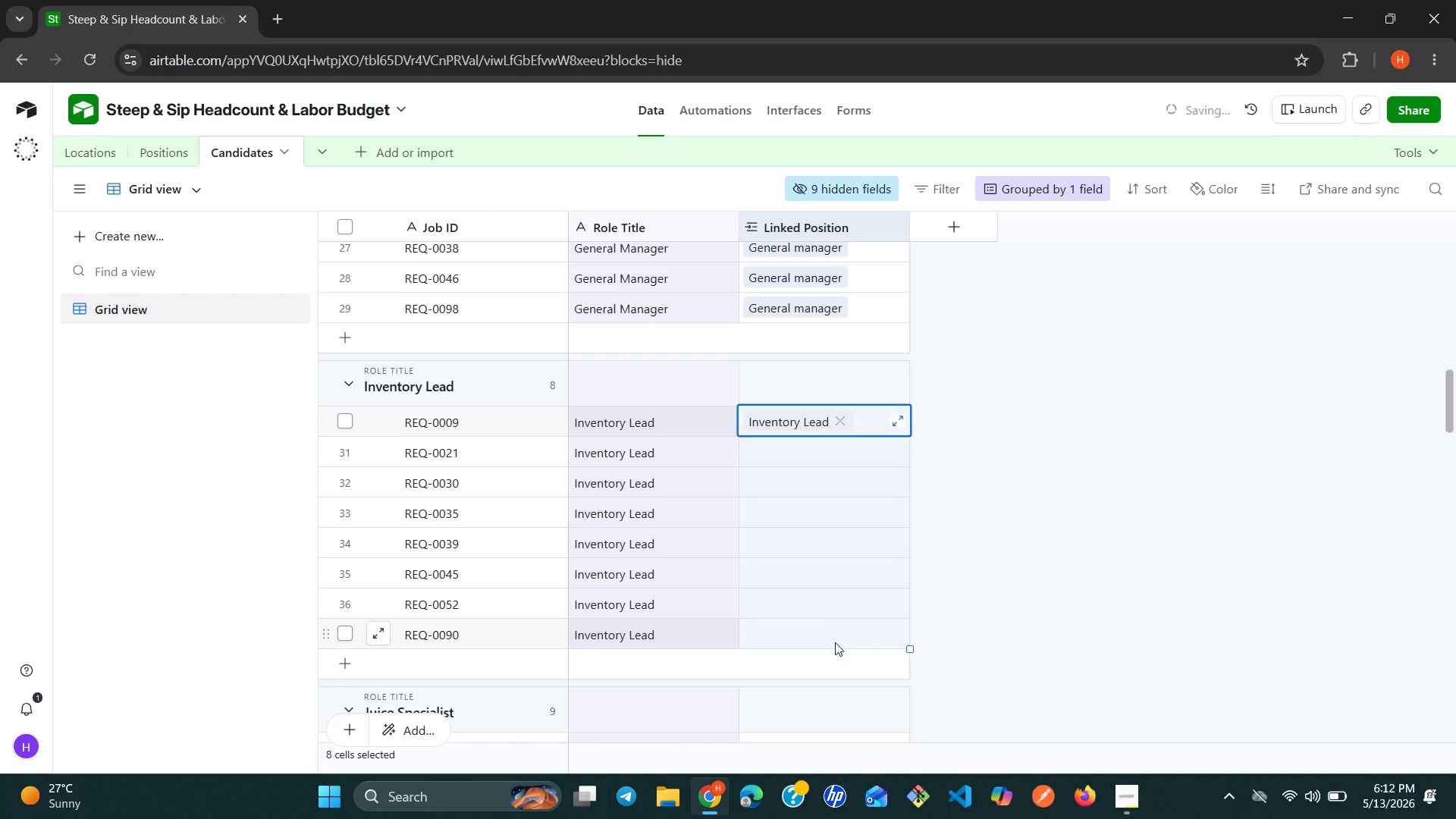 
key(Control+V)
 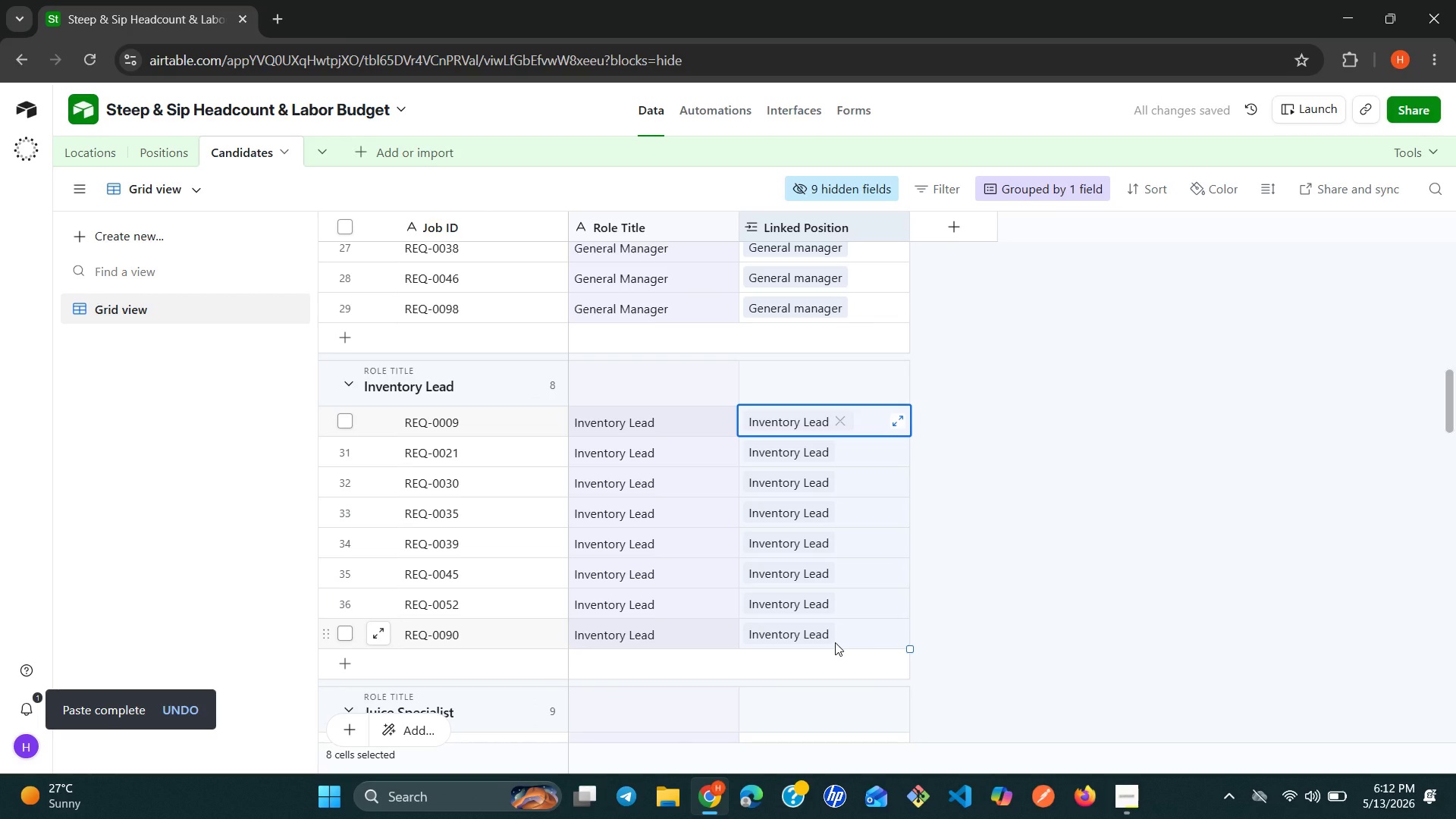 
wait(11.75)
 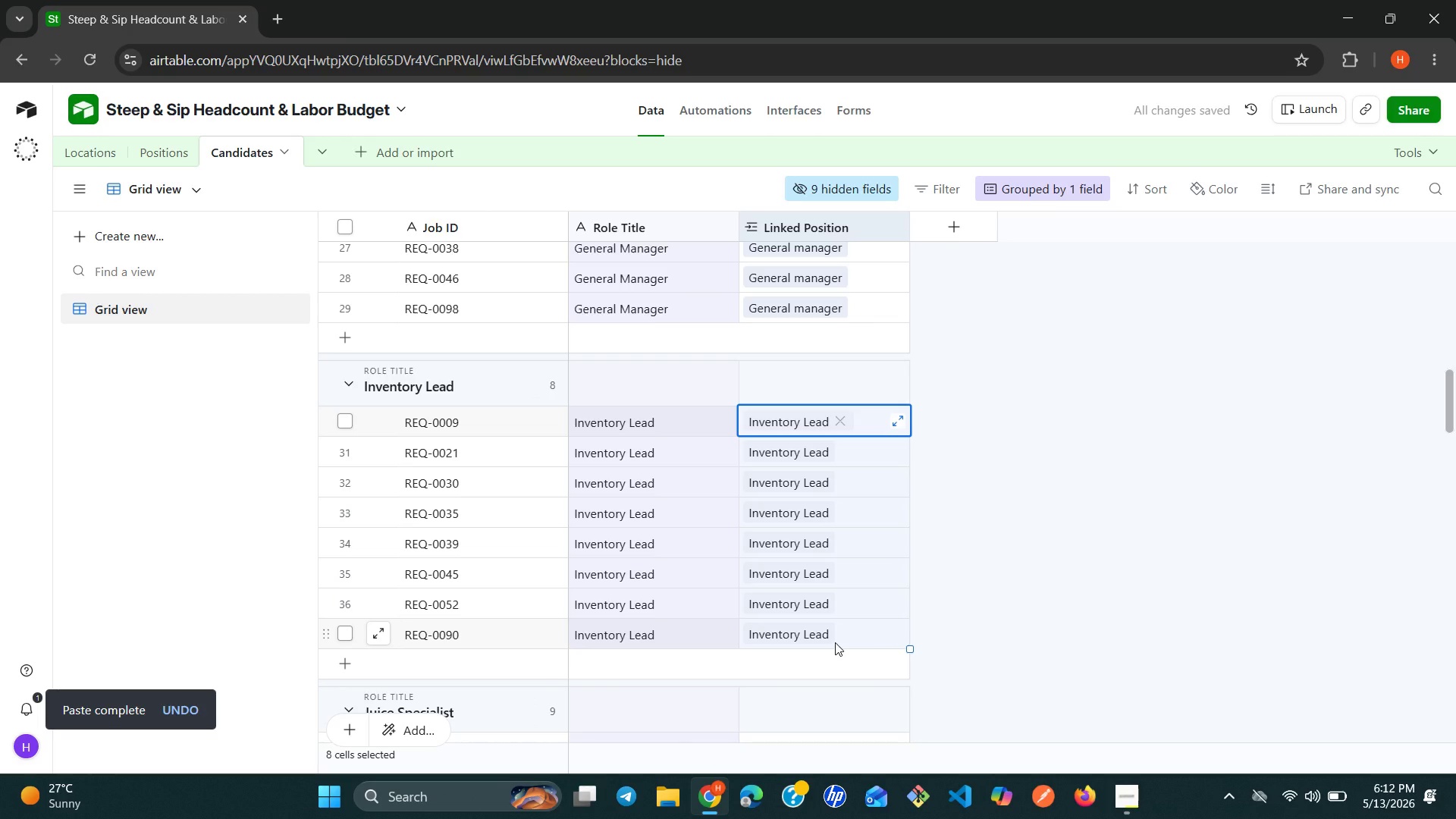 
left_click([801, 524])
 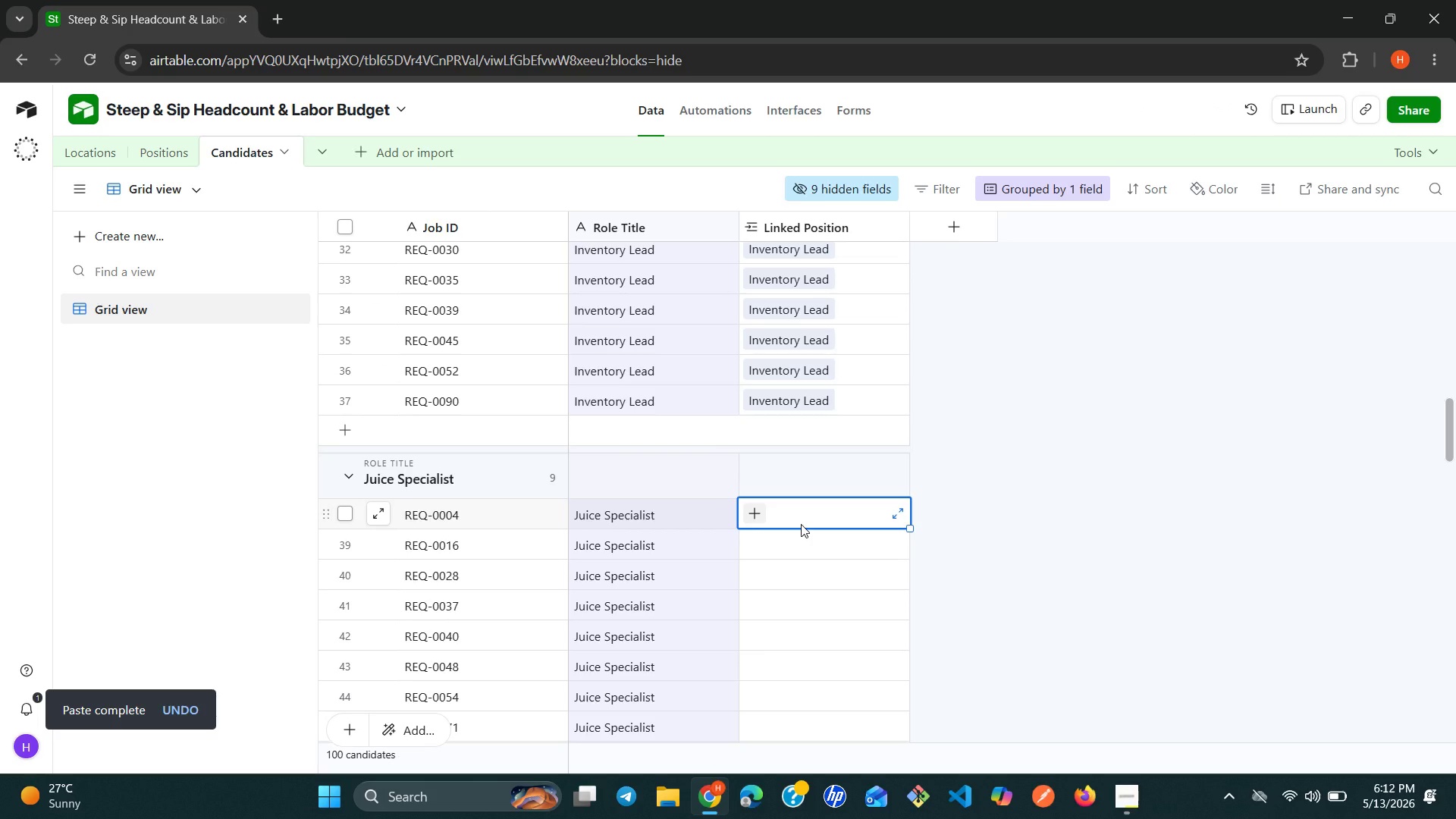 
type(jui)
 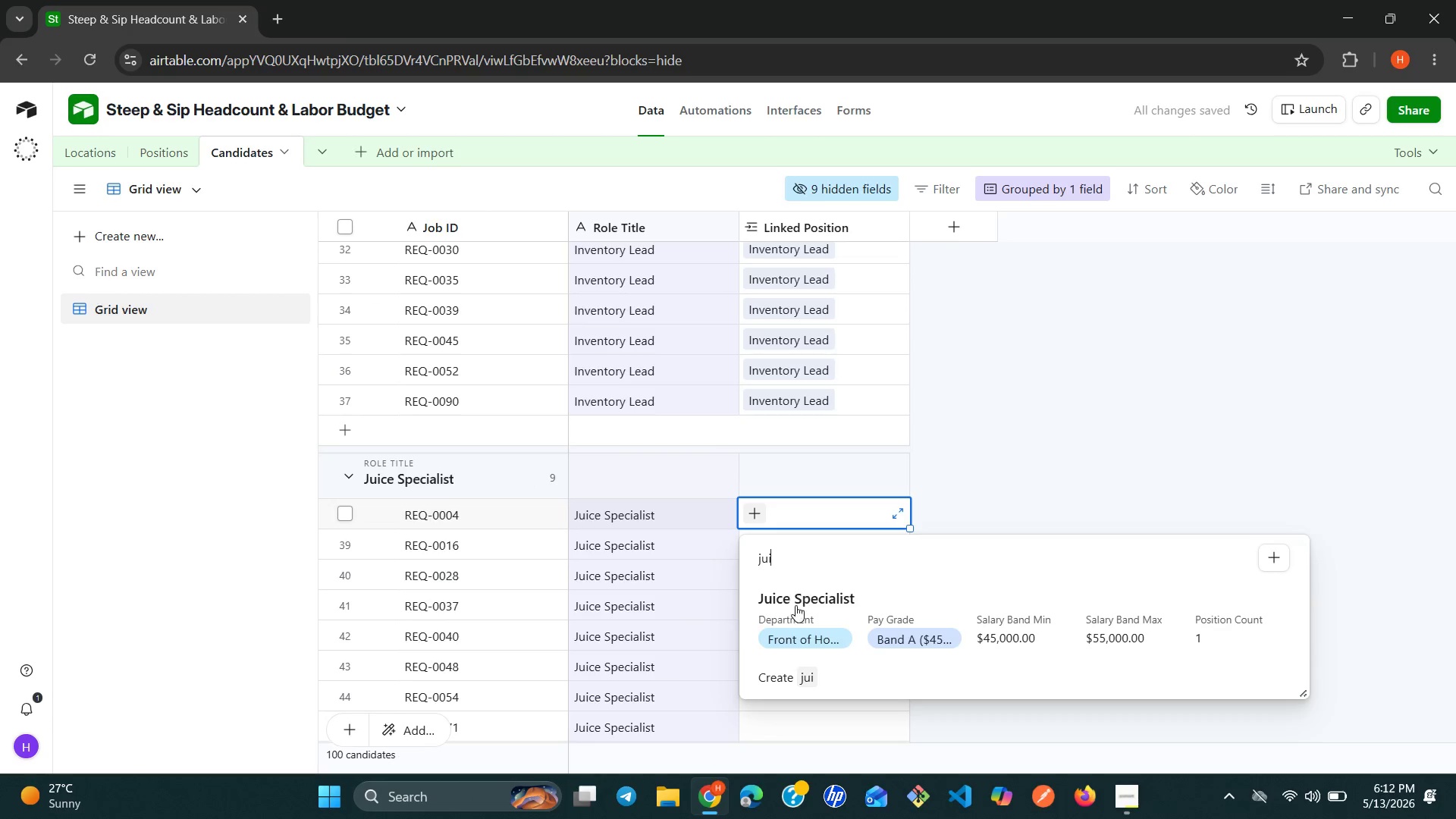 
left_click([795, 607])
 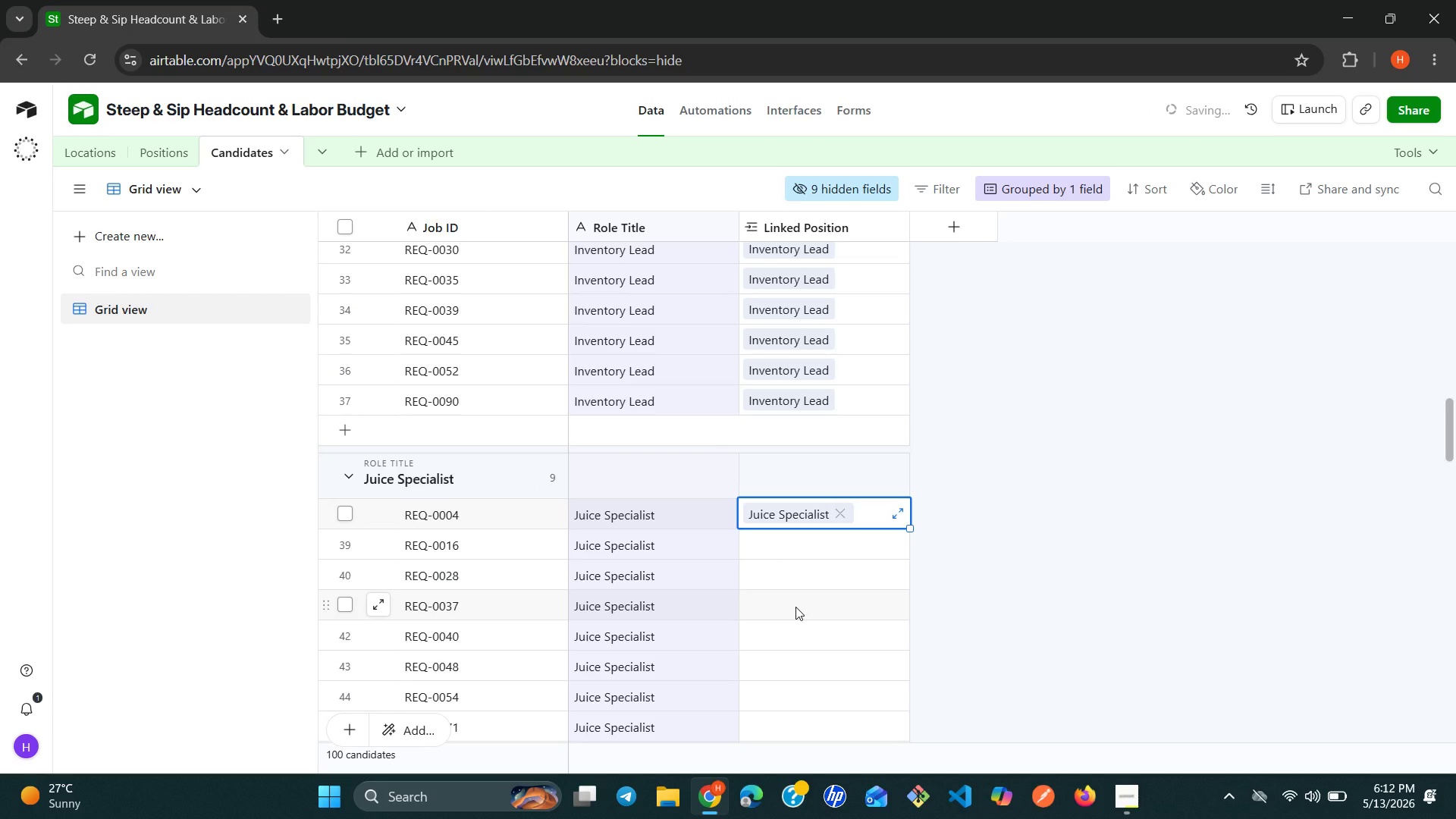 
key(Control+C)
 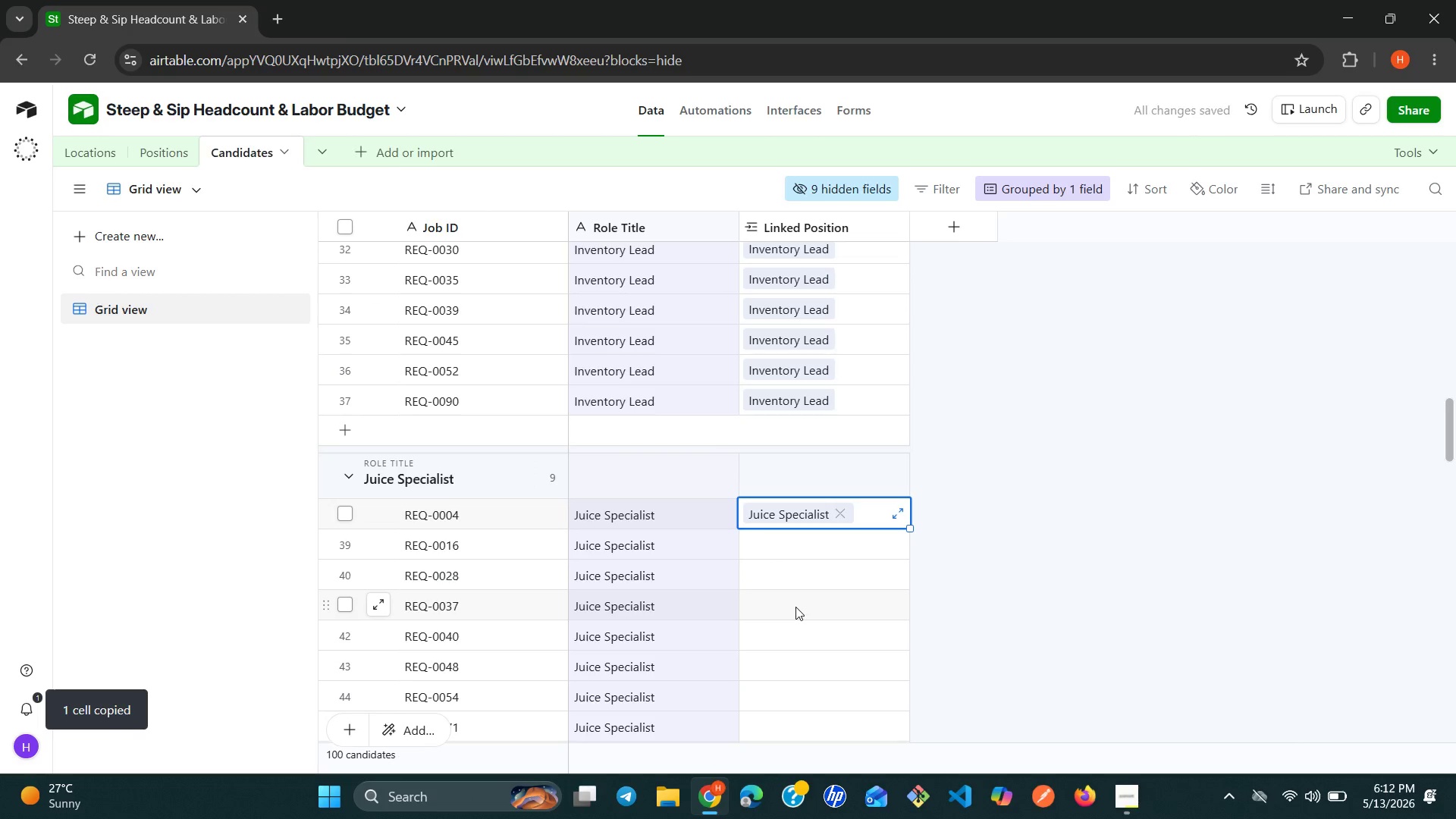 
hold_key(key=ControlLeft, duration=4.77)
hold_key(key=ShiftLeft, duration=4.45)
left_click([808, 733])
 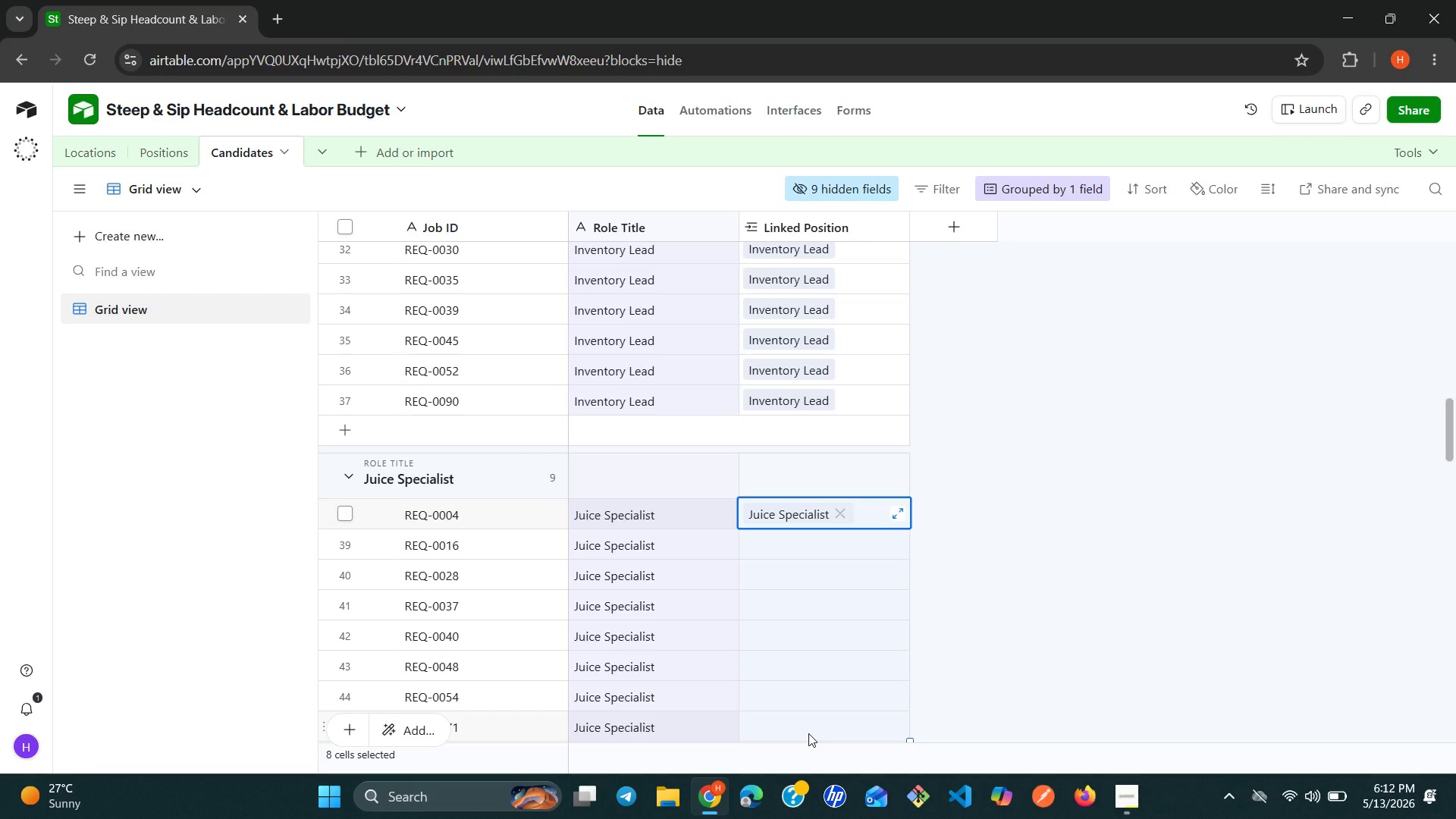 
left_click([808, 733])
 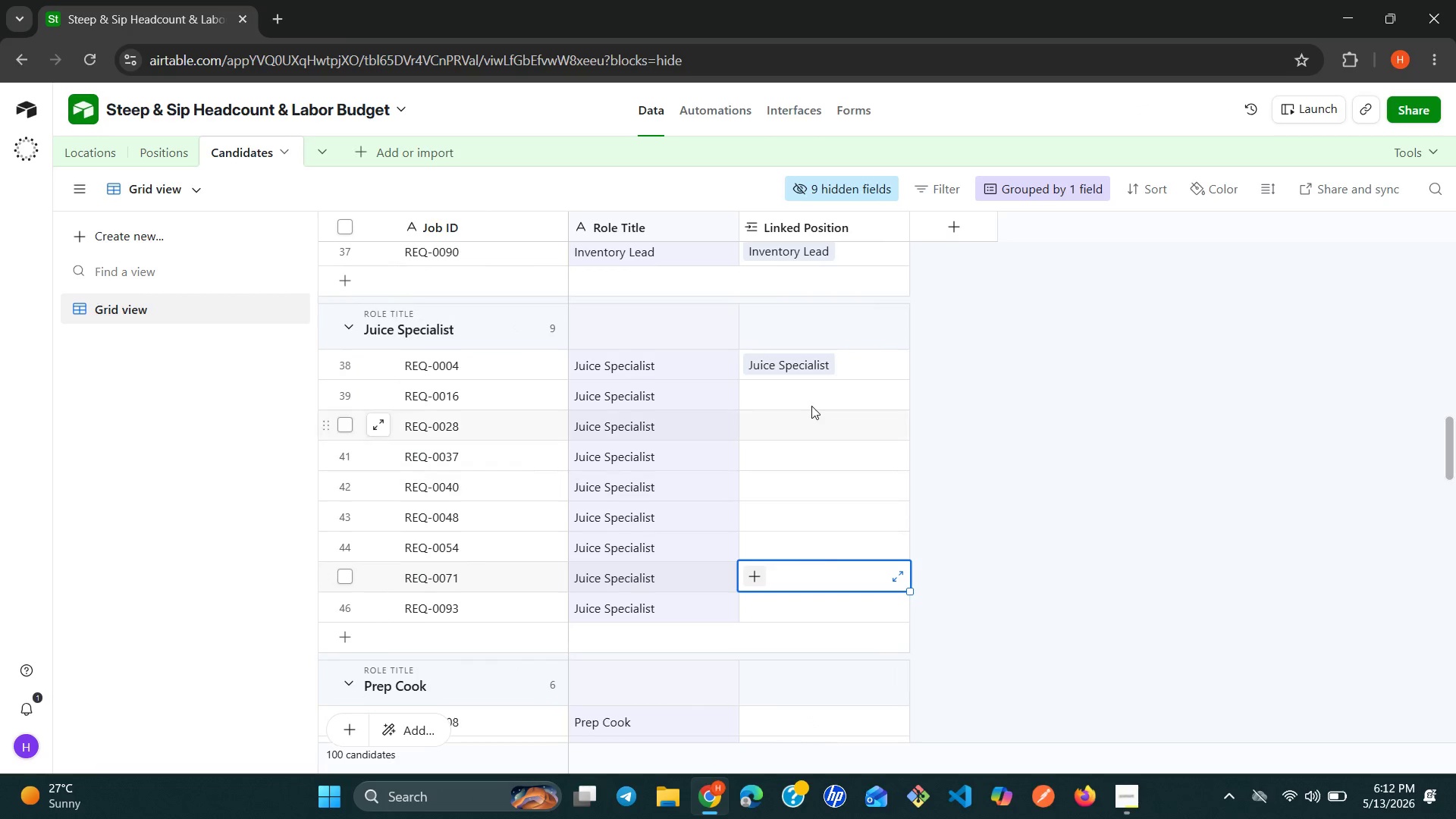 
left_click([804, 371])
 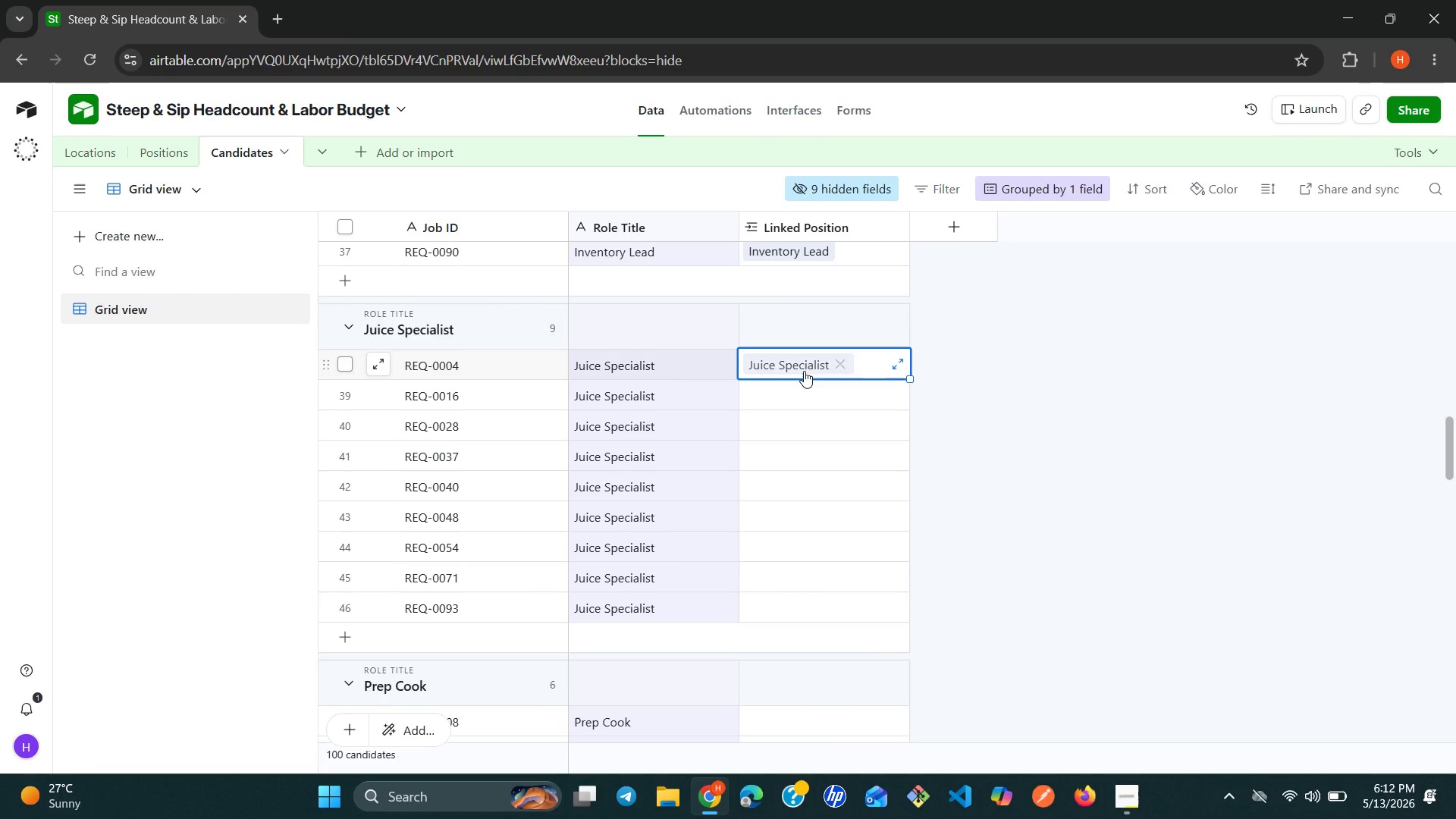 
key(Control+C)
 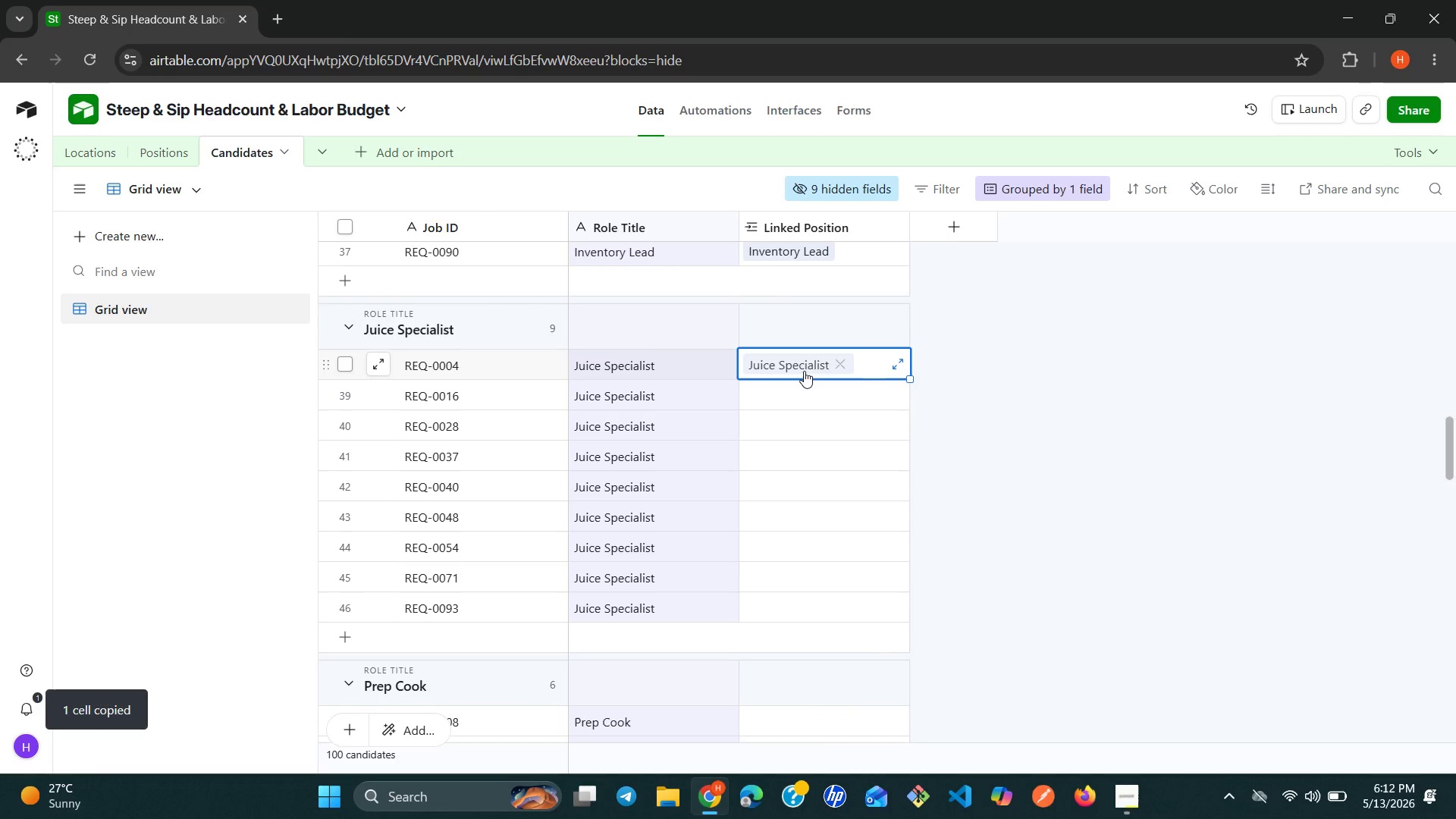 
hold_key(key=ShiftLeft, duration=1.91)
left_click([801, 603])
 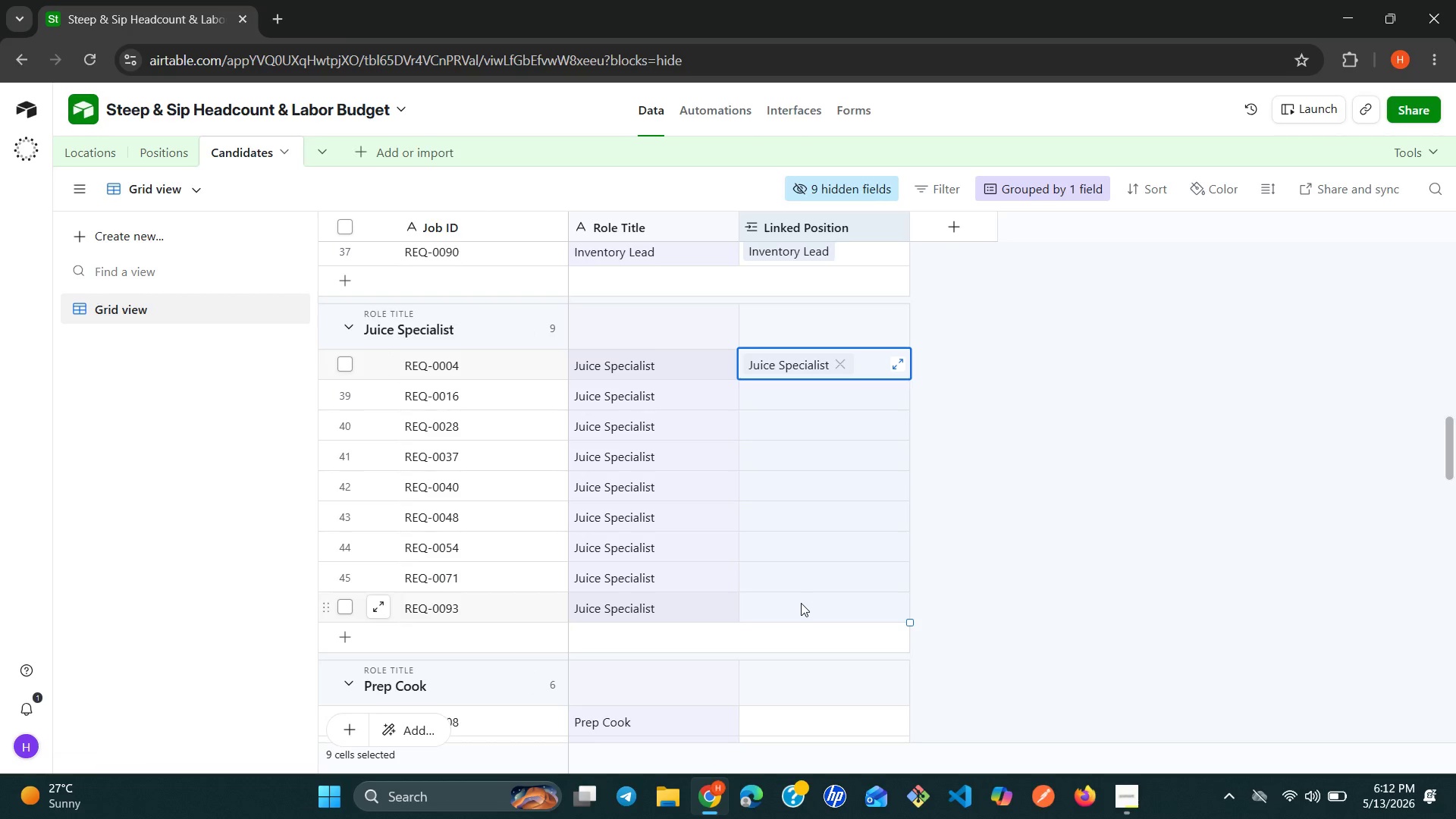 
key(Control+V)
 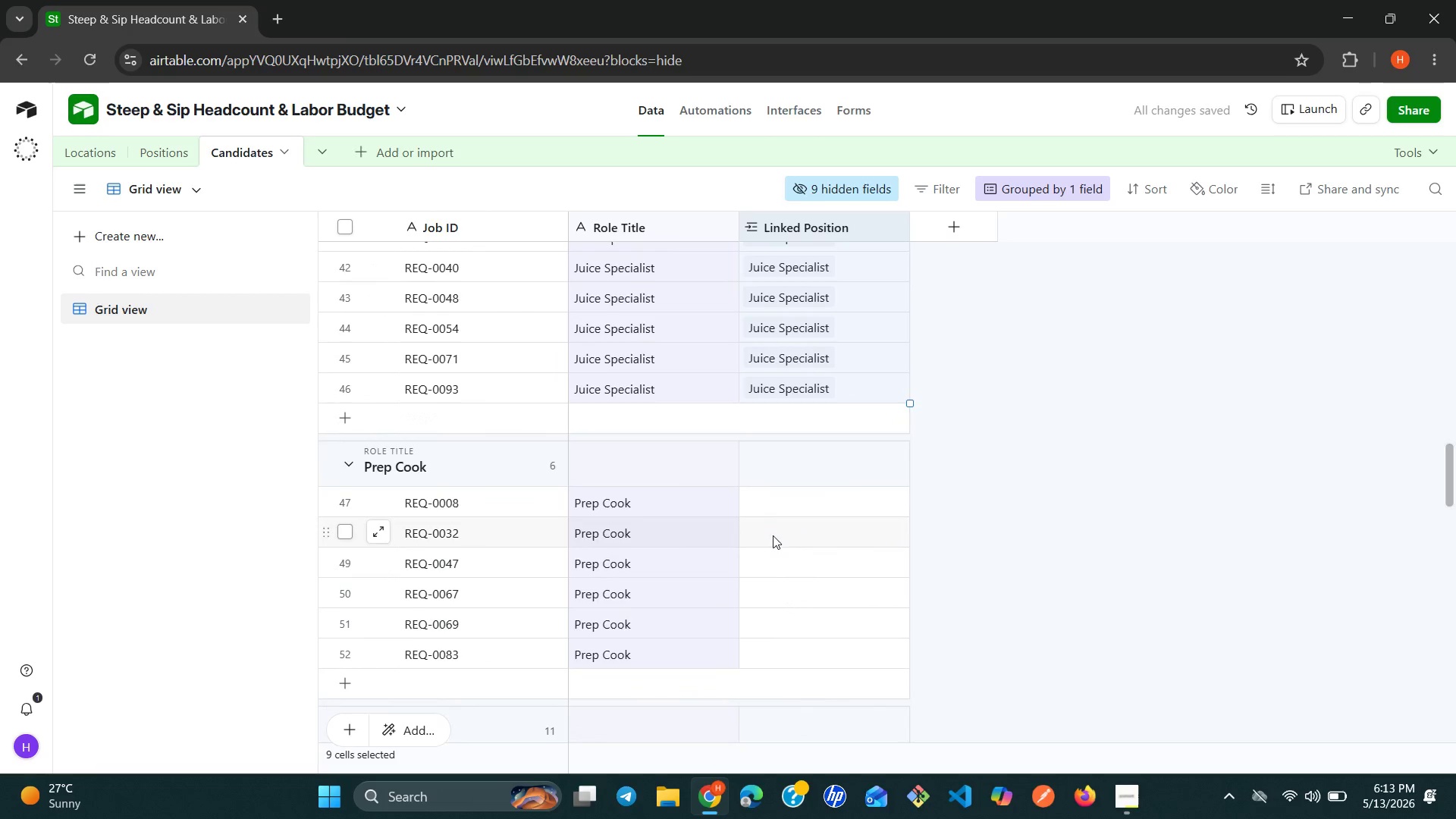 
left_click([783, 508])
 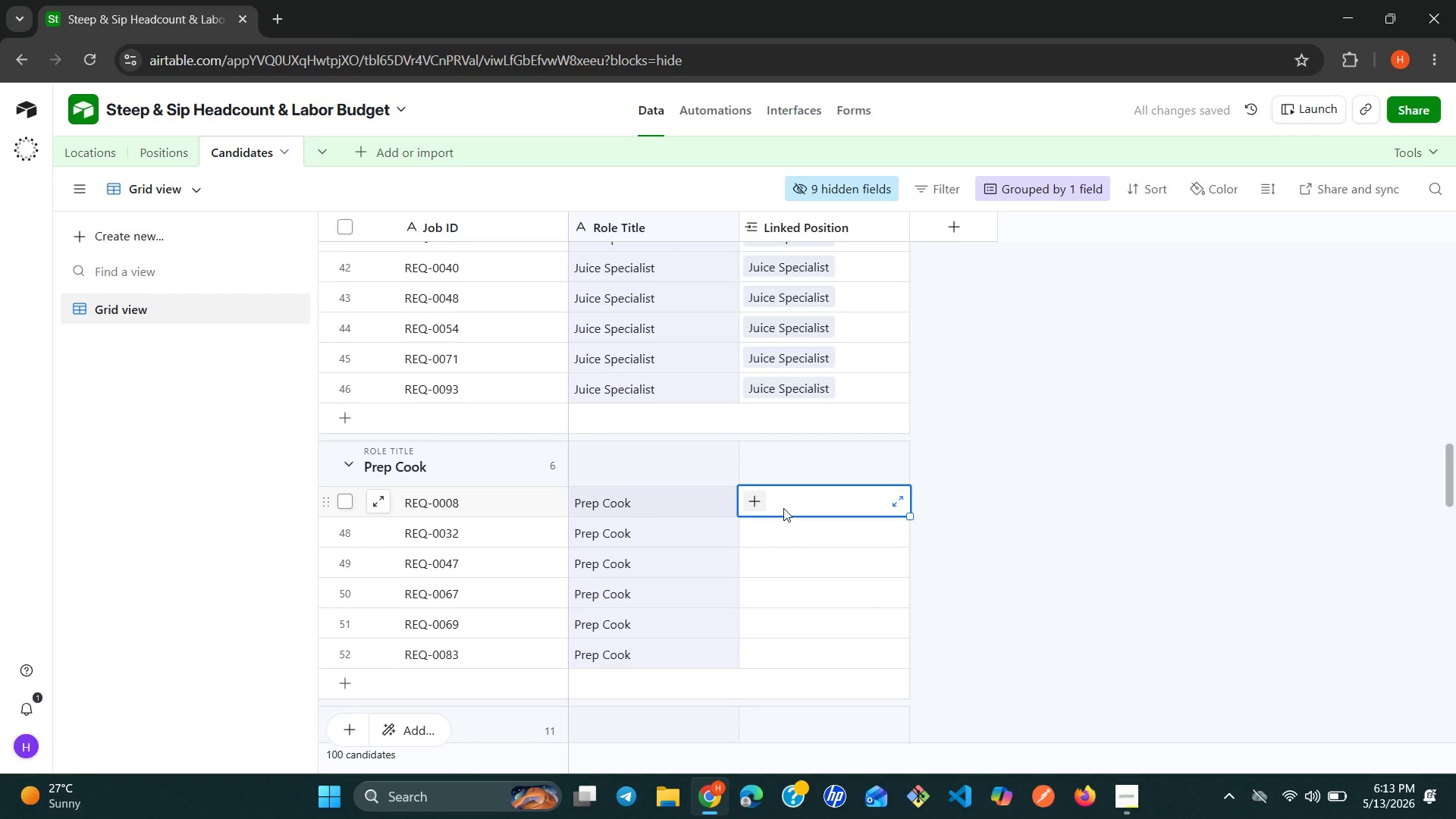 
type(pr)
 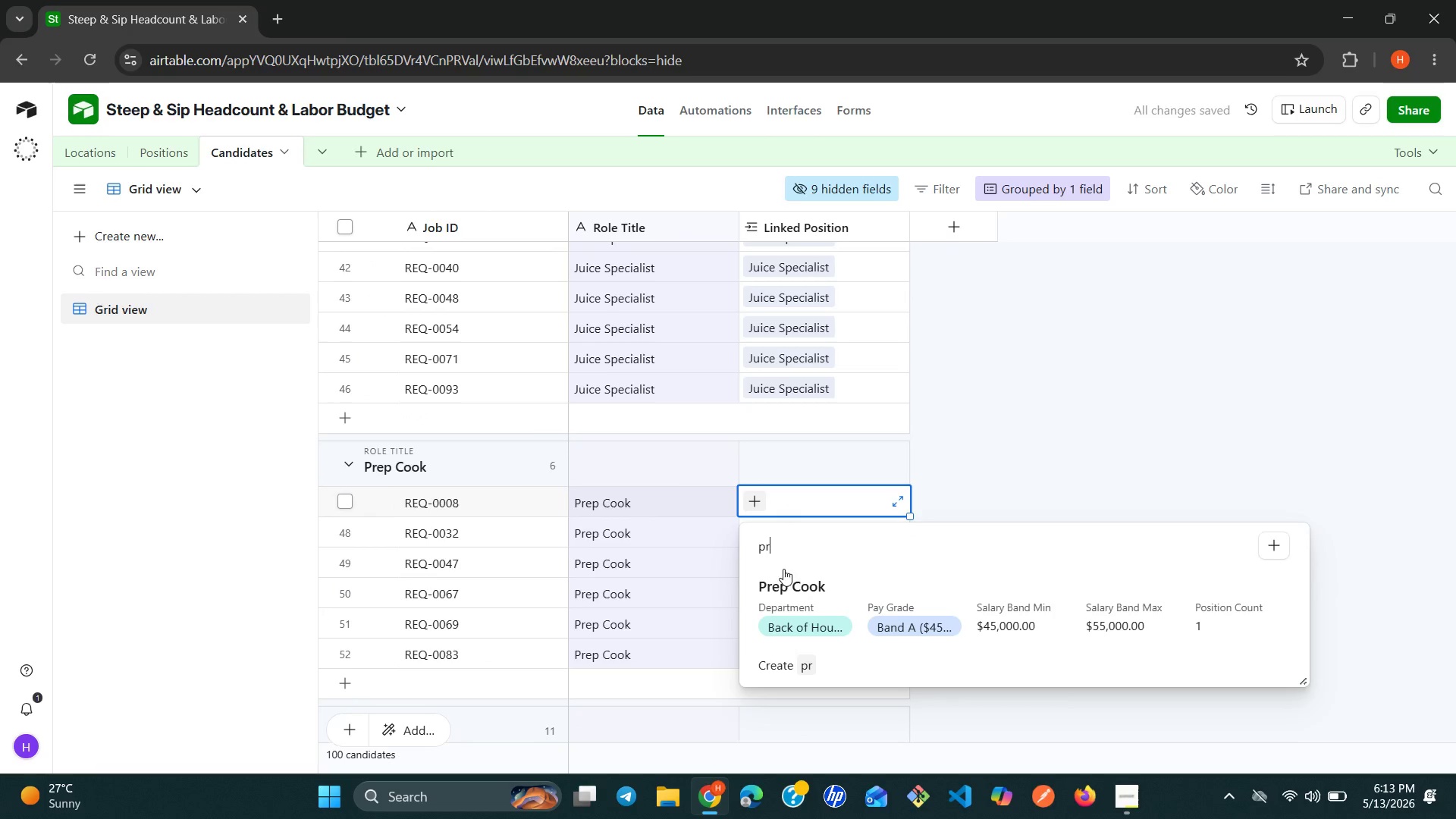 
left_click([783, 588])
 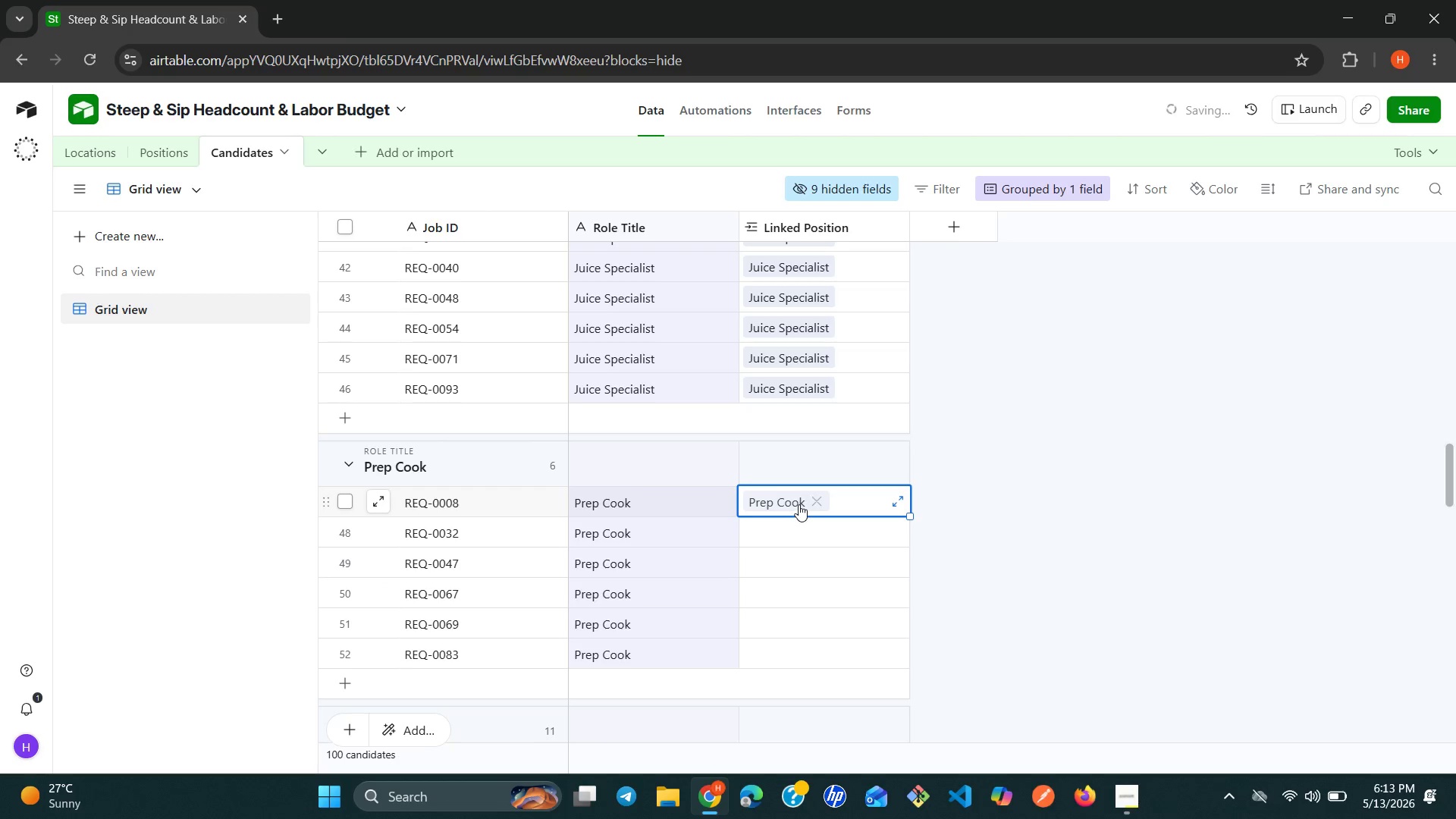 
key(Control+C)
 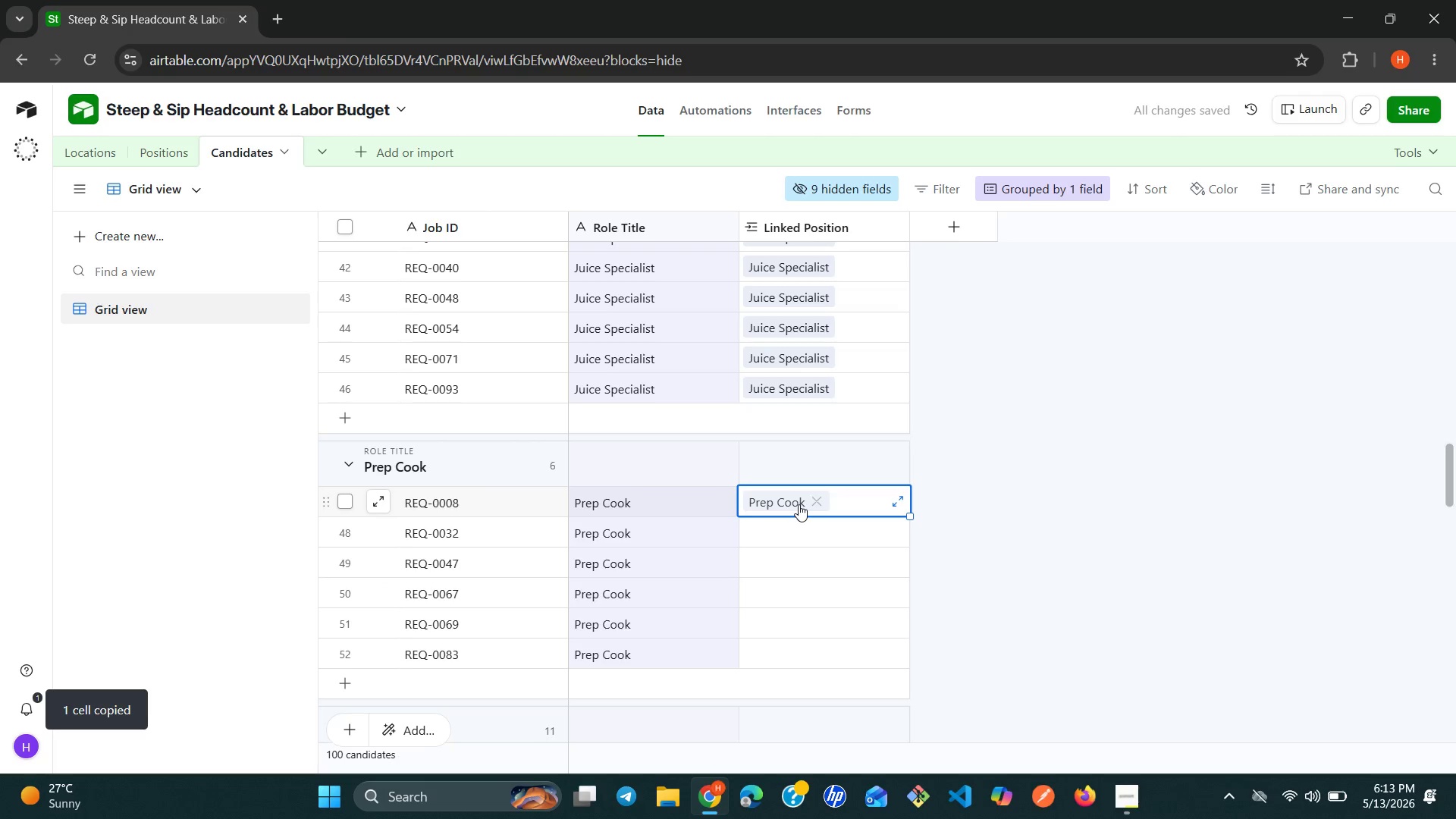 
hold_key(key=ShiftLeft, duration=2.88)
left_click([812, 667])
 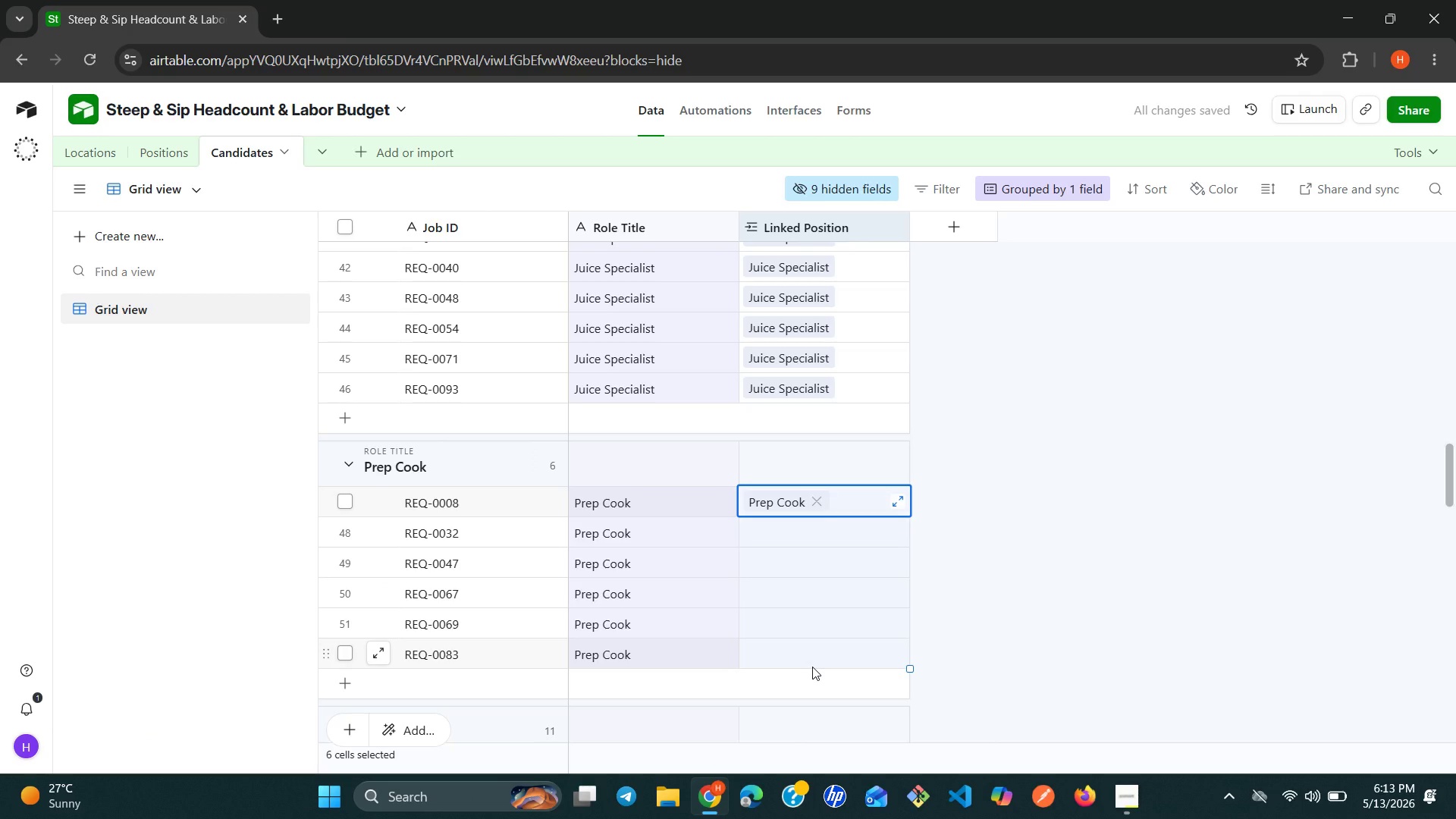 
key(Control+V)
 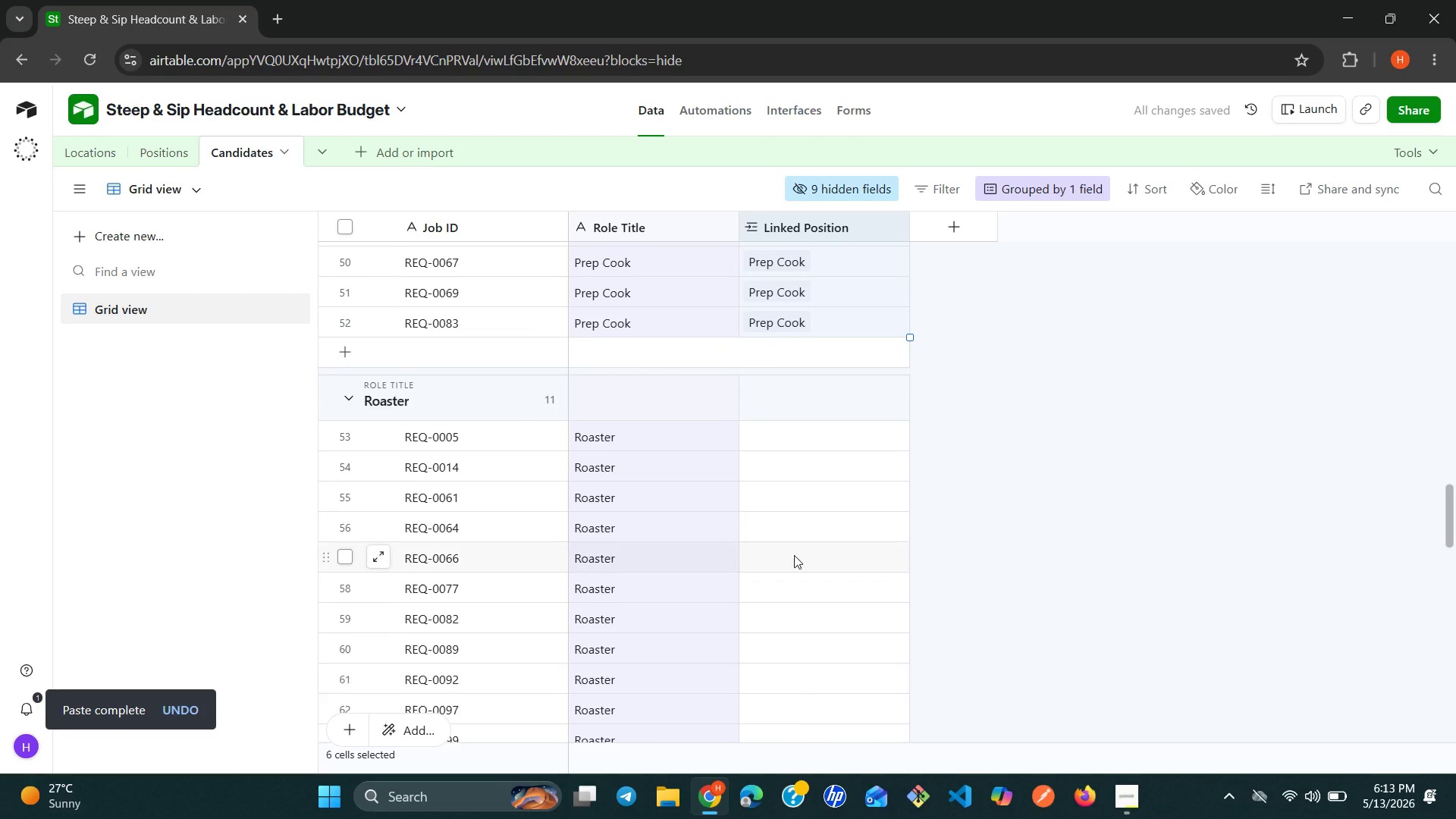 
left_click([818, 441])
 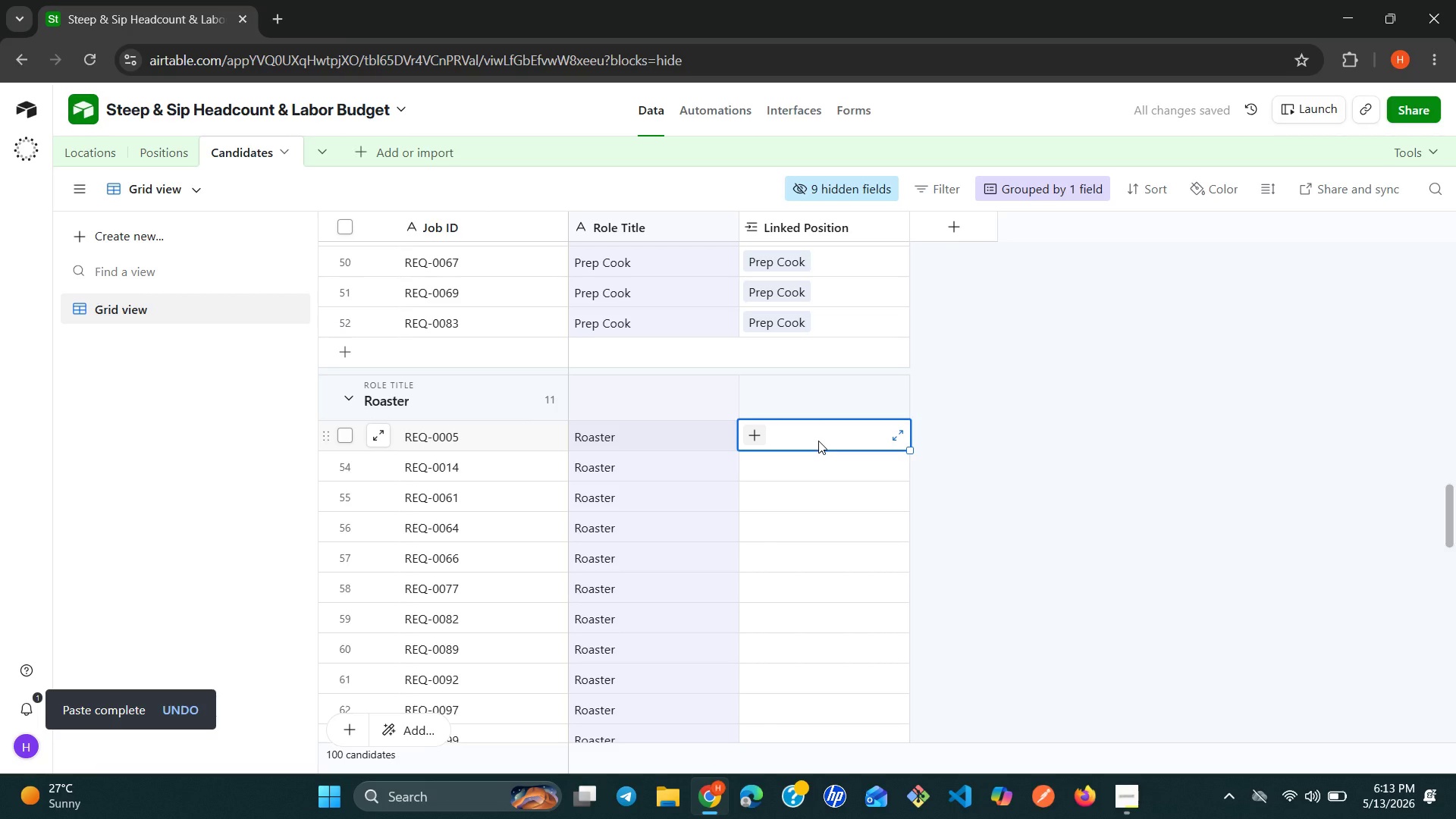 
type(ro)
 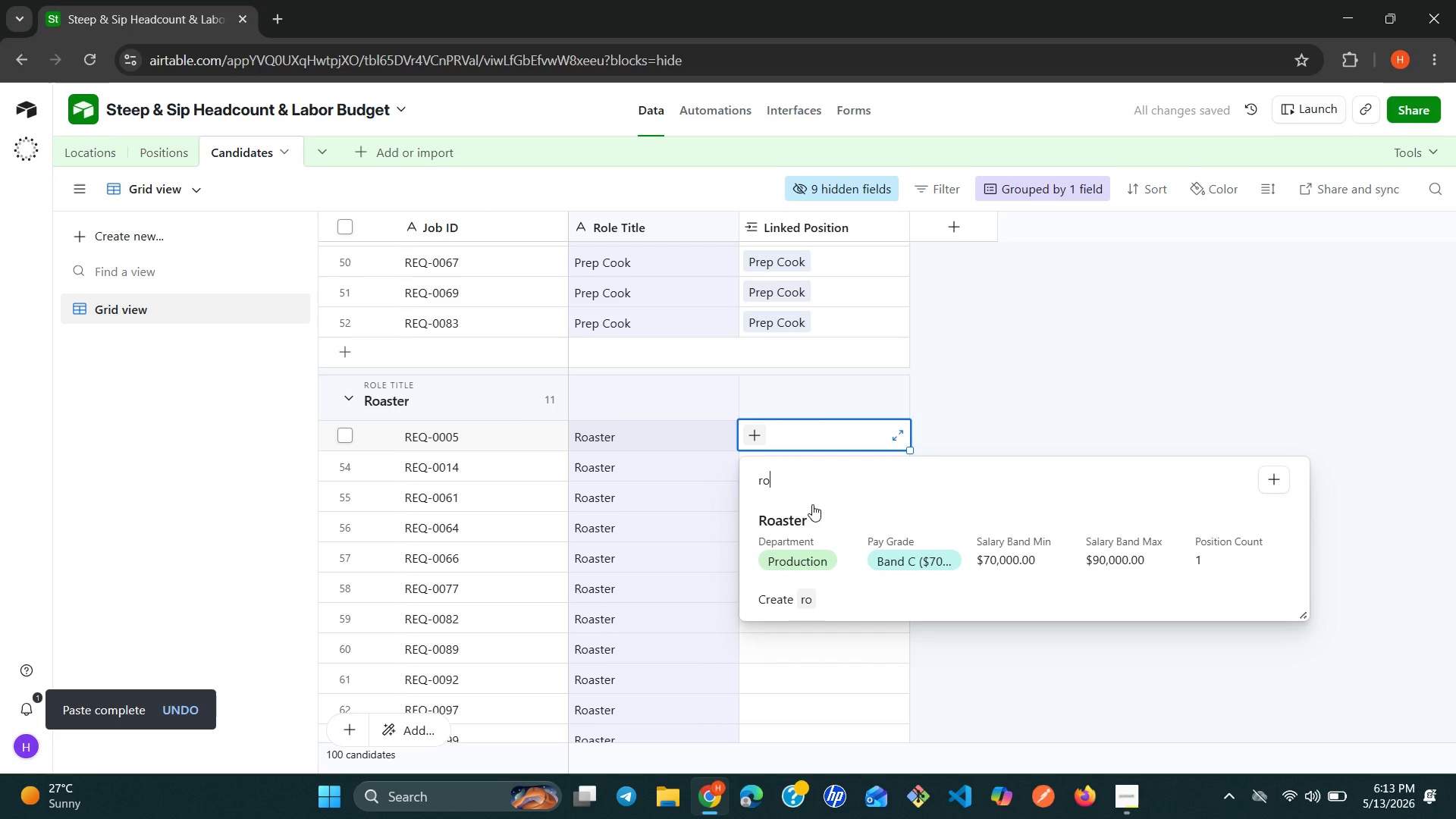 
left_click([810, 513])
 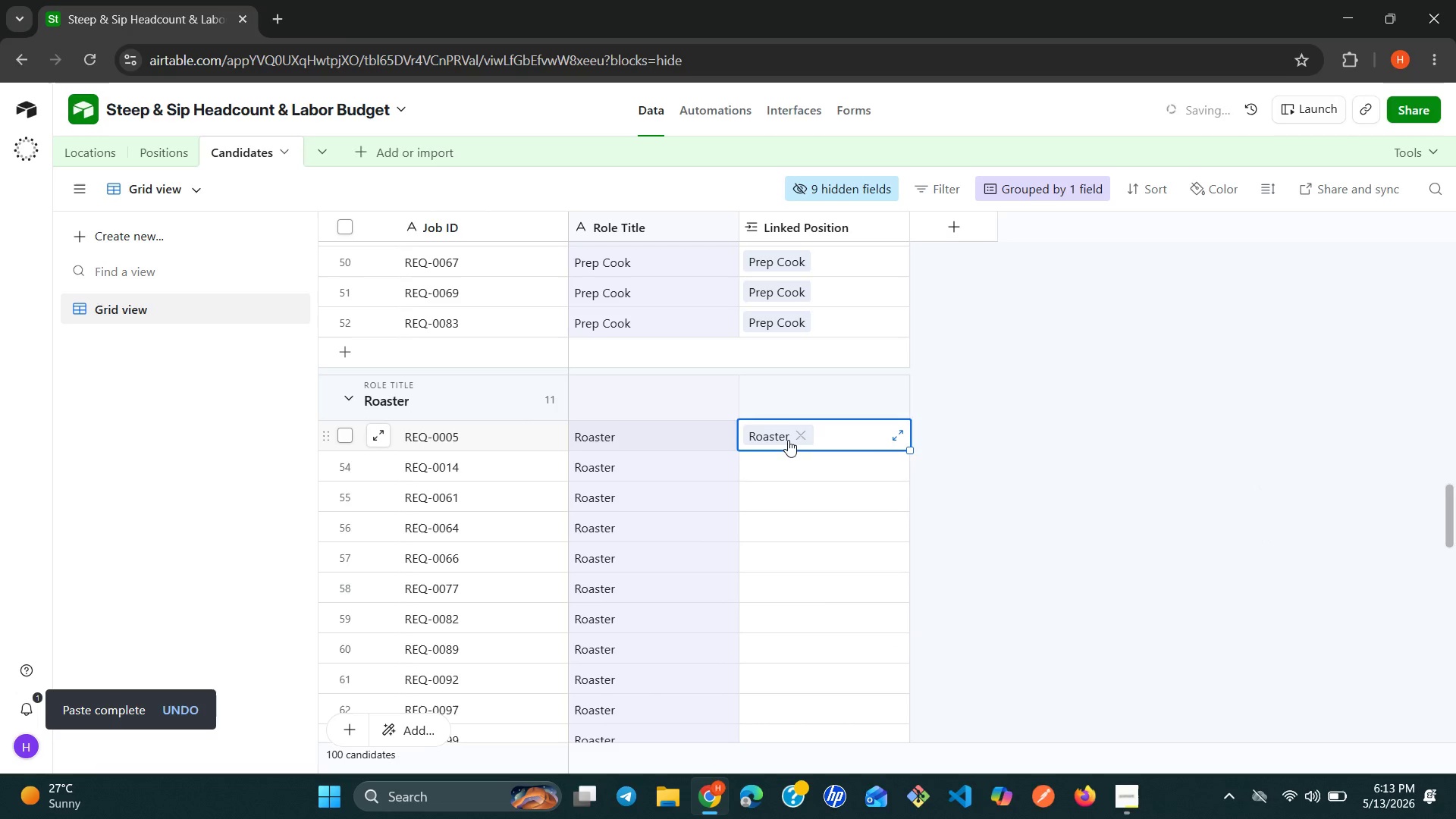 
key(Control+C)
 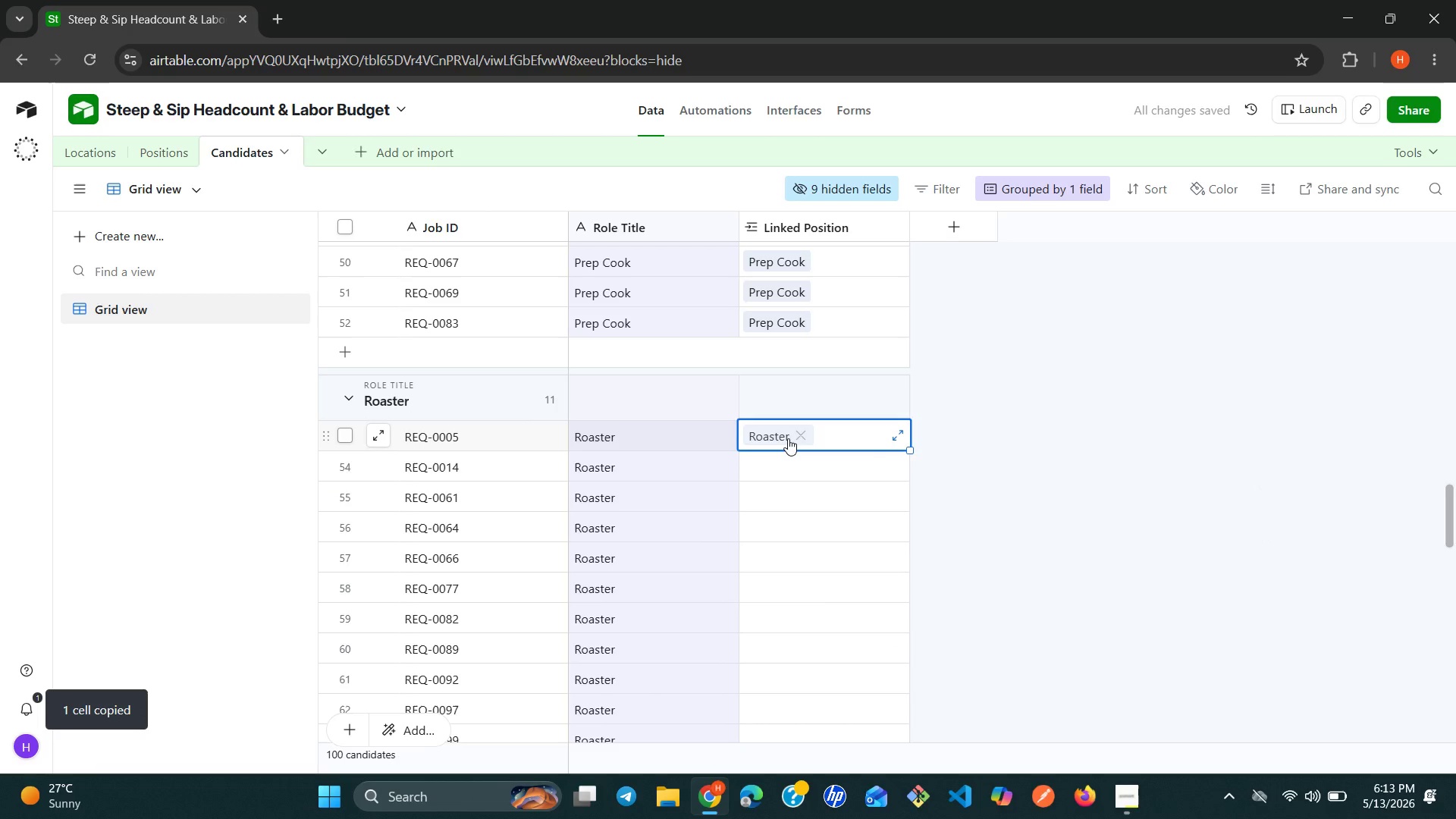 
hold_key(key=ShiftLeft, duration=2.72)
 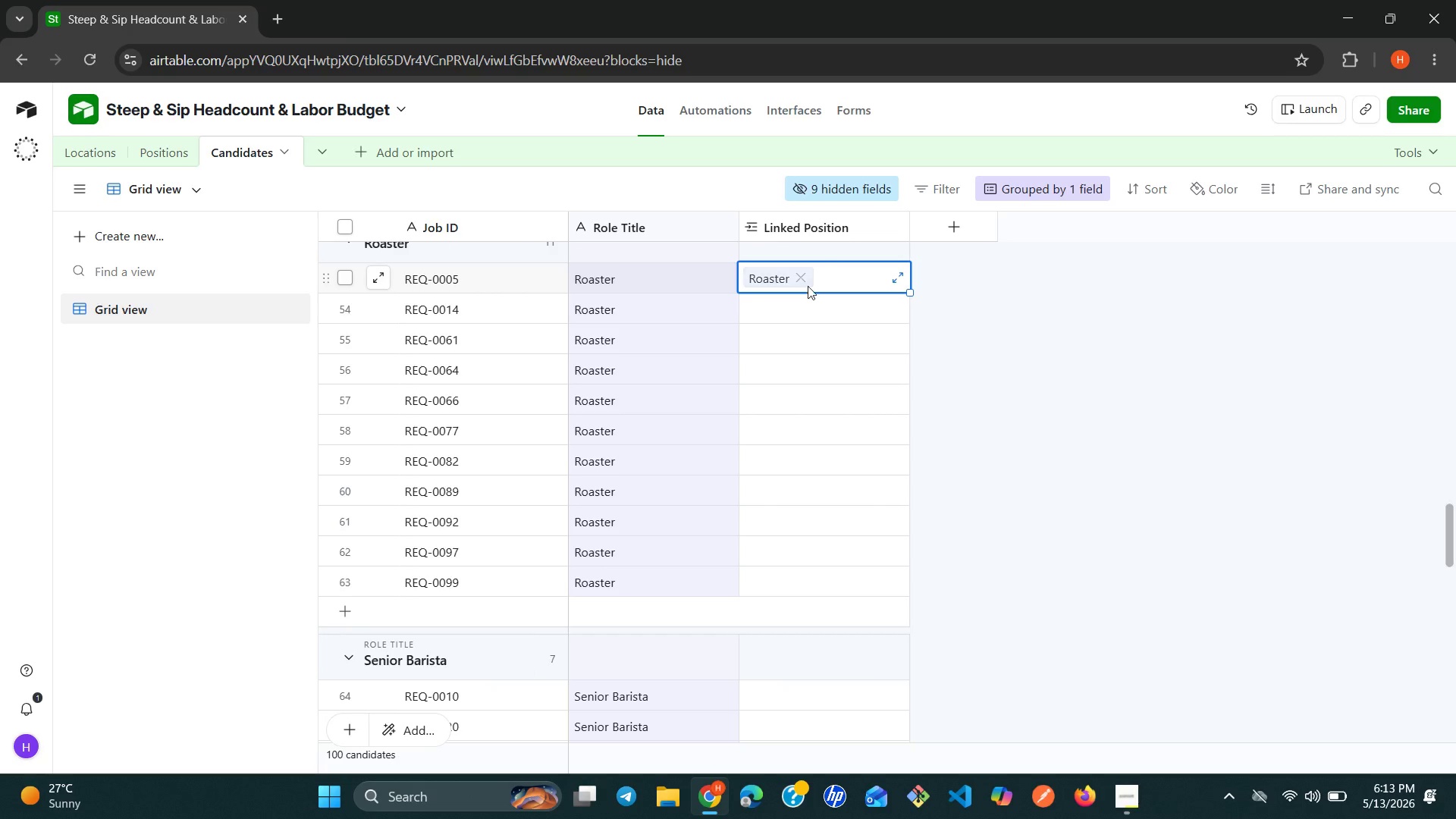 
left_click([781, 282])
 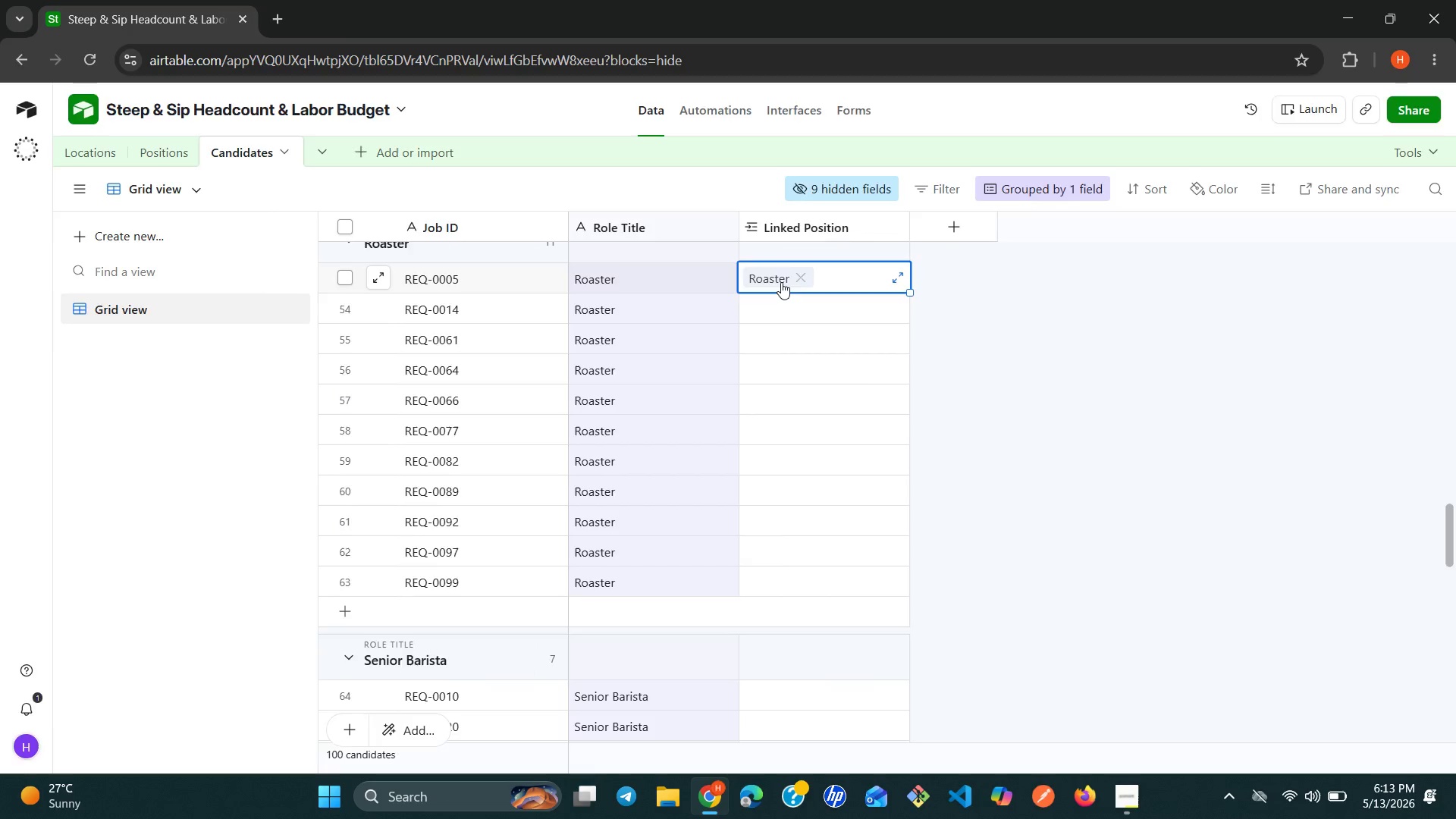 
hold_key(key=ControlLeft, duration=0.69)
 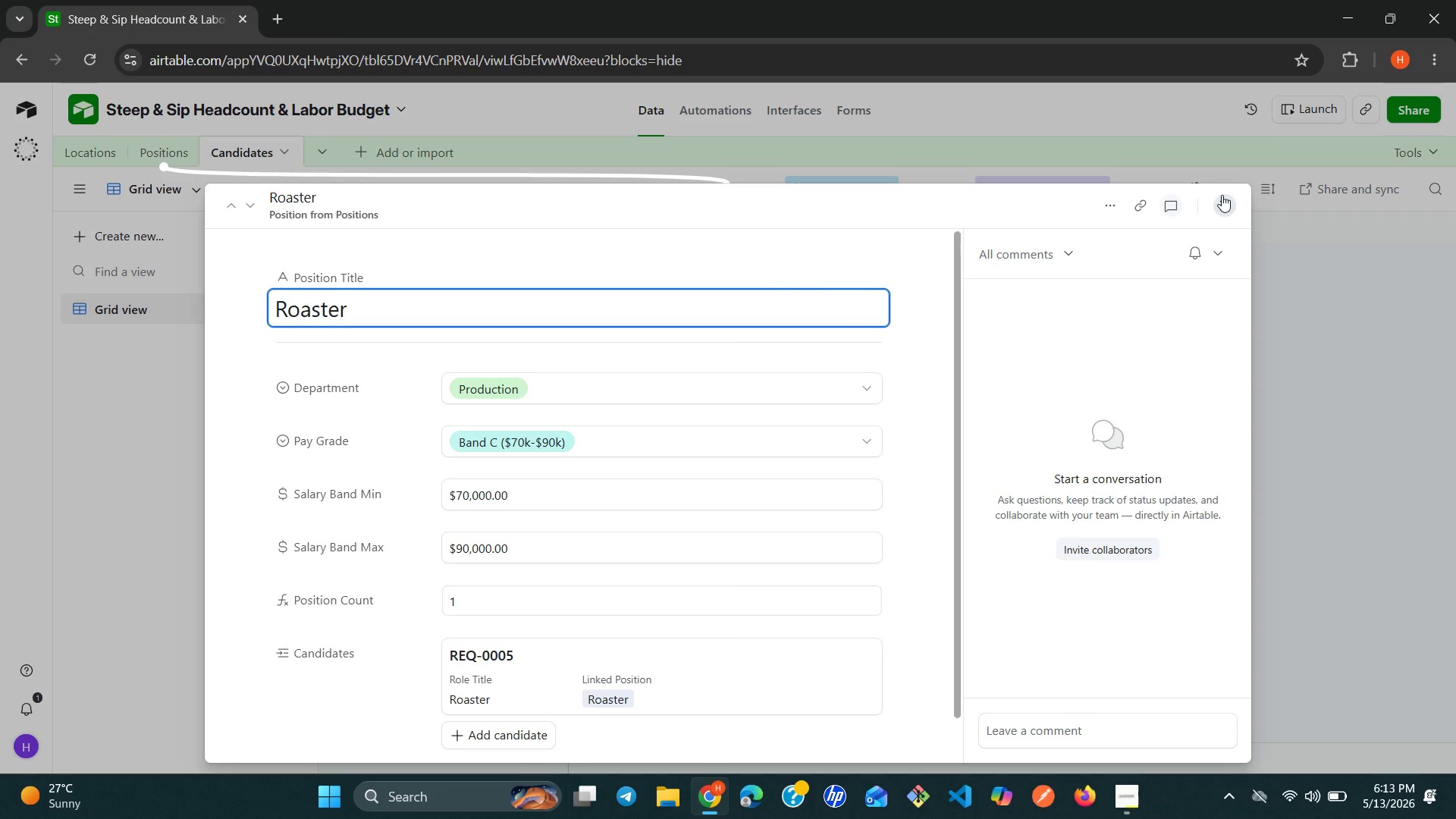 
left_click([1222, 196])
 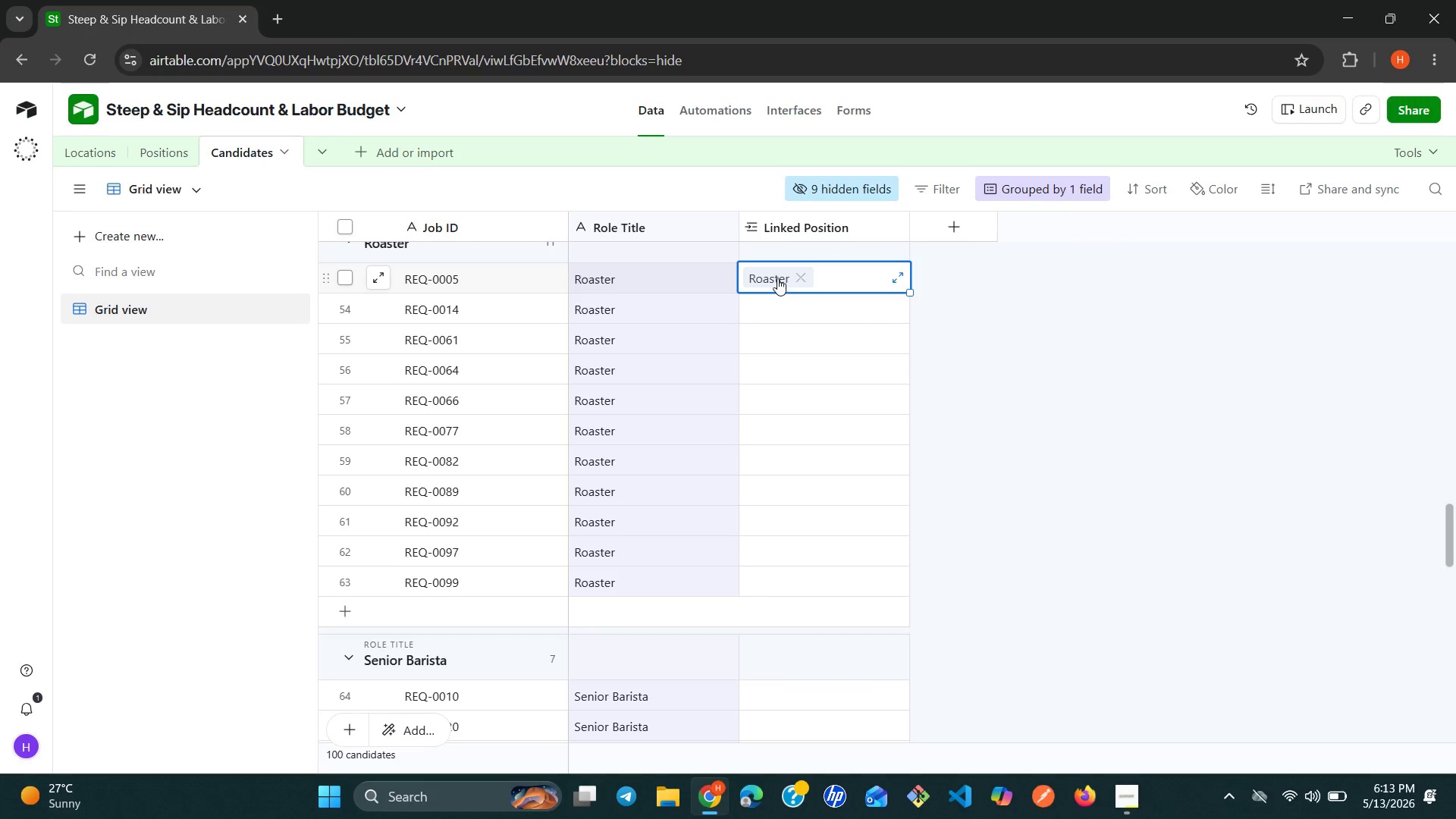 
left_click([777, 278])
 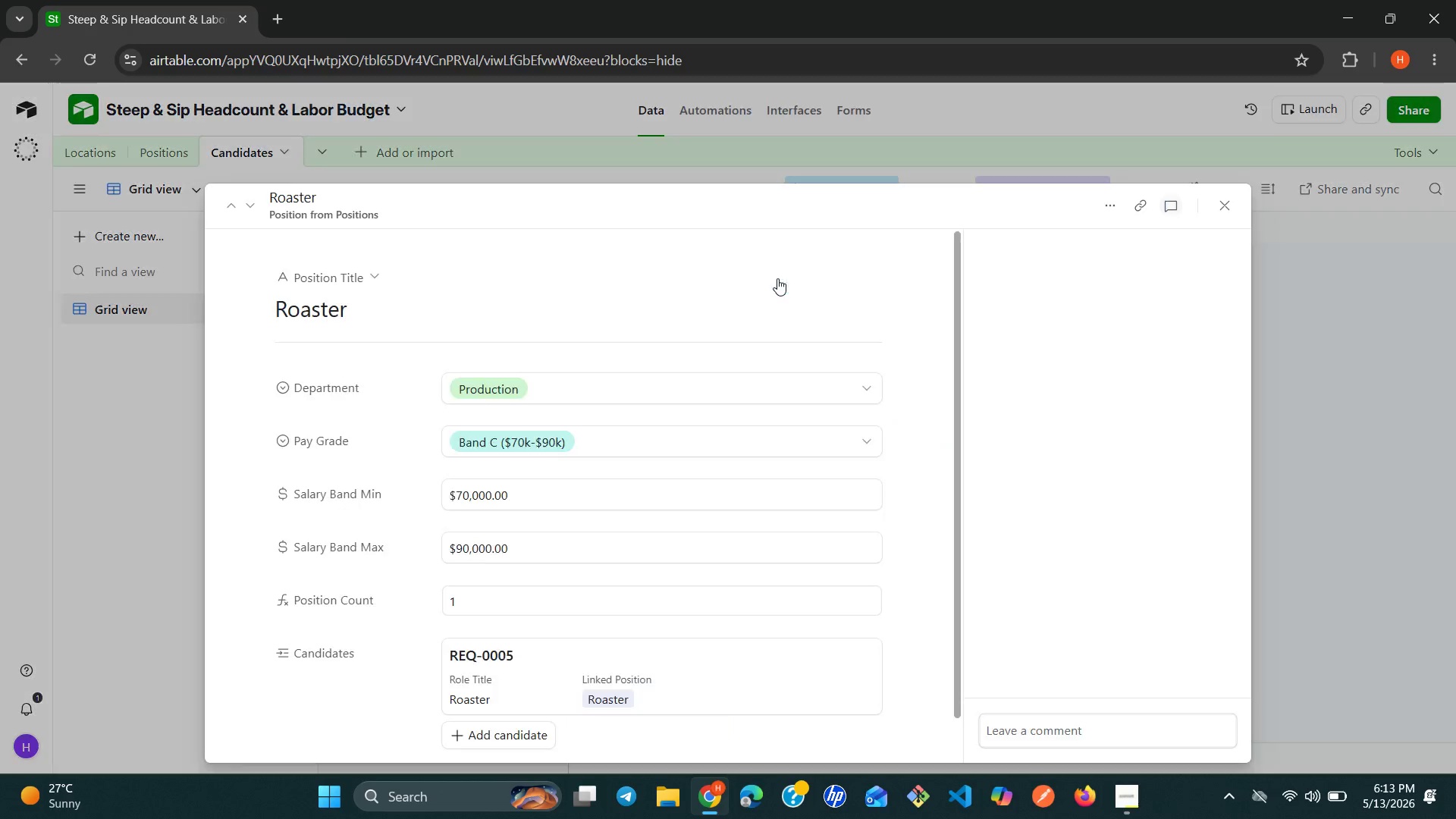 
key(Control+C)
 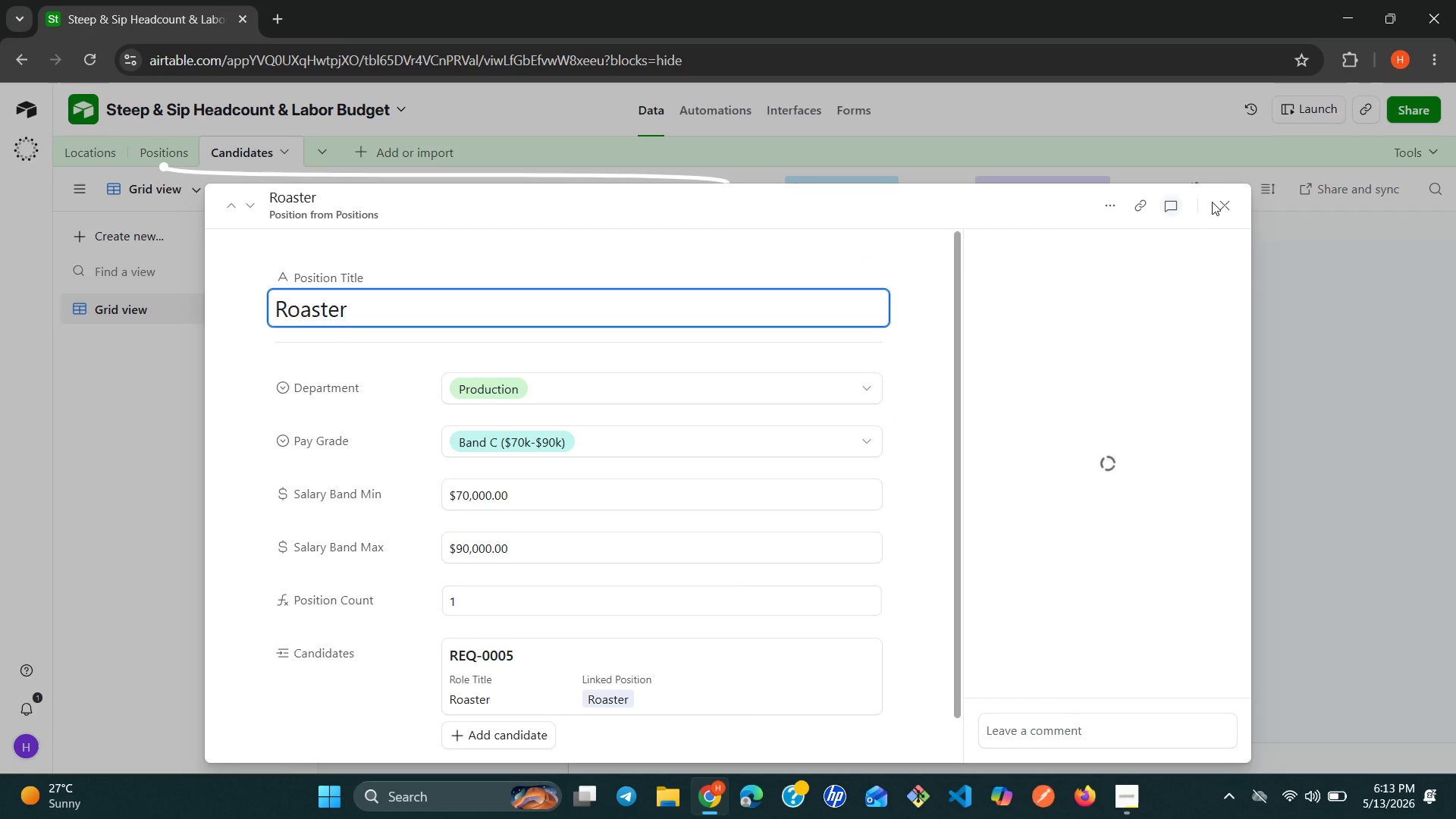 
left_click([1219, 202])
 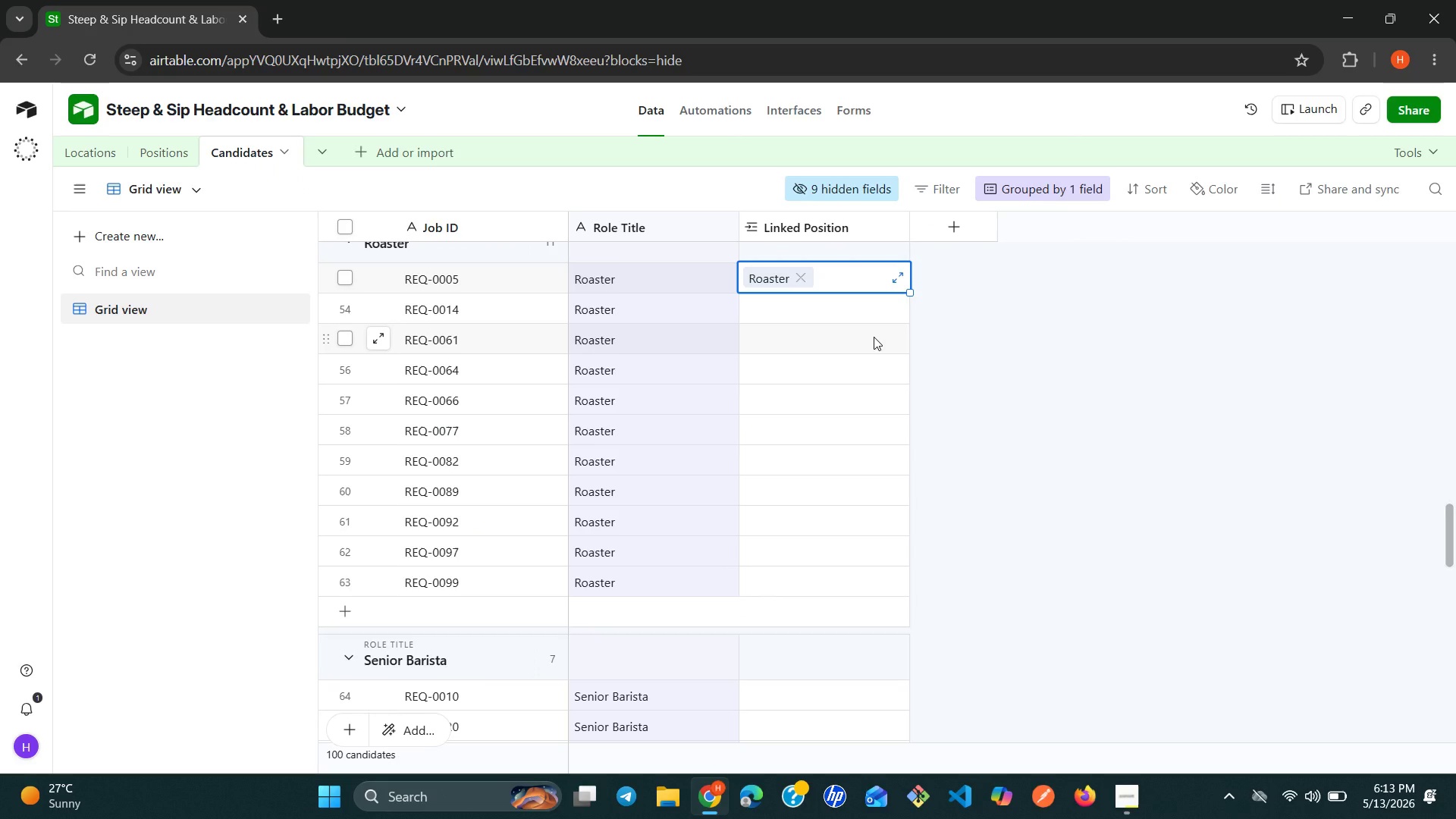 
hold_key(key=ControlLeft, duration=2.38)
hold_key(key=ShiftLeft, duration=2.0)
left_click([834, 587])
 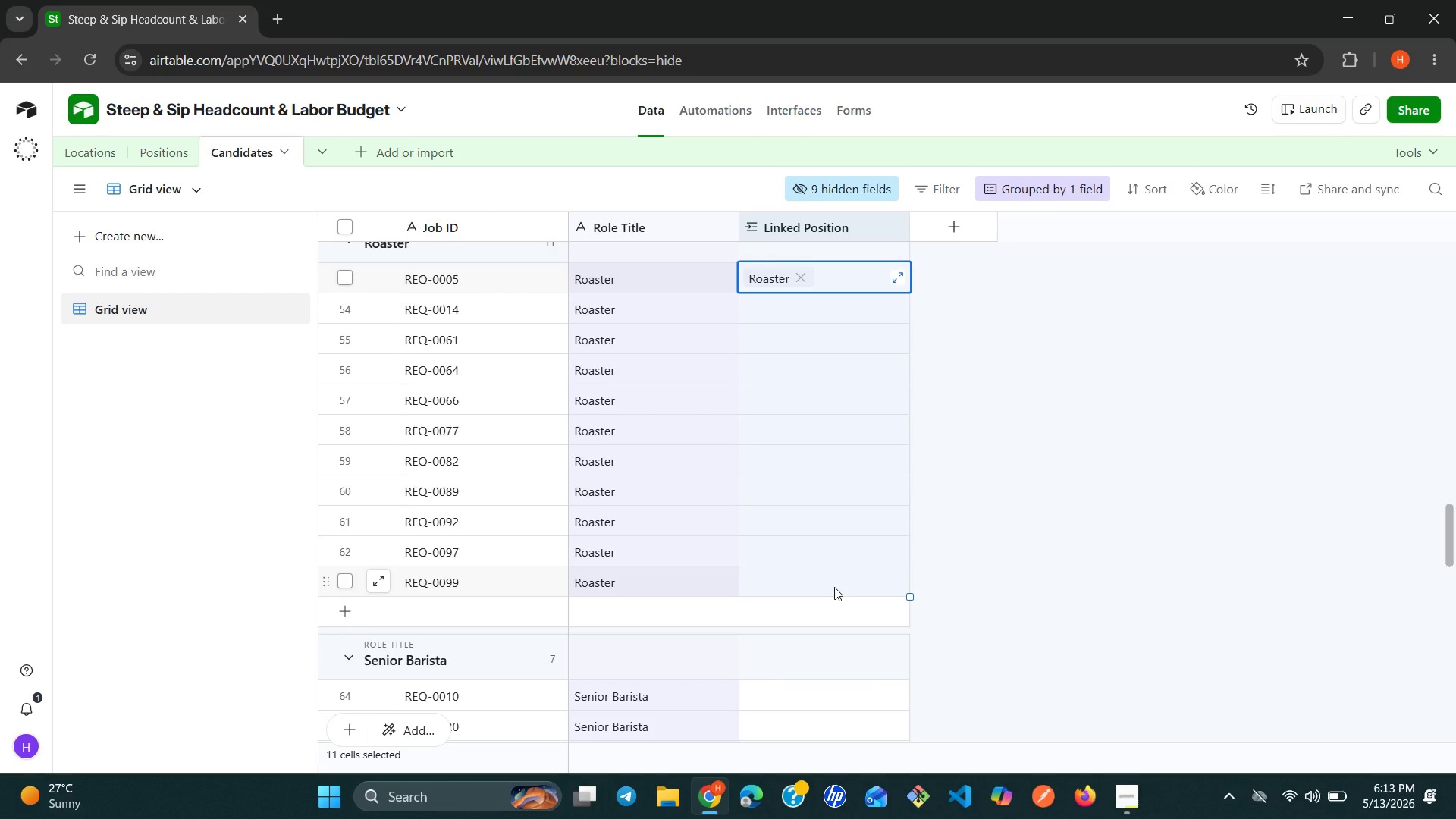 
key(Control+V)
 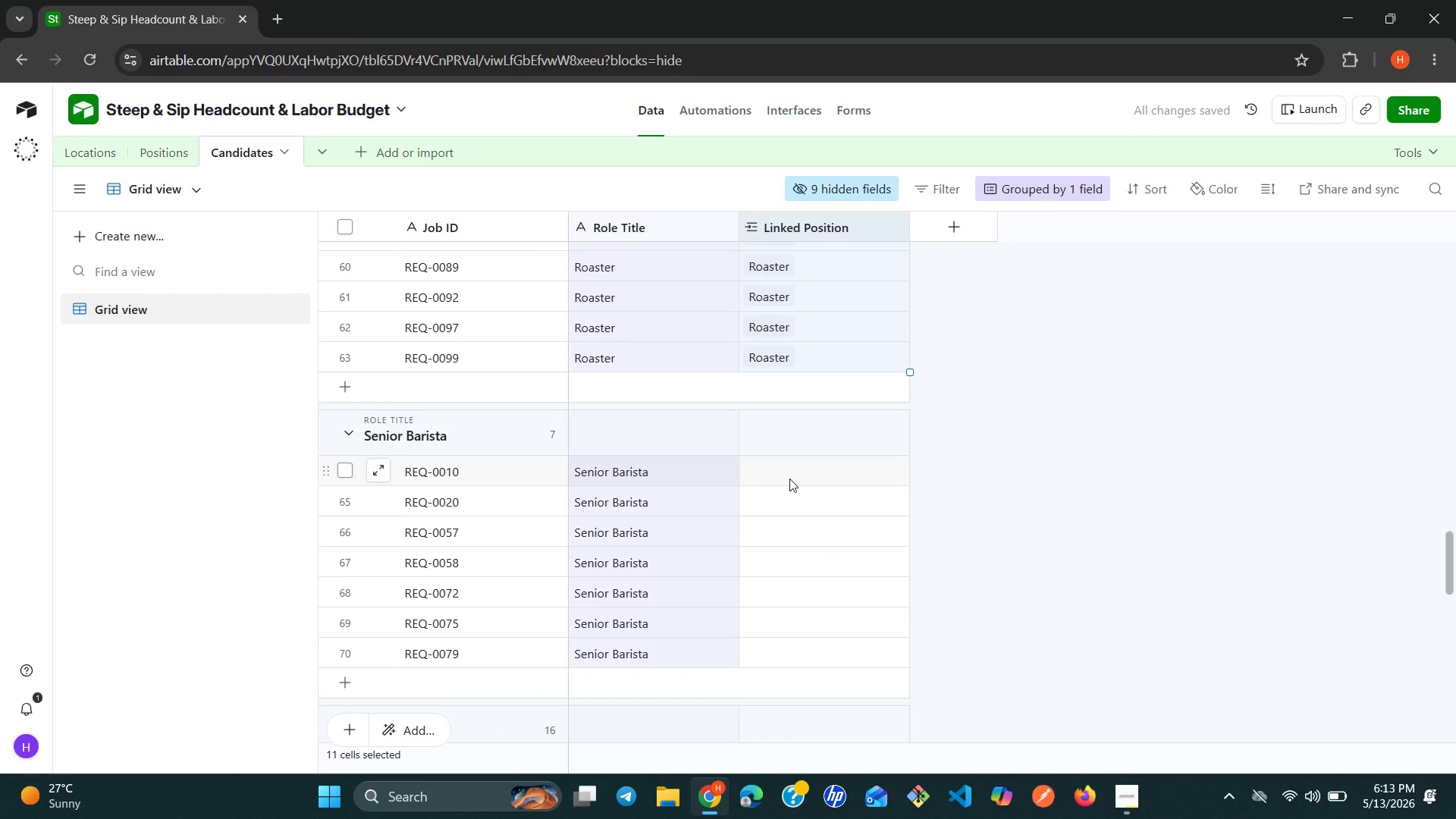 
wait(6.92)
 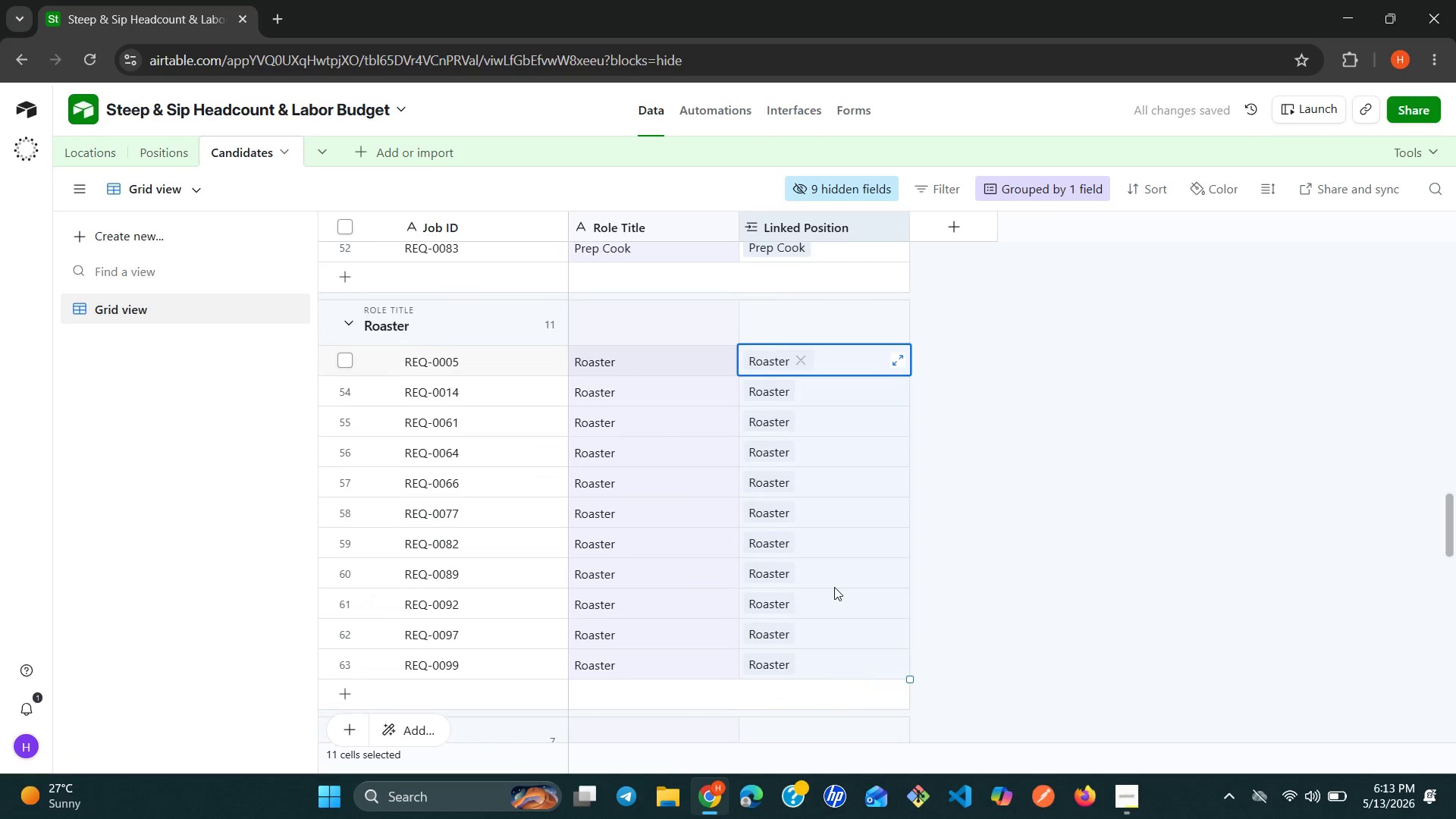 
left_click([767, 426])
 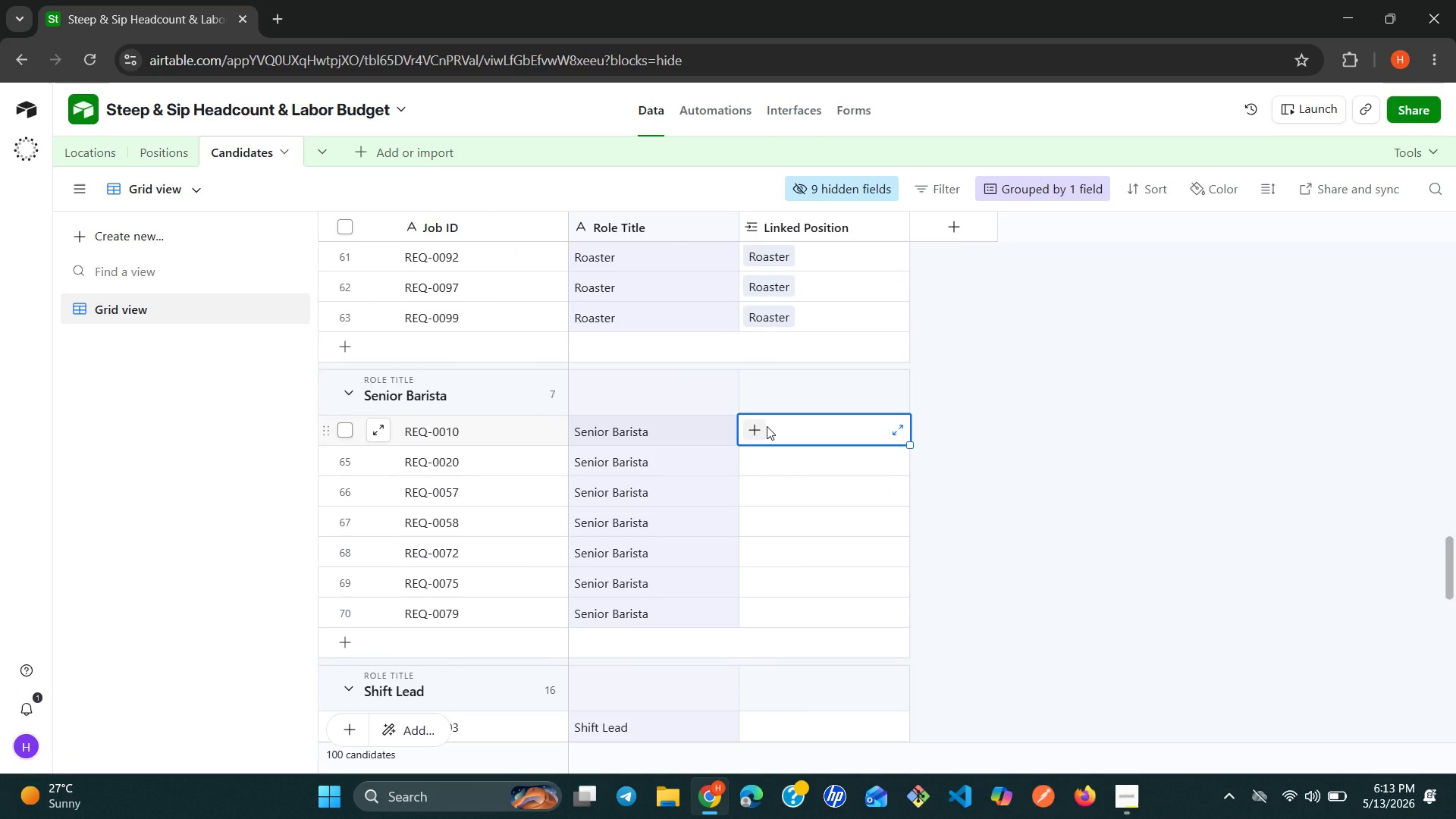 
type(se)
 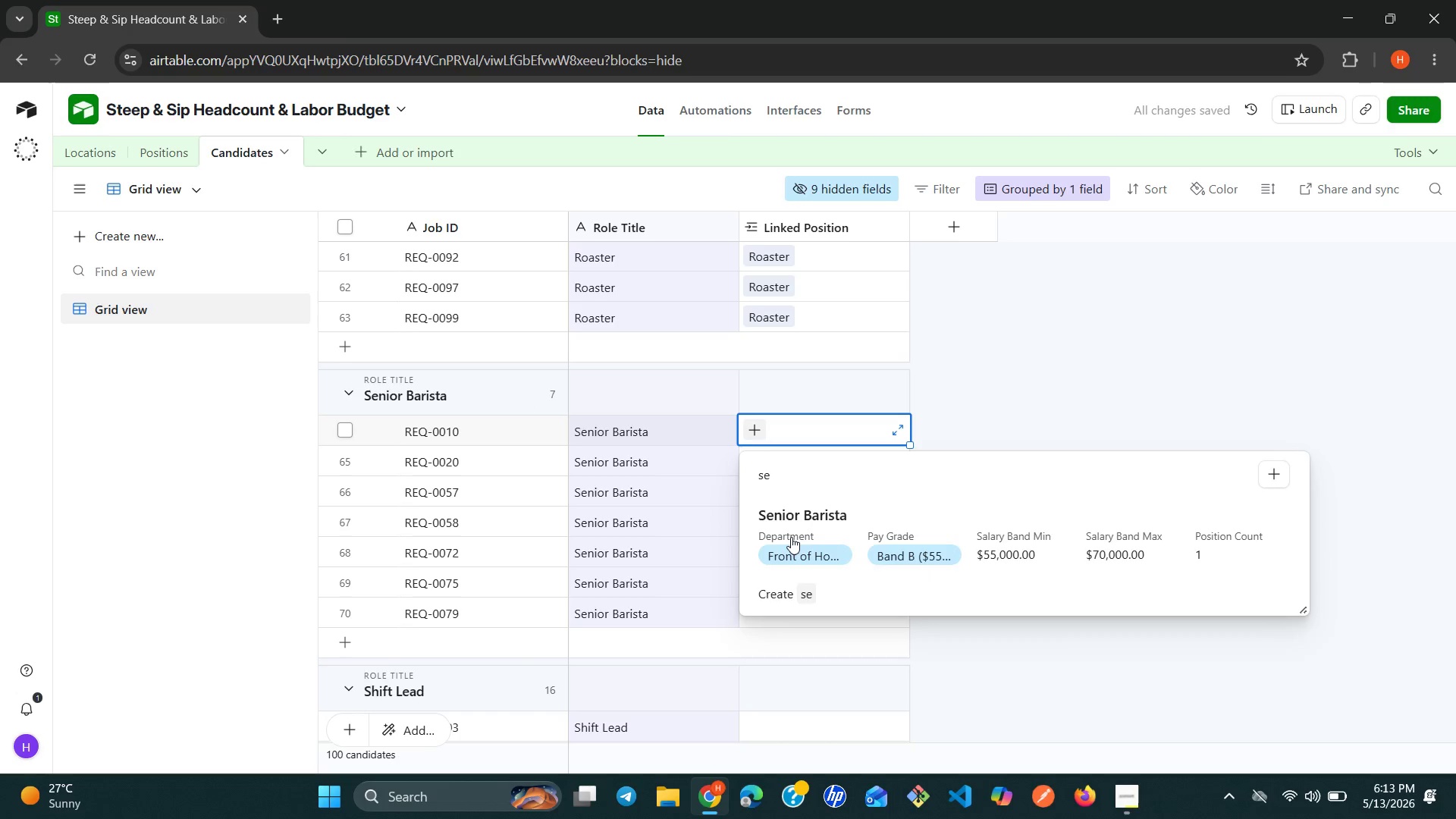 
left_click([789, 537])
 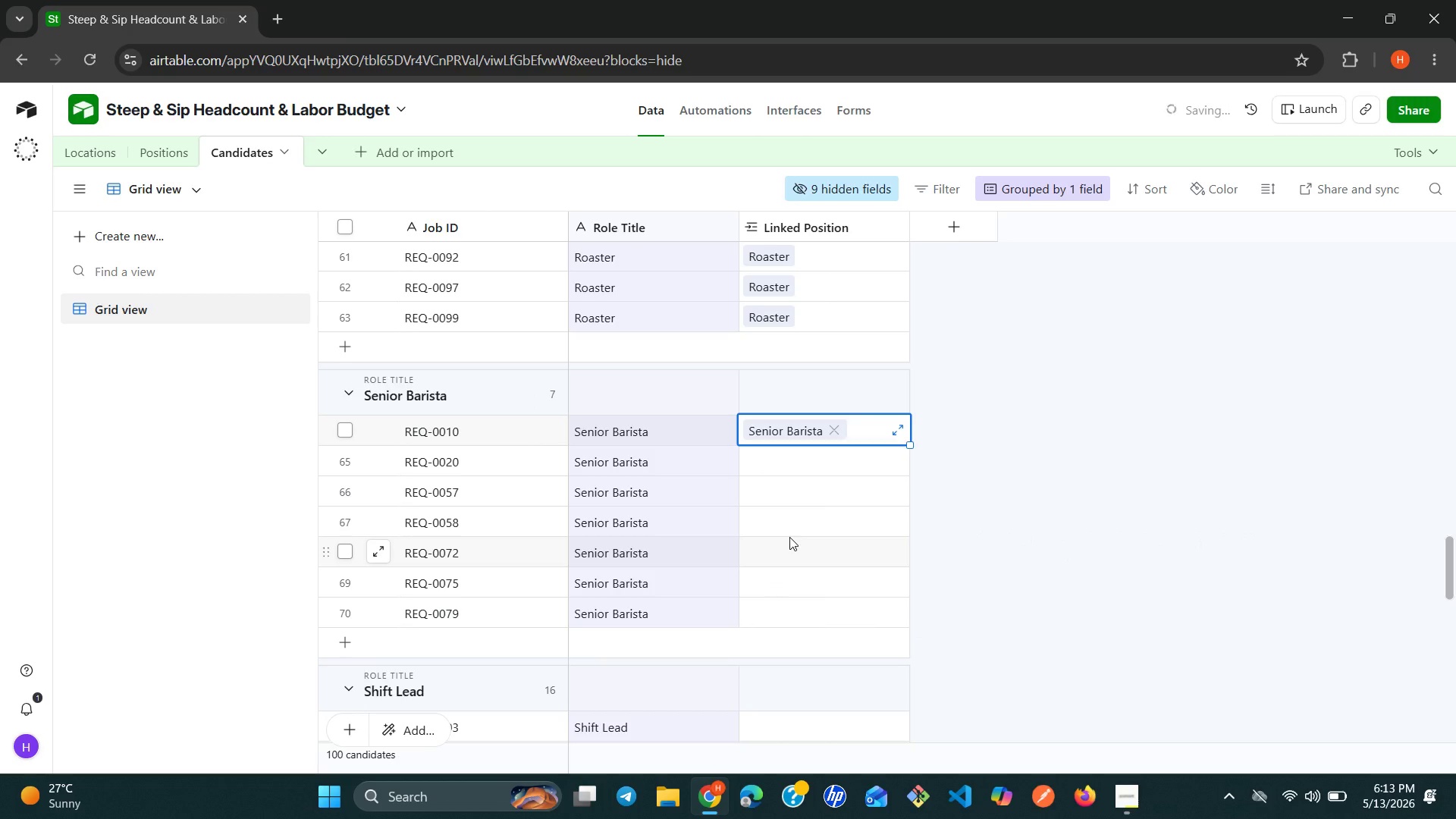 
key(Control+C)
 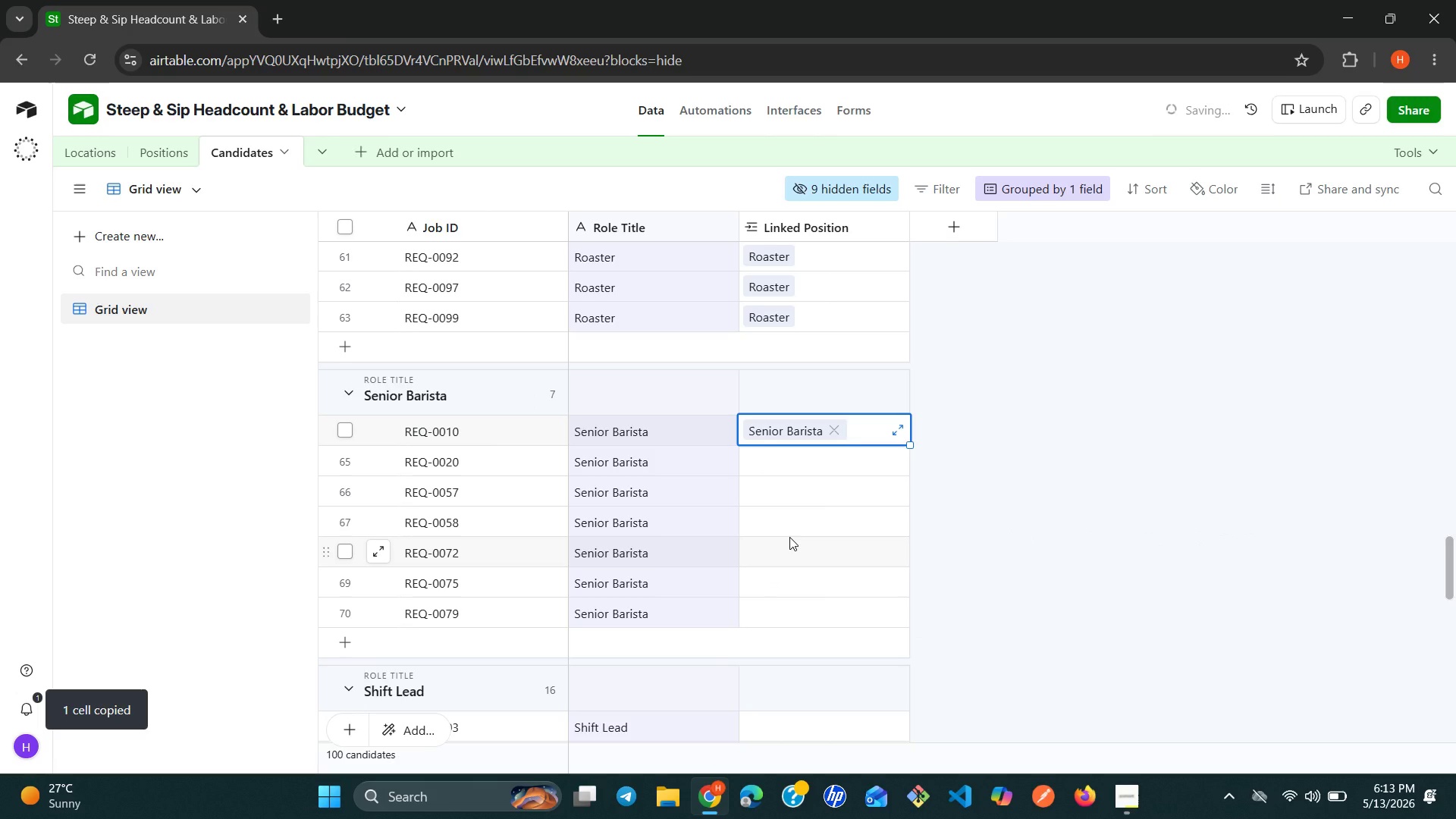 
hold_key(key=ShiftLeft, duration=2.62)
left_click([811, 617])
 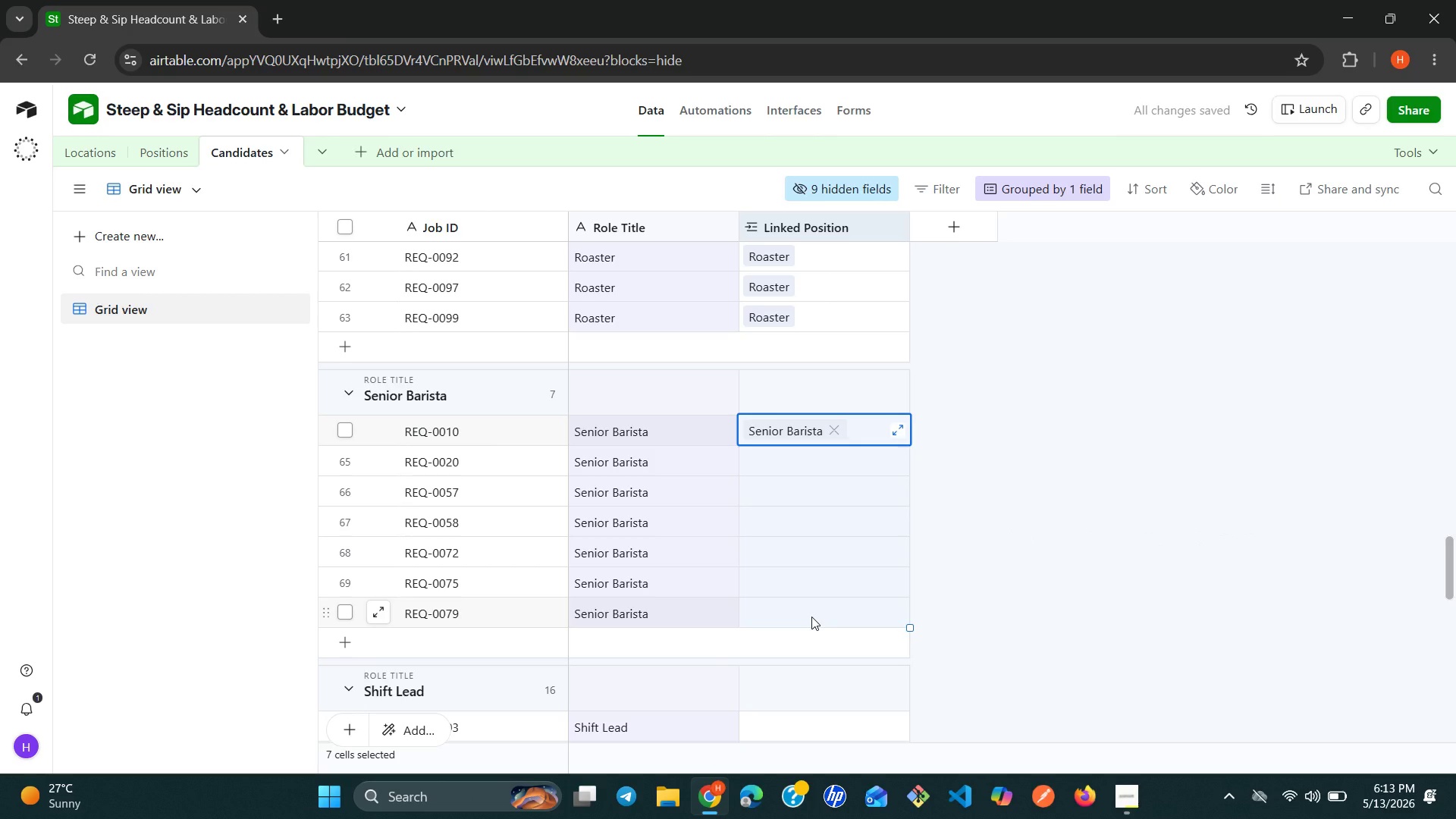 
key(Control+ControlLeft)
 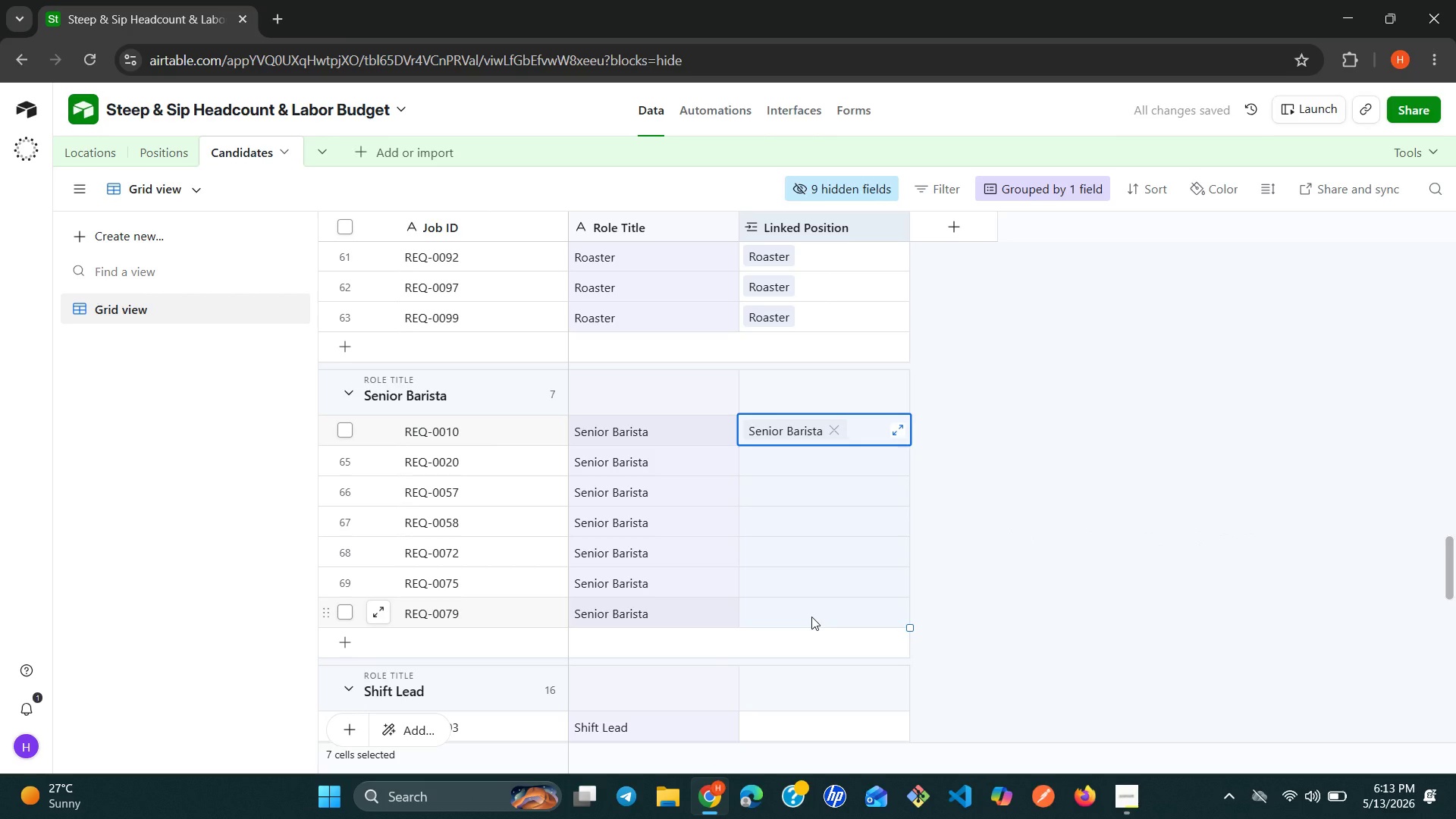 
key(Control+V)
 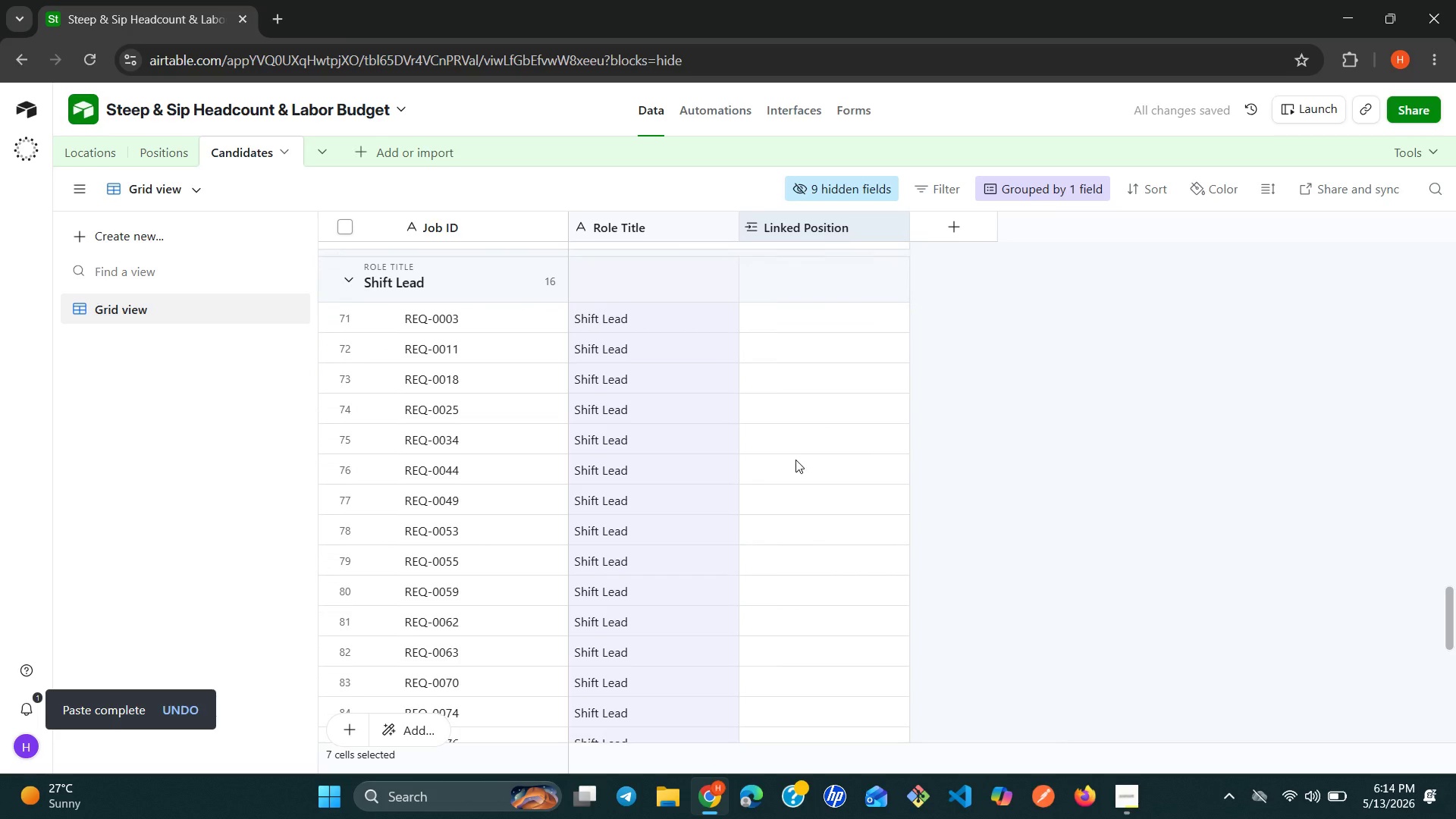 
wait(5.25)
 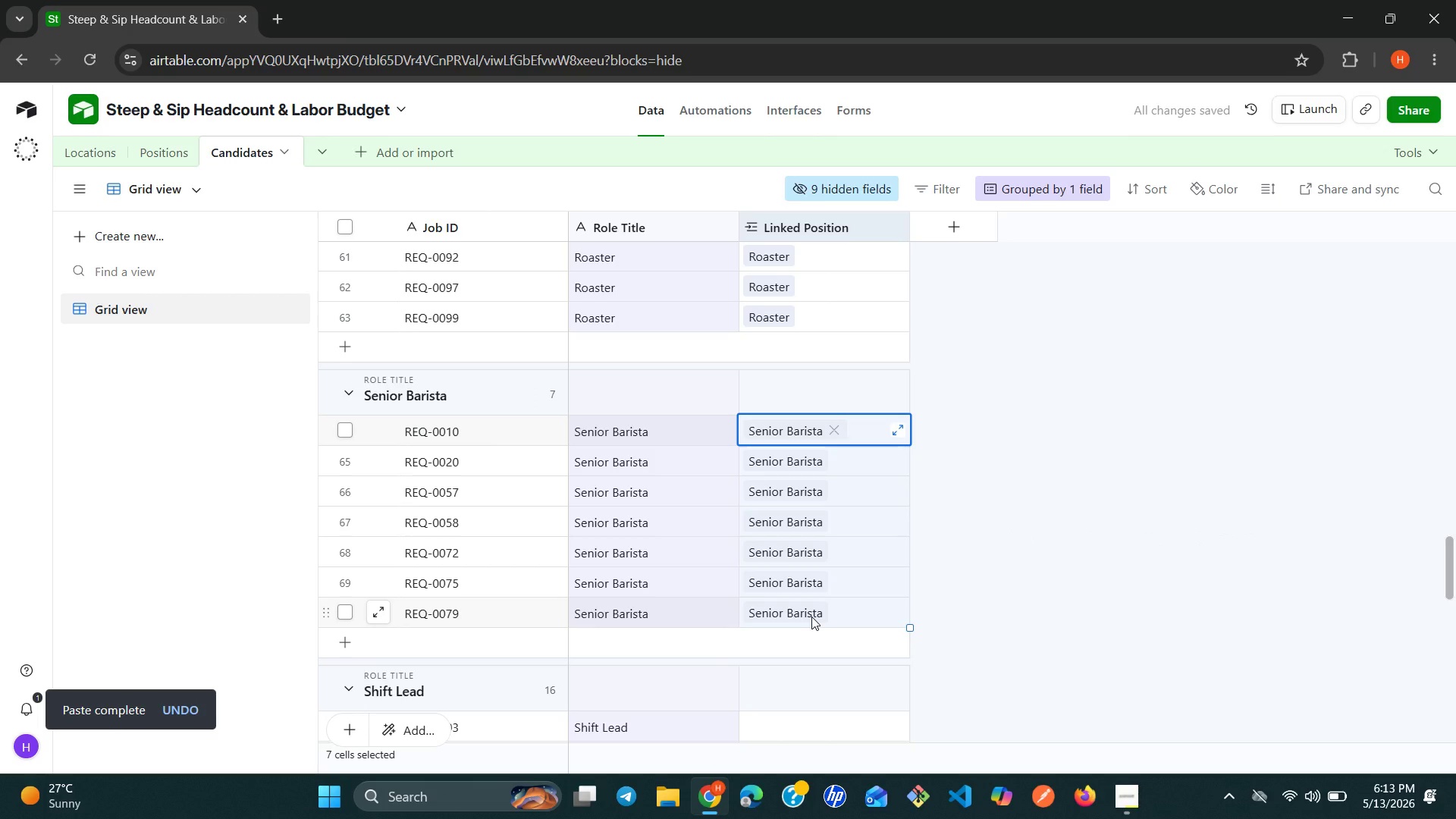 
left_click([780, 314])
 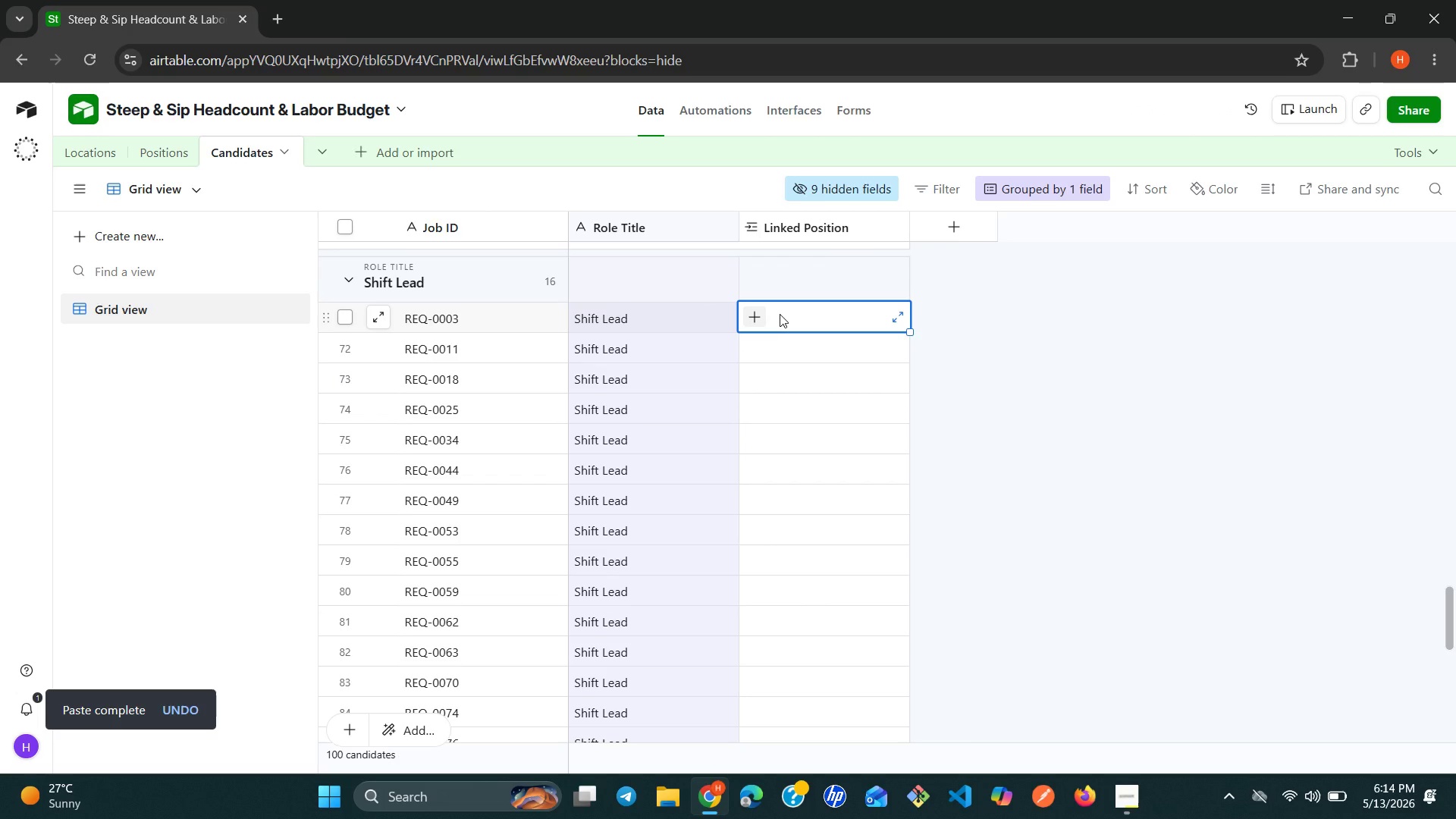 
type(sh)
 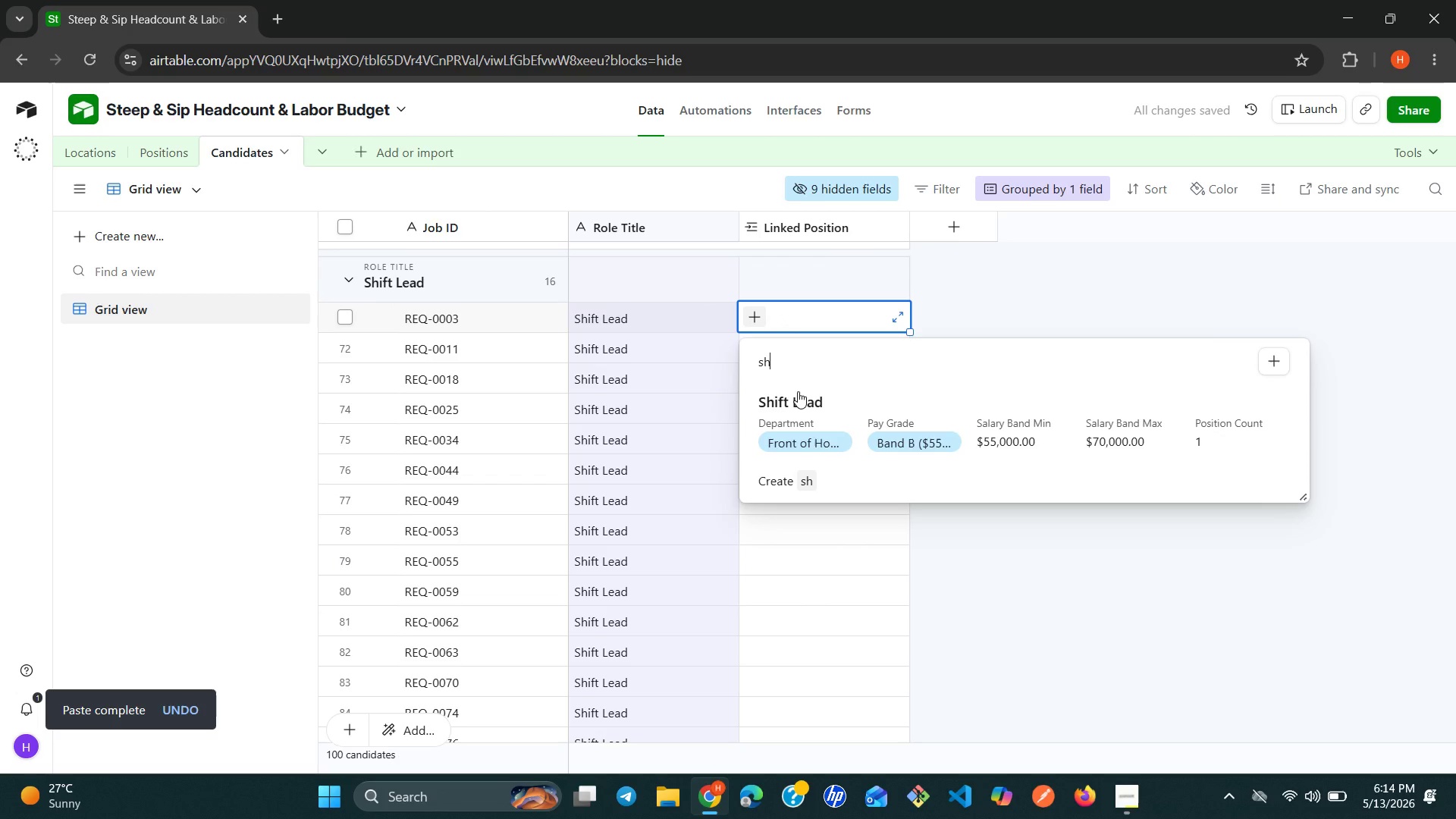 
left_click([798, 394])
 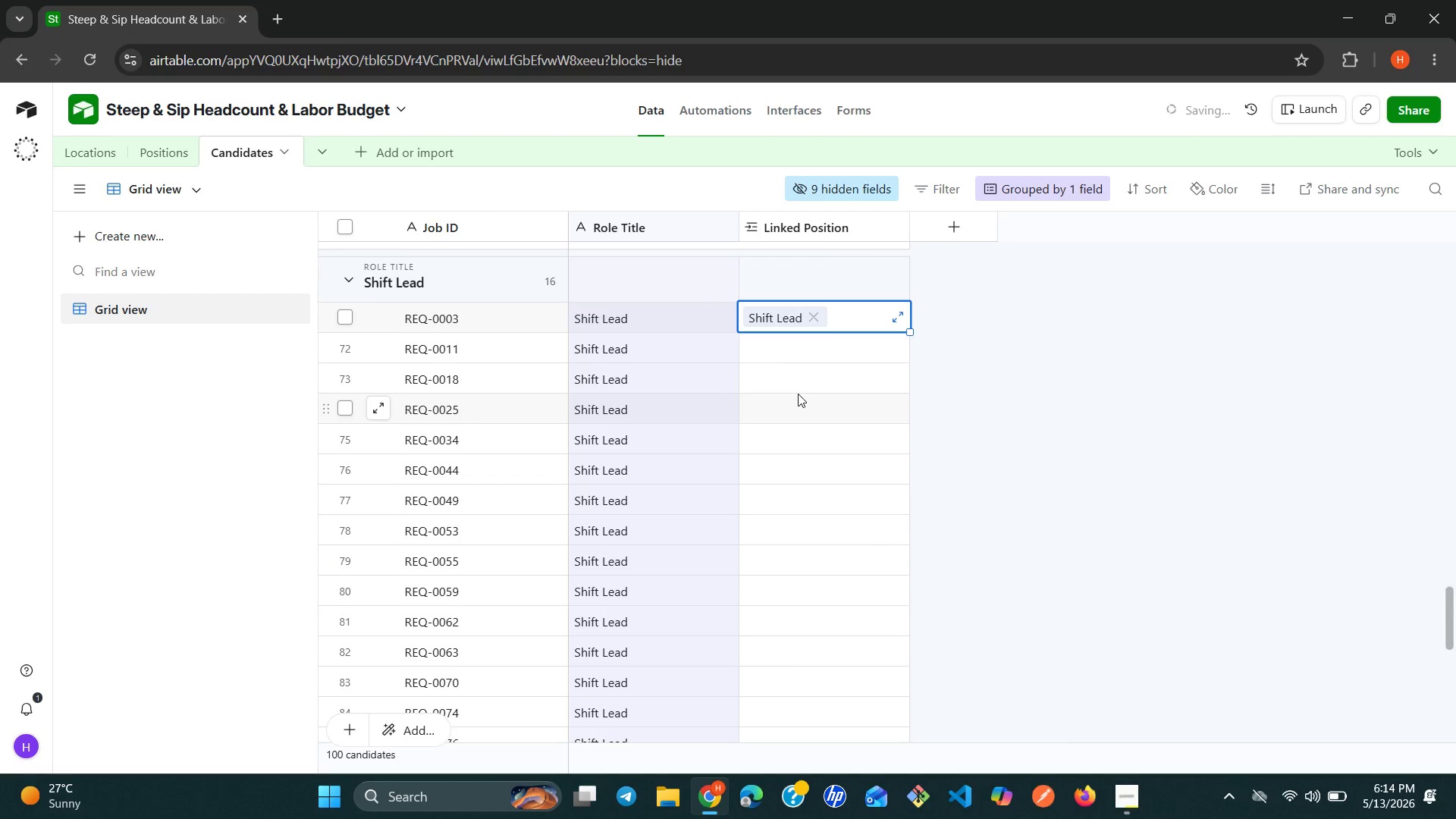 
key(Control+C)
 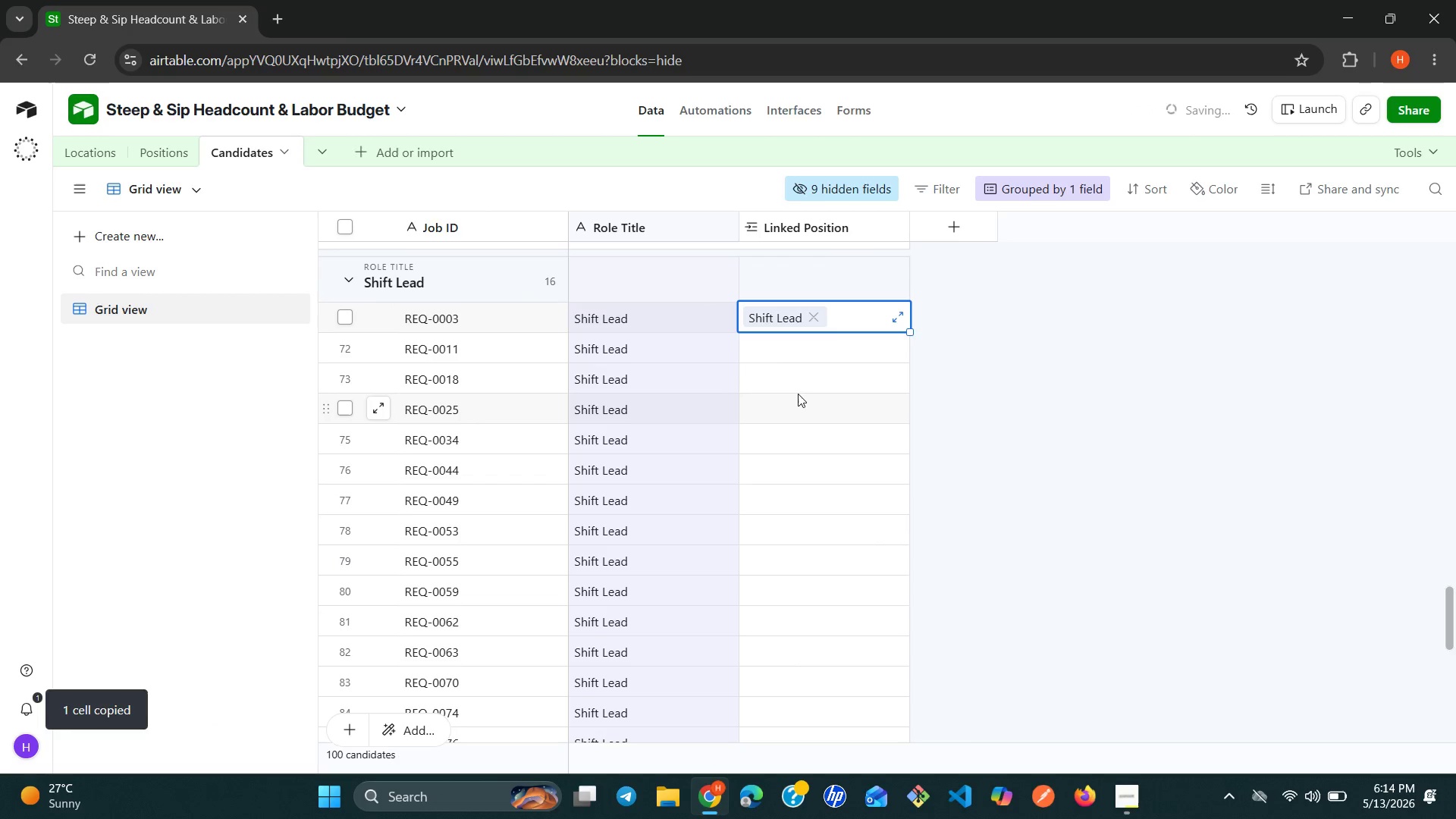 
hold_key(key=ShiftLeft, duration=2.61)
left_click([819, 715])
 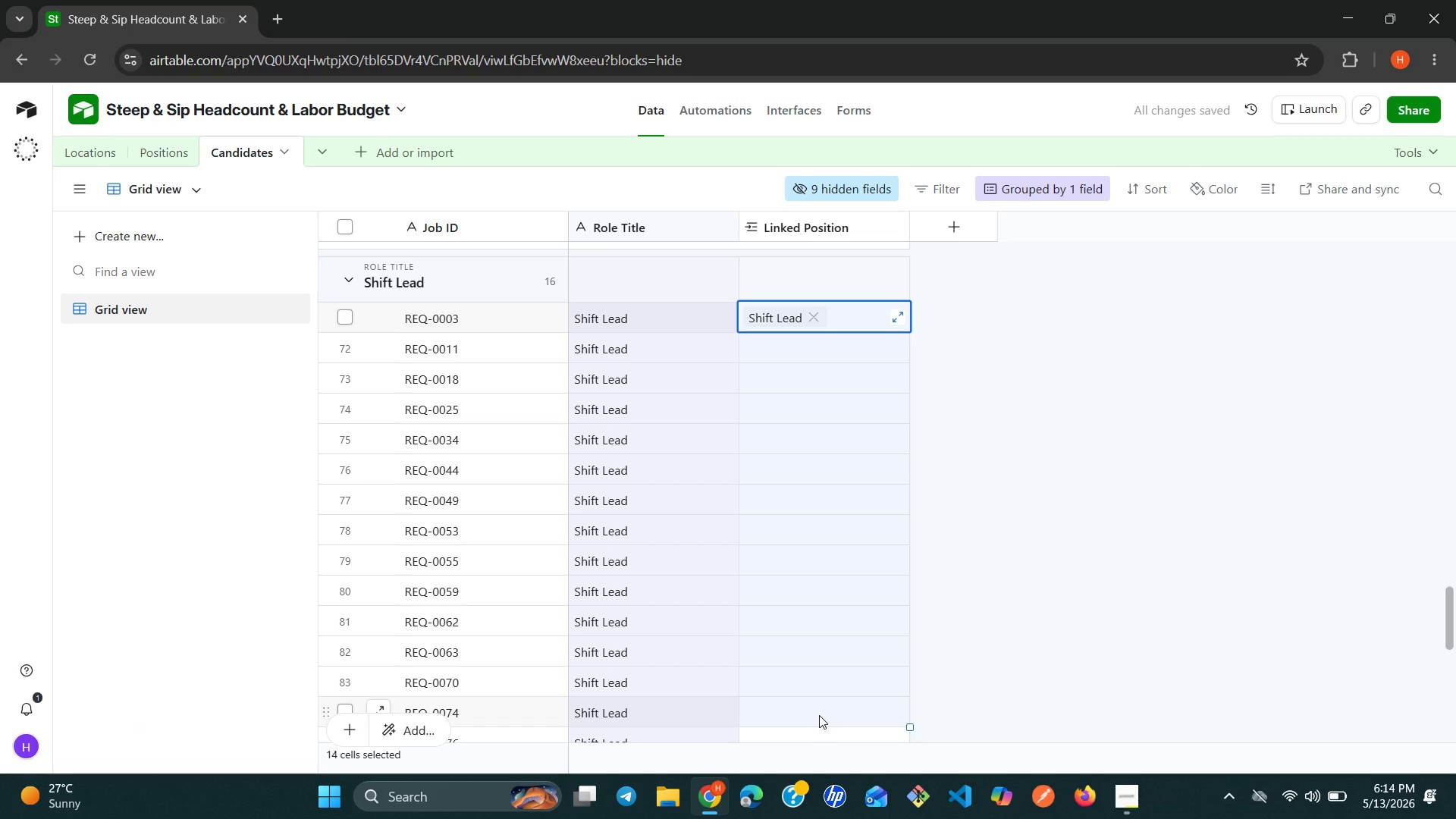 
key(Control+V)
 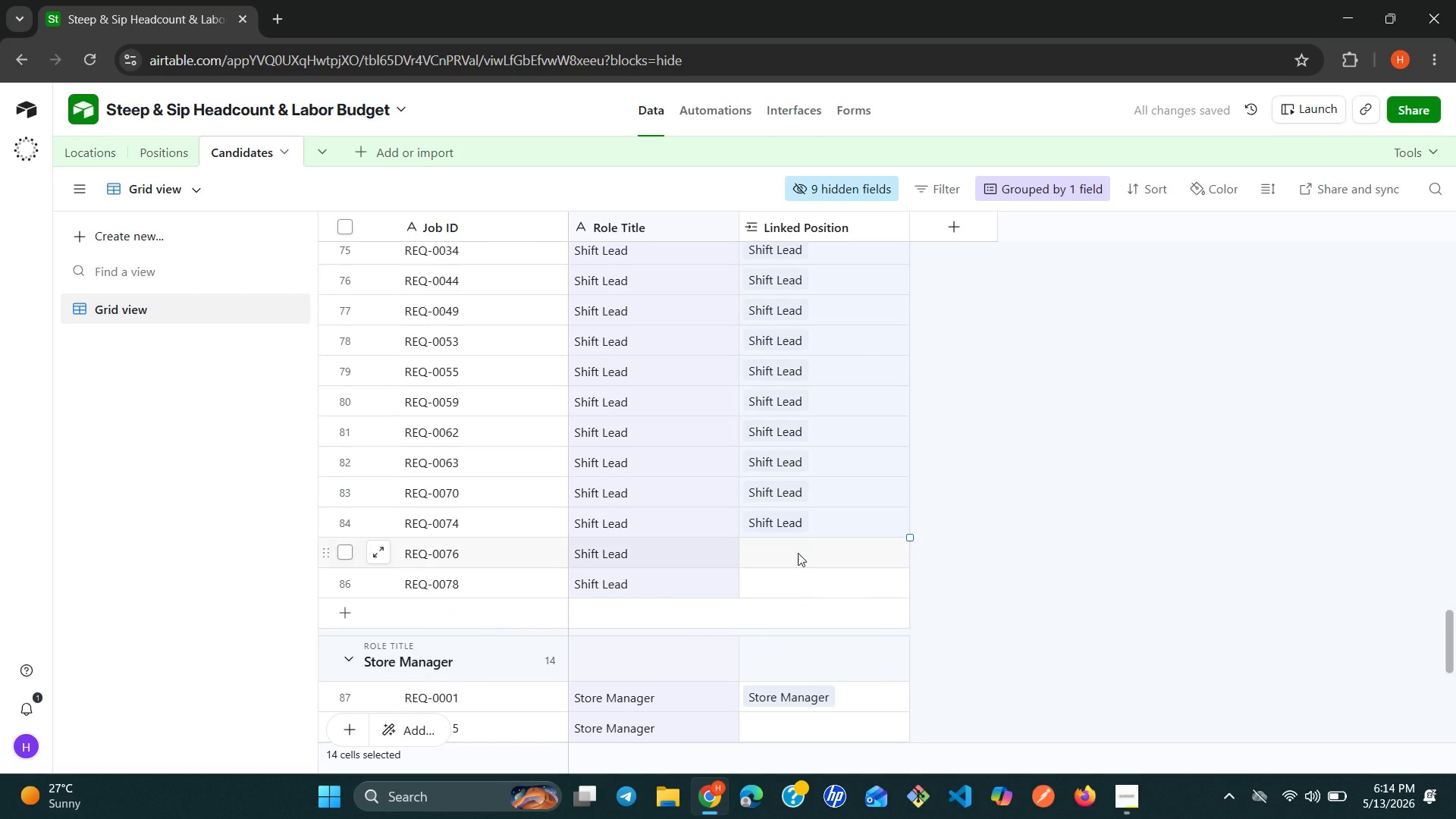 
left_click([795, 549])
 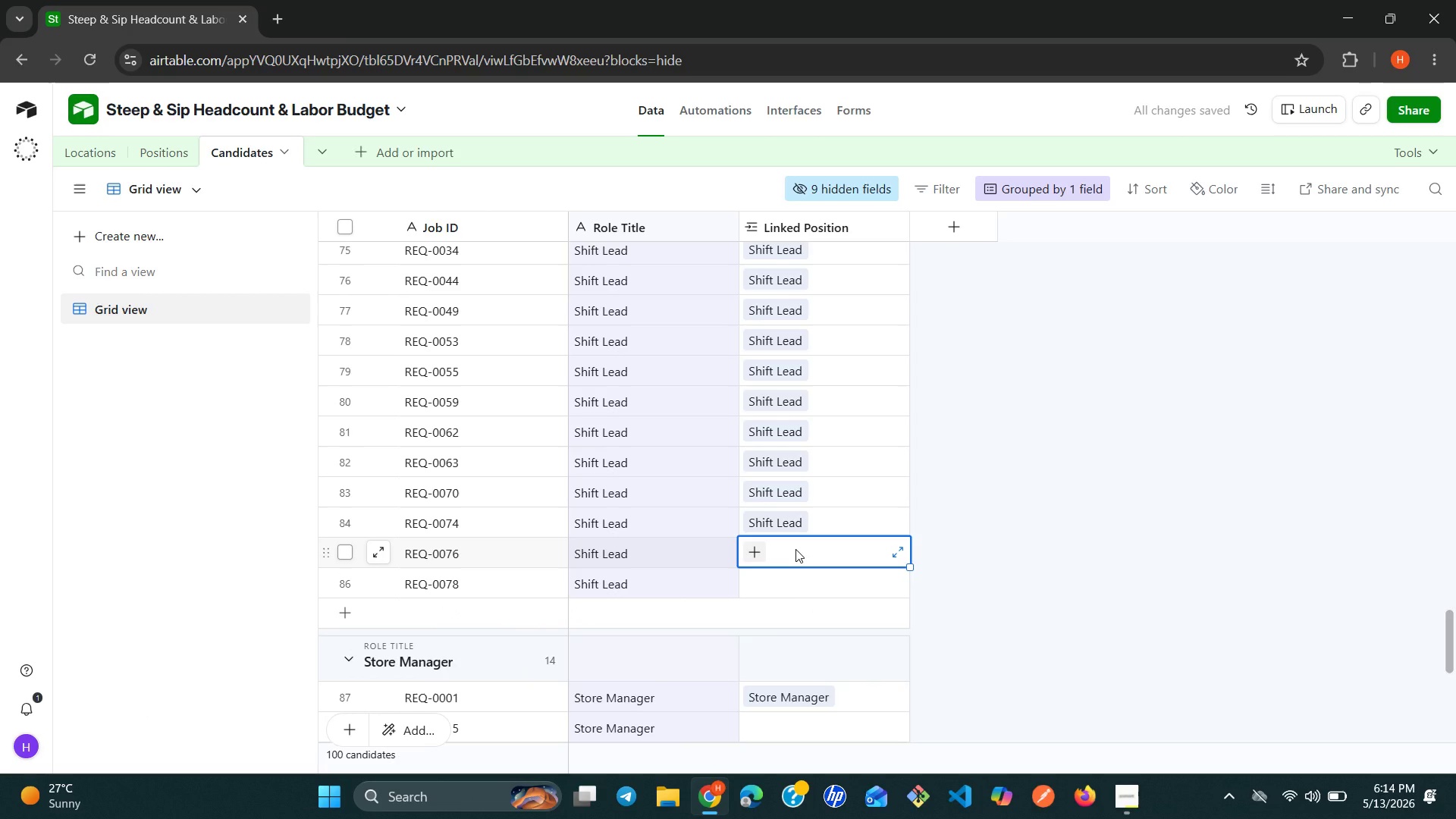 
type(sh)
 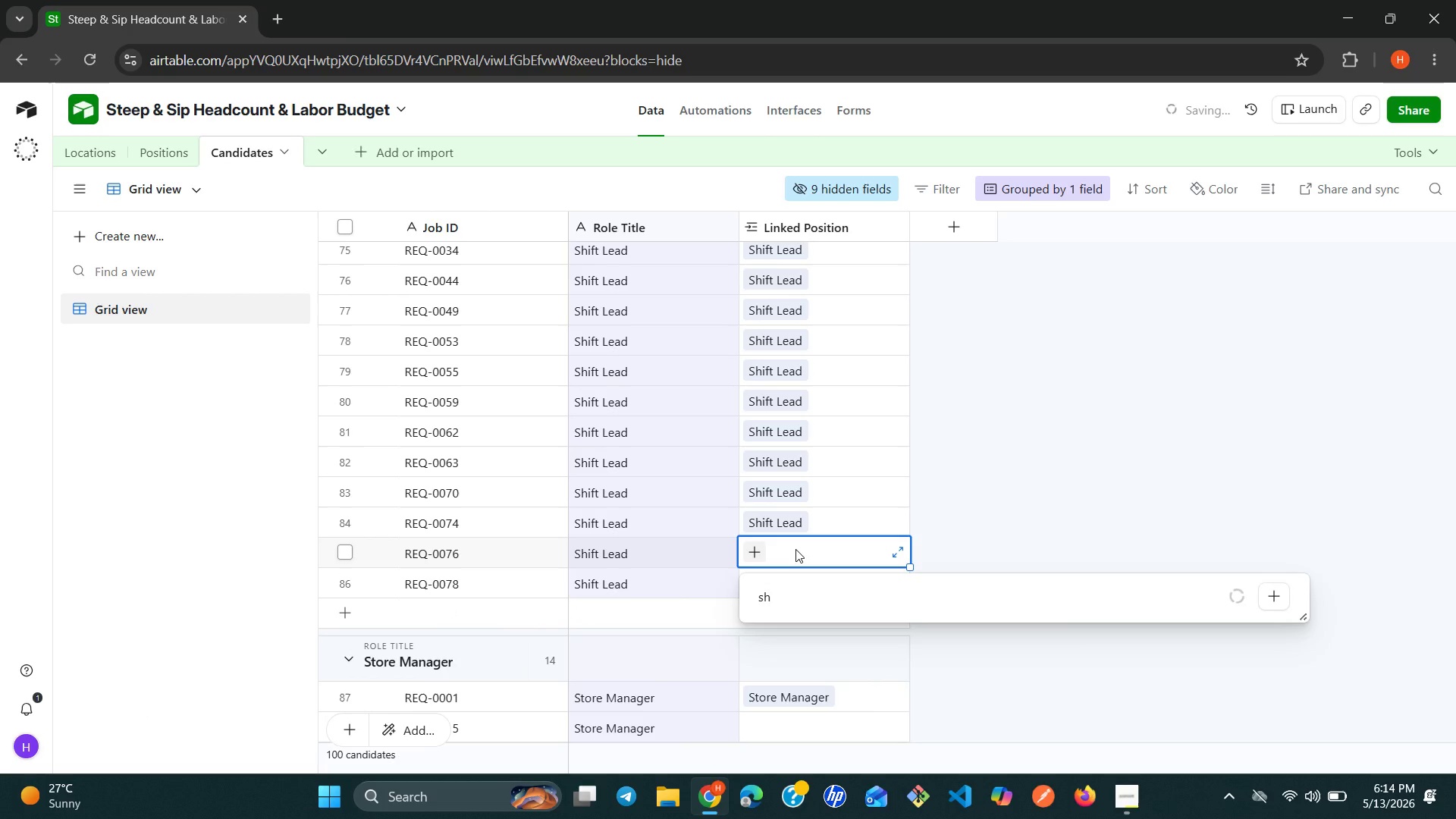 
key(ArrowDown)
 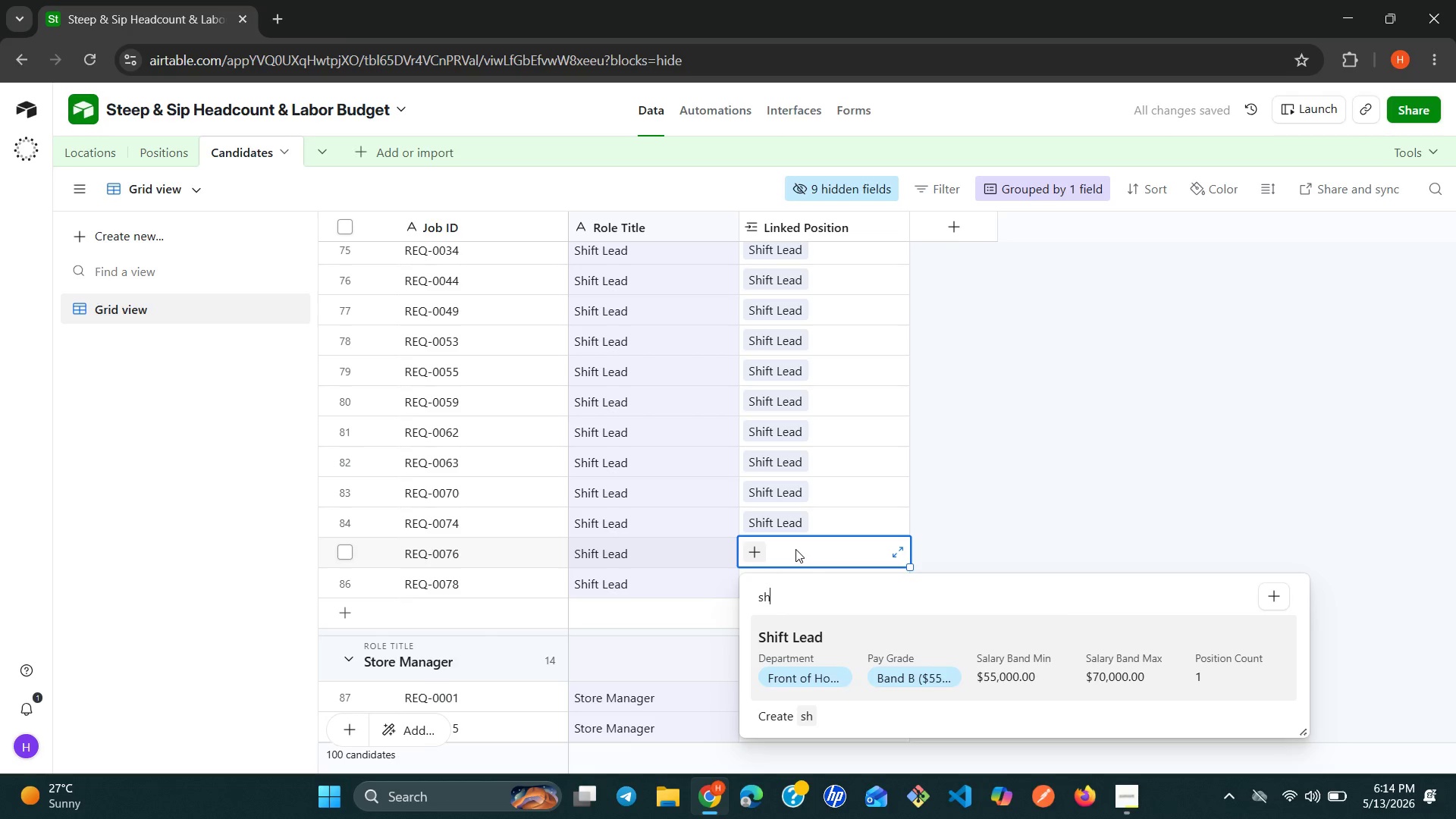 
key(Enter)
 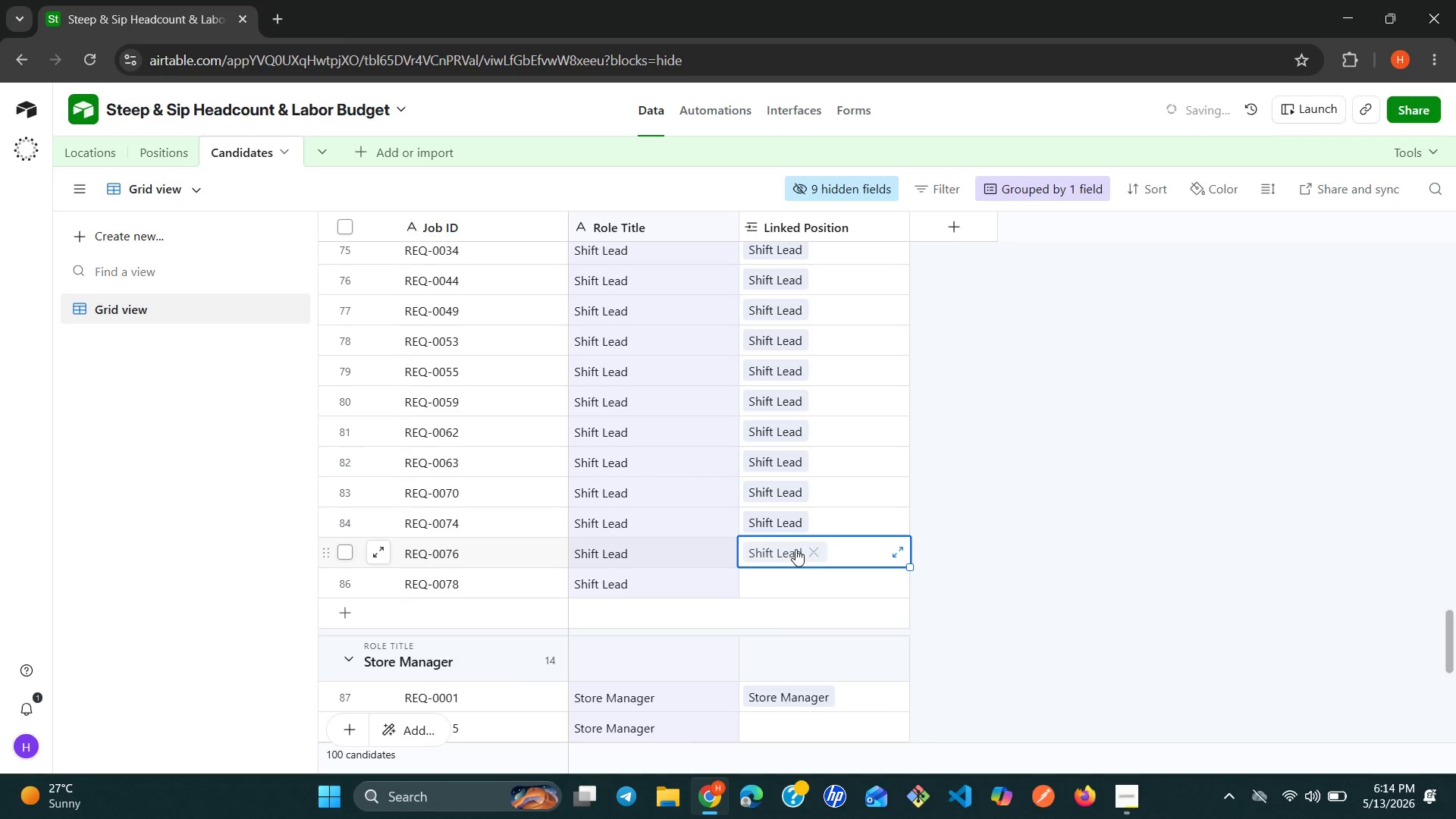 
key(ArrowDown)
 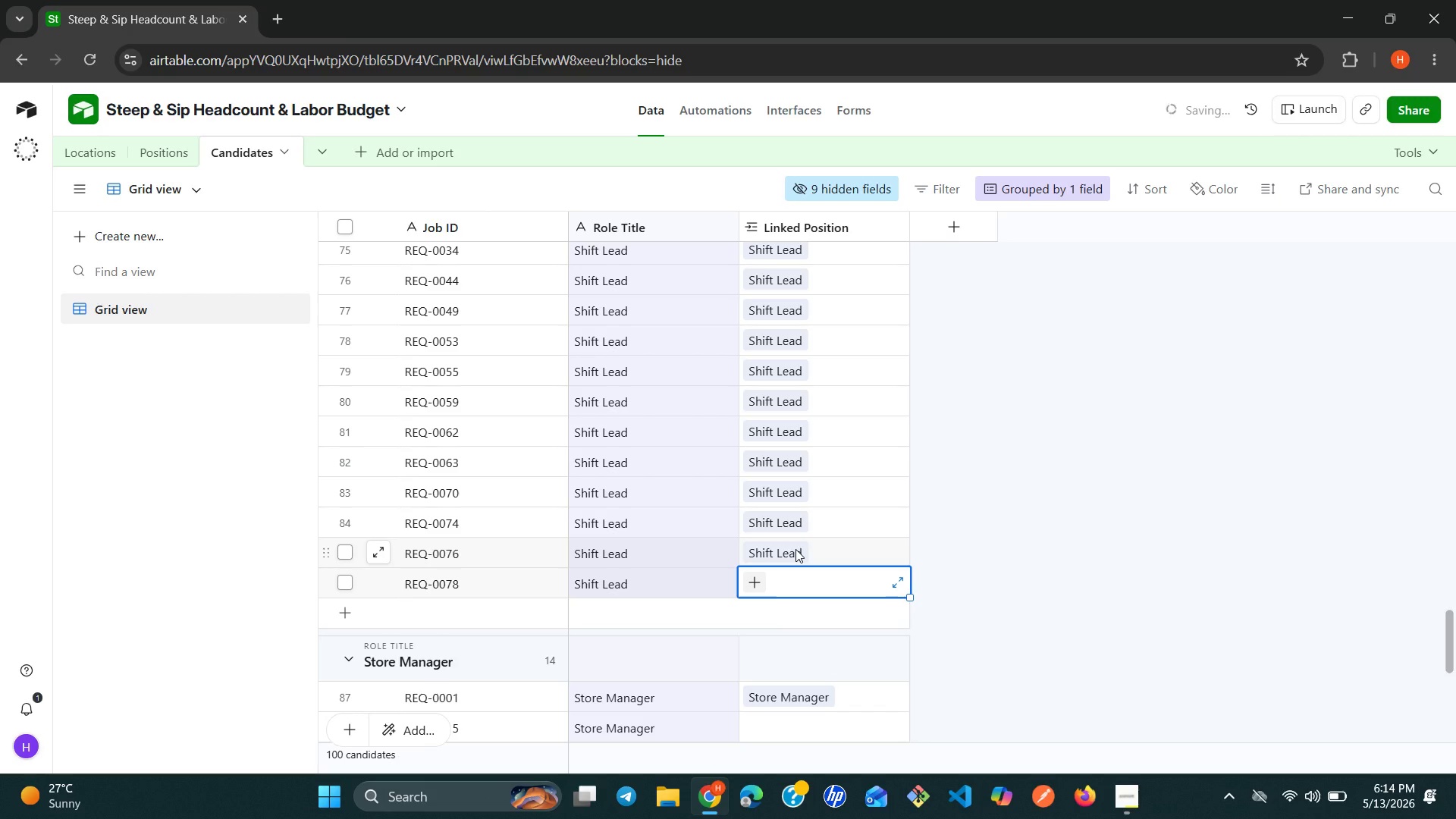 
type(sh)
 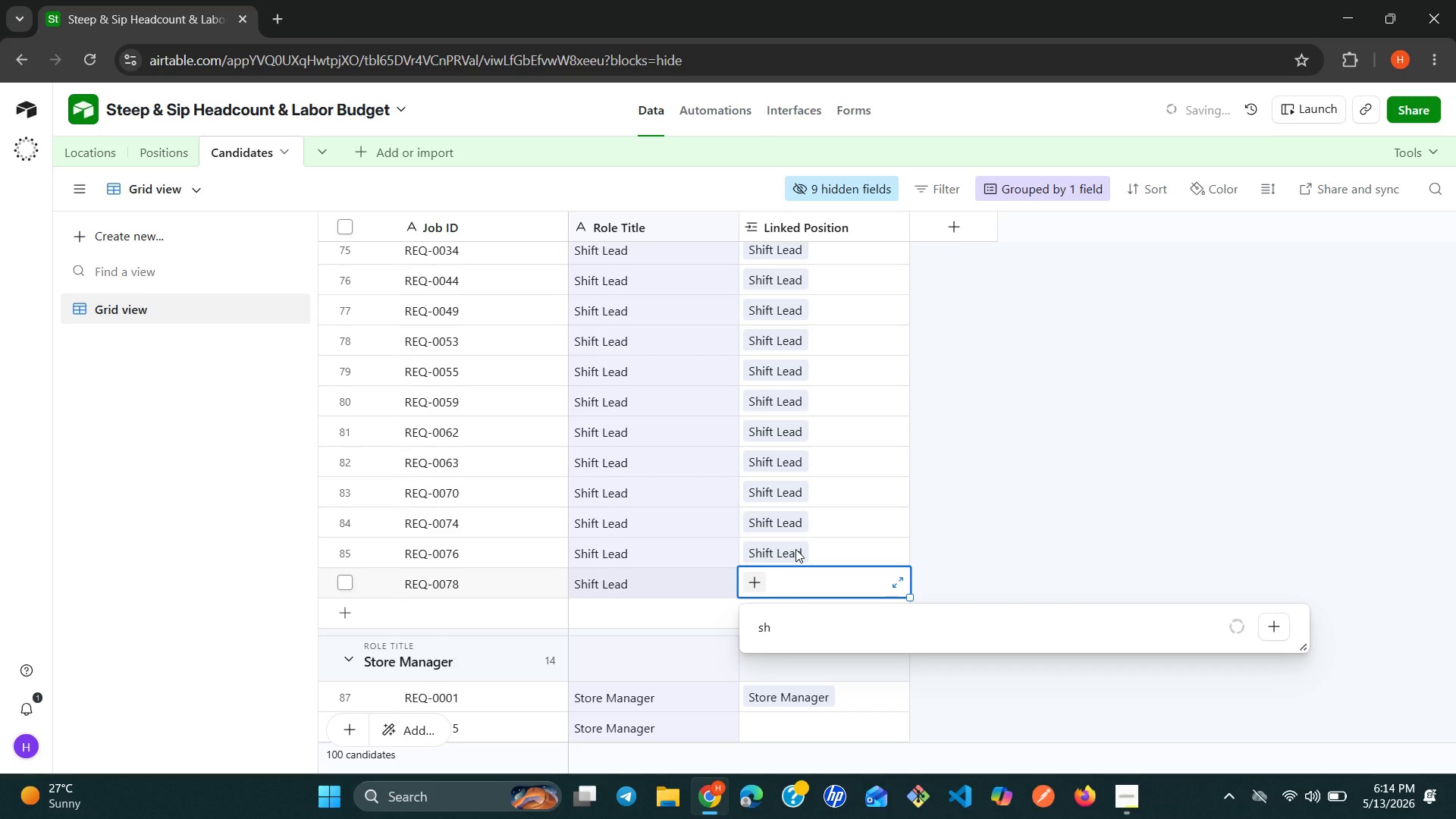 
key(ArrowDown)
 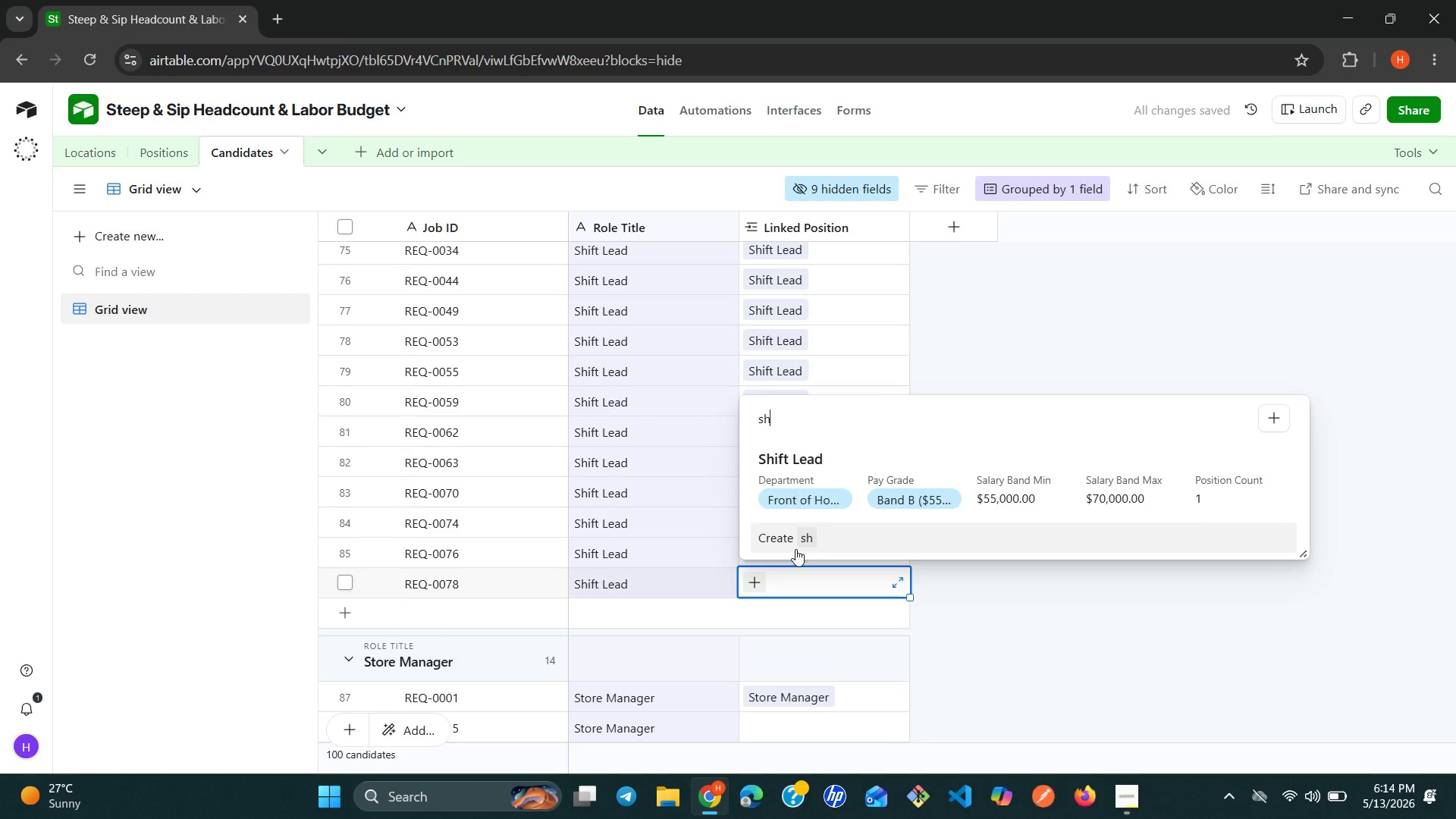 
key(ArrowUp)
 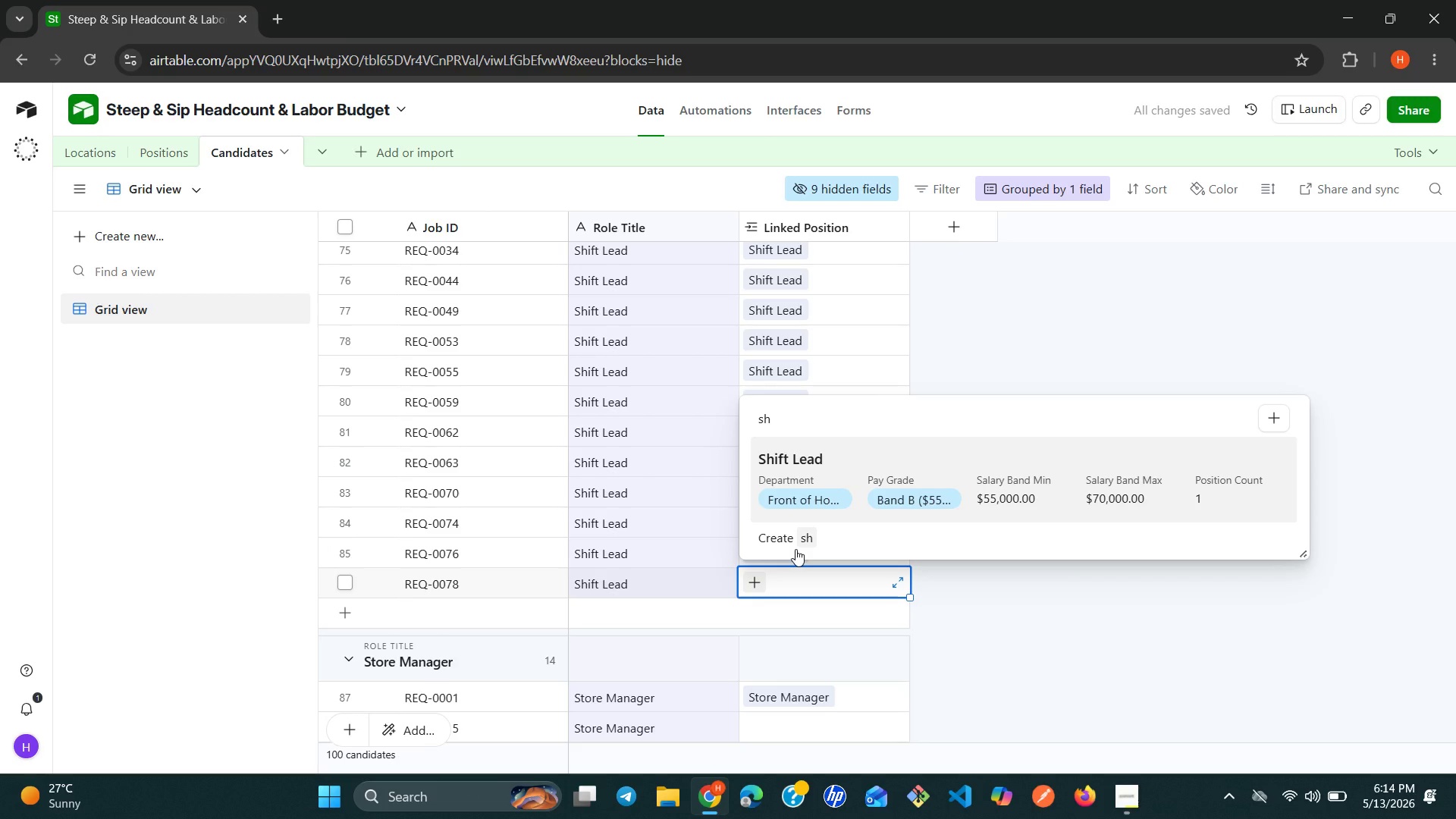 
key(Enter)
 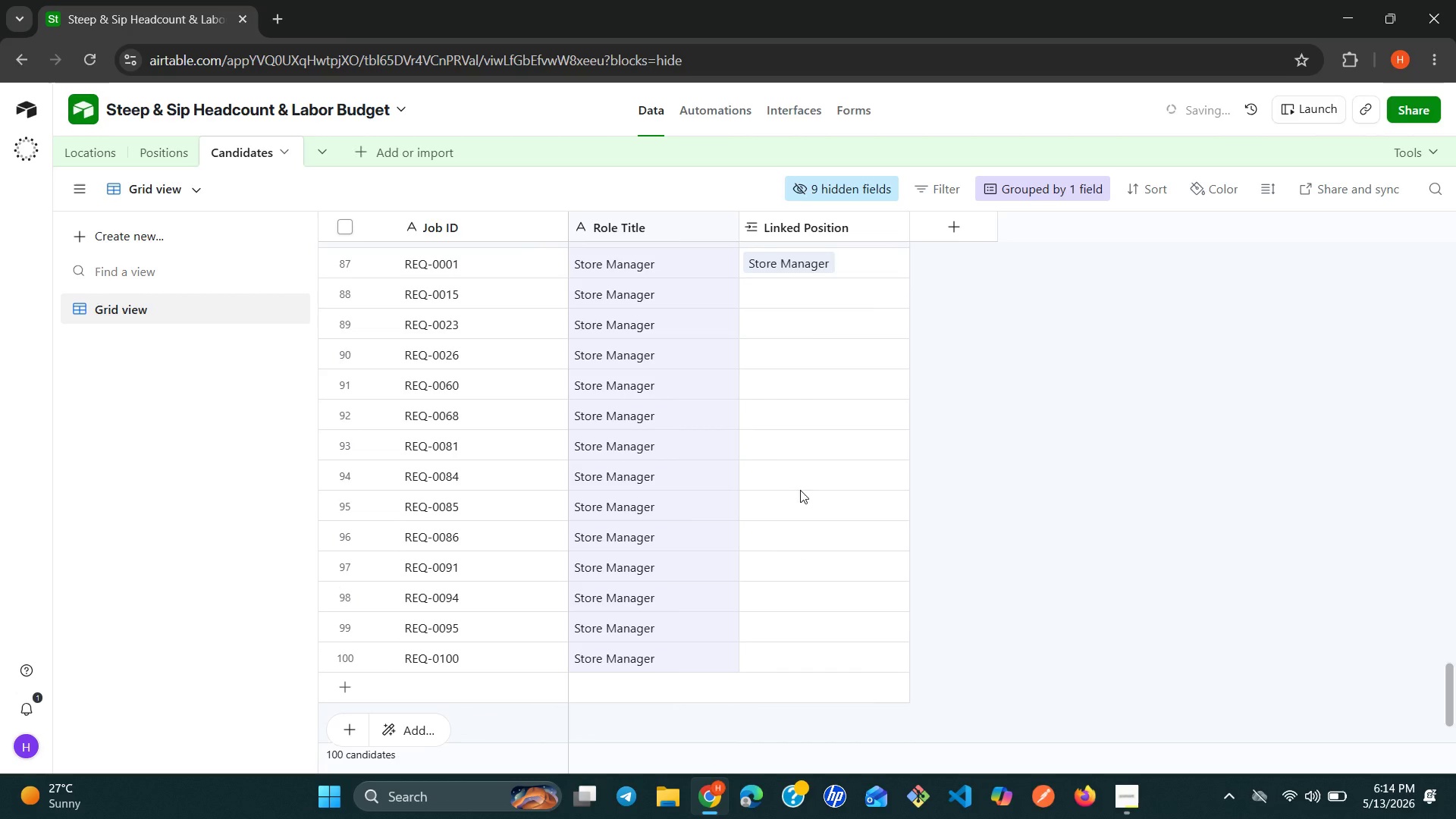 
left_click([794, 271])
 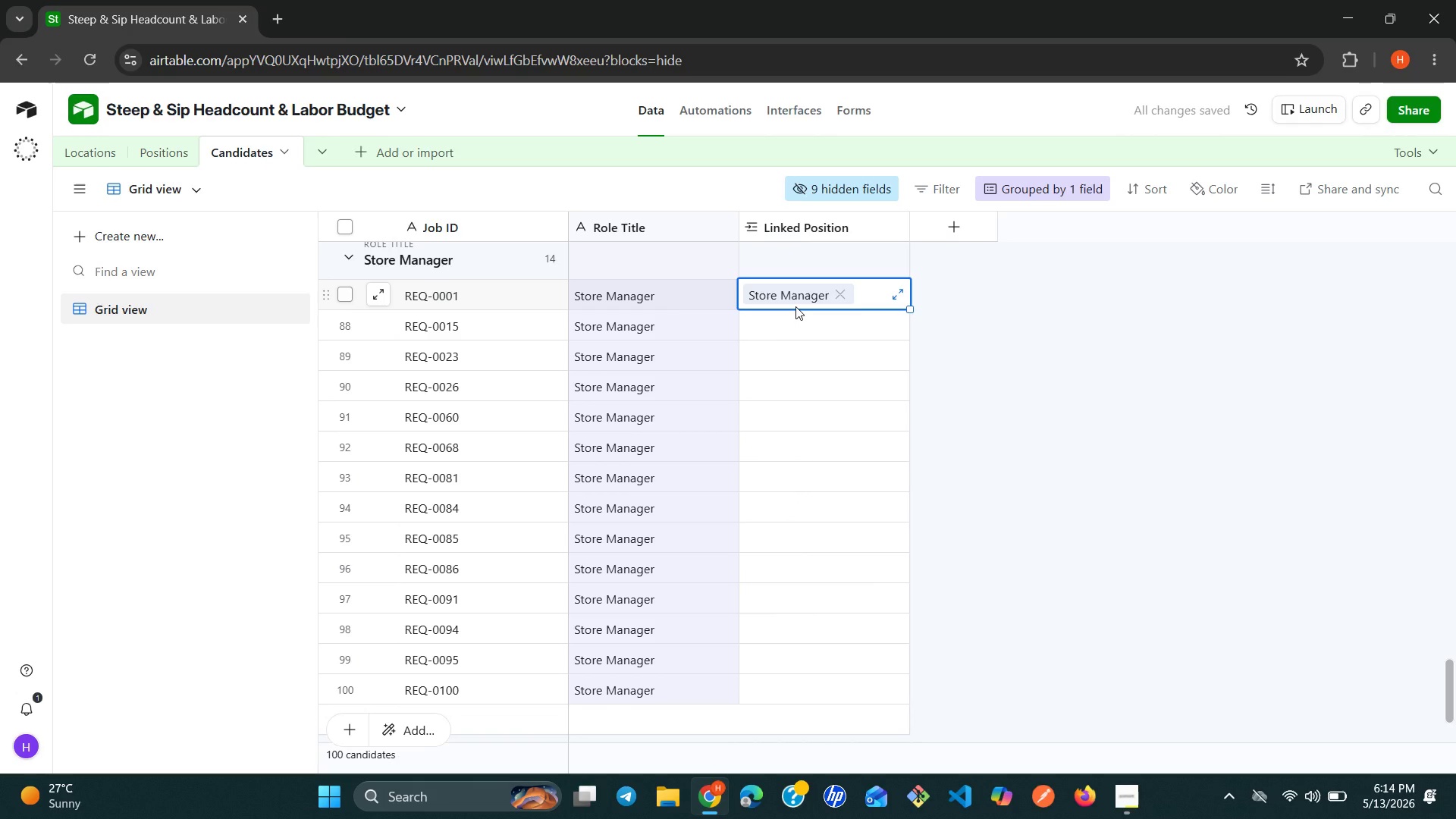 
key(Control+C)
 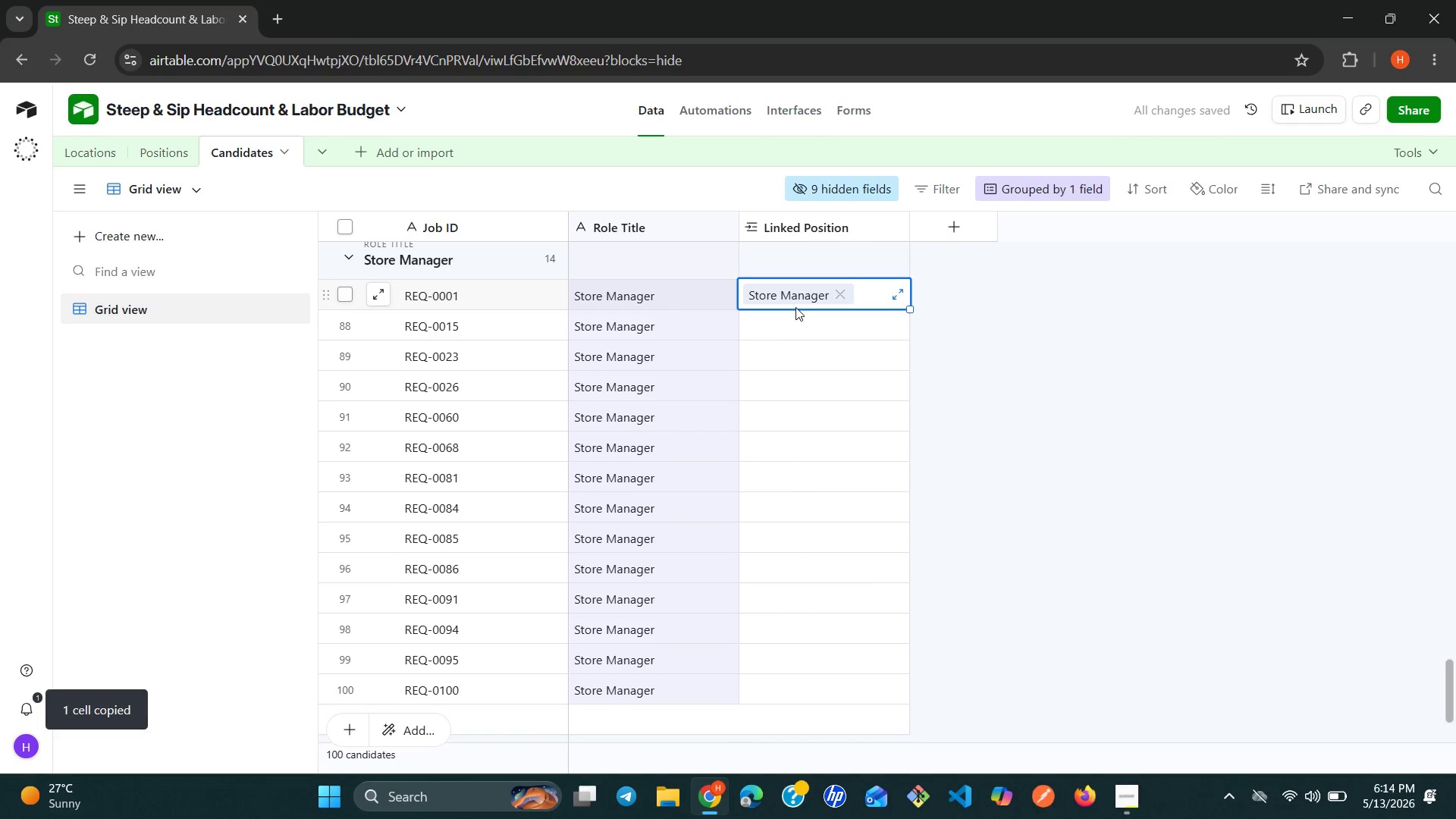 
hold_key(key=ShiftLeft, duration=2.27)
left_click([807, 692])
 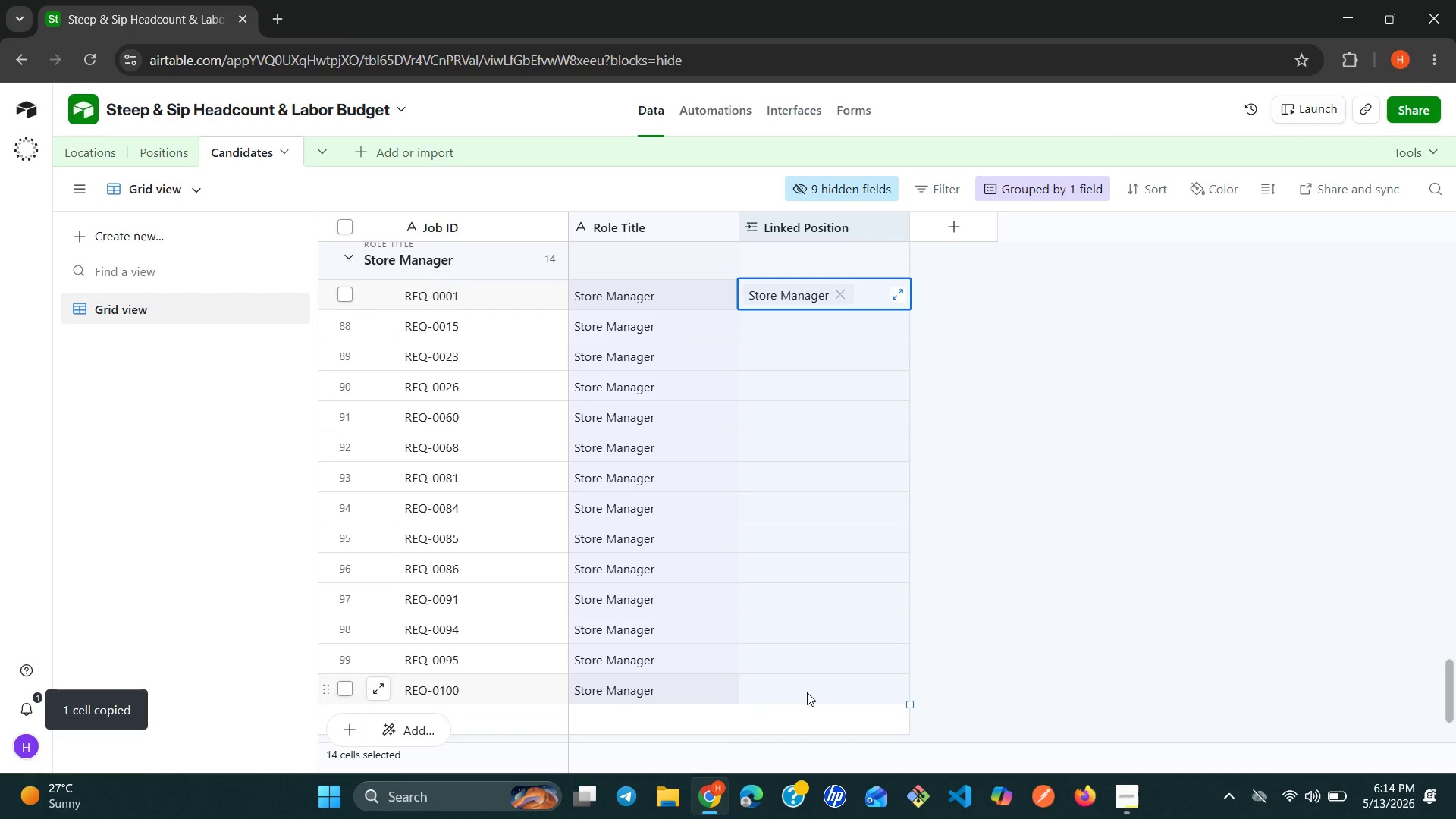 
key(Control+V)
 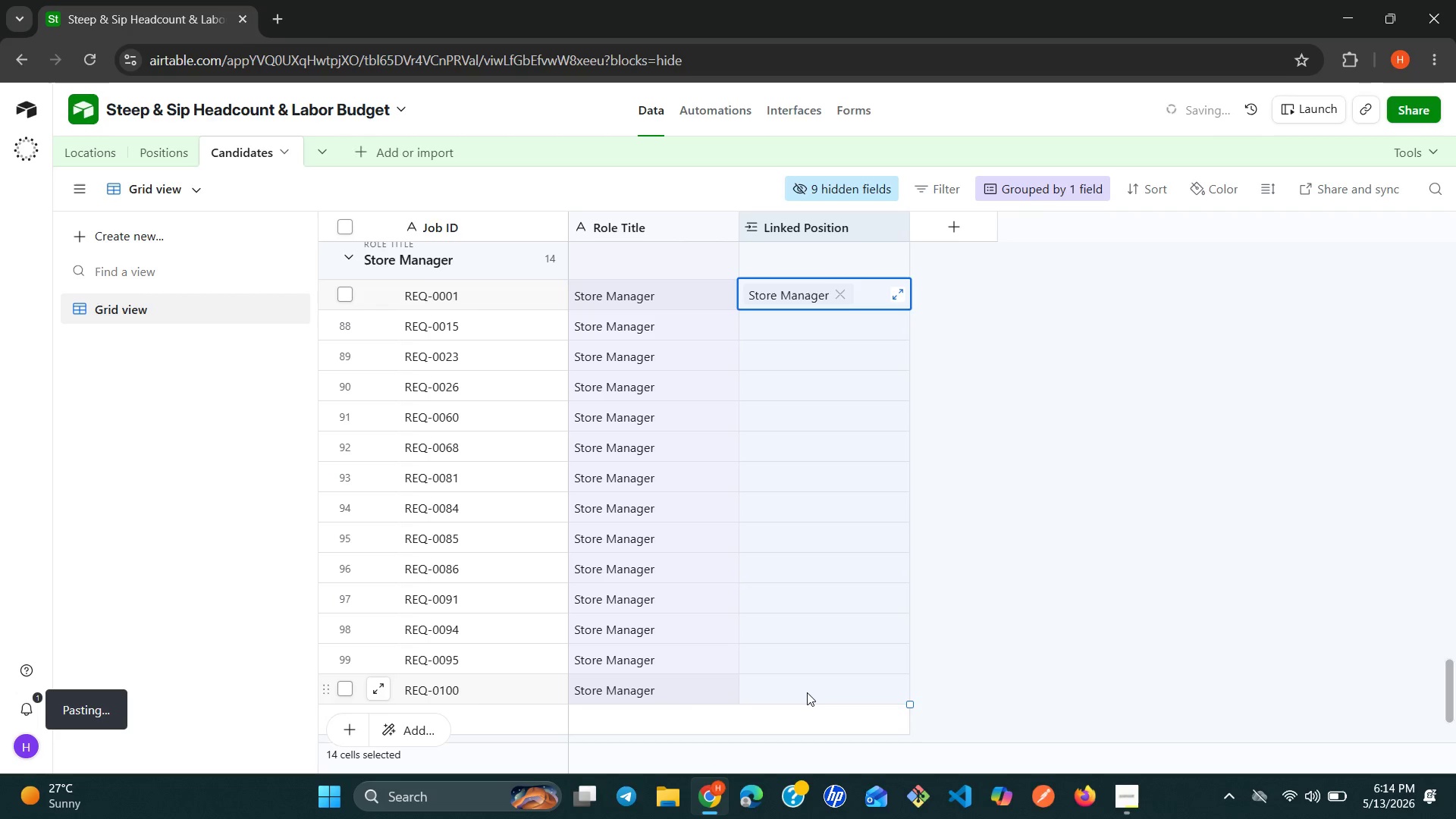 
wait(8.14)
 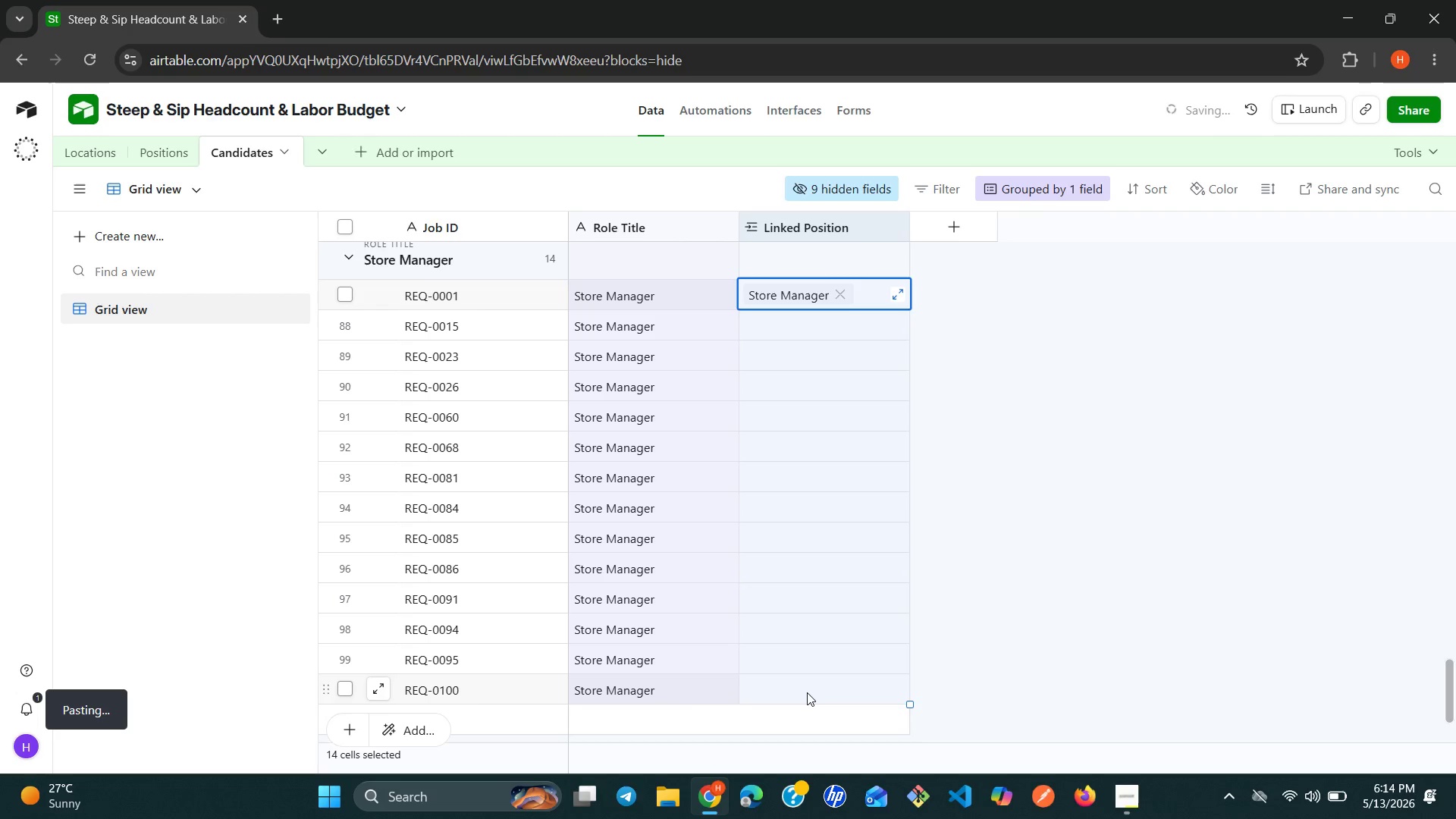 
left_click([841, 177])
 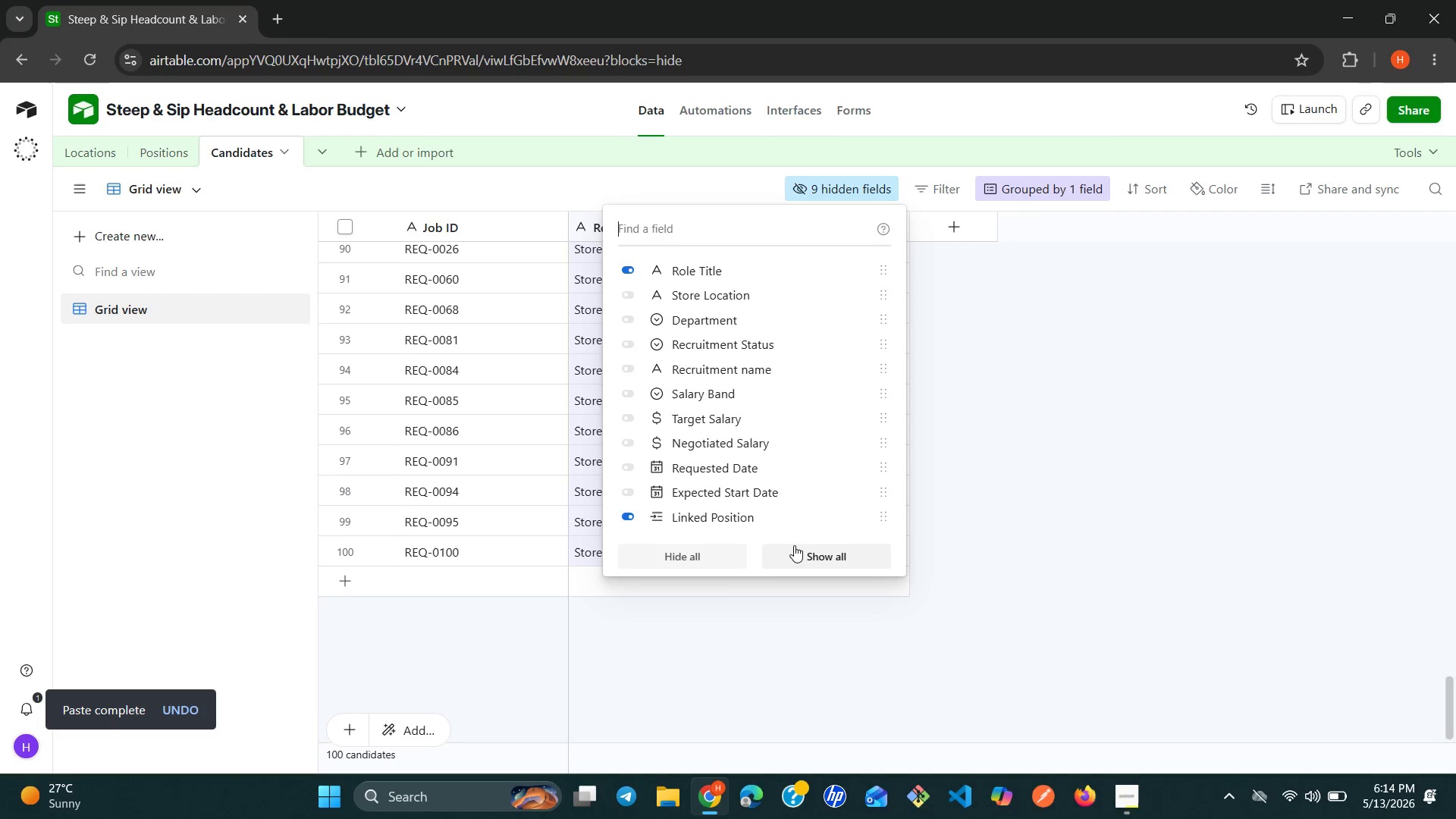 
left_click([811, 551])
 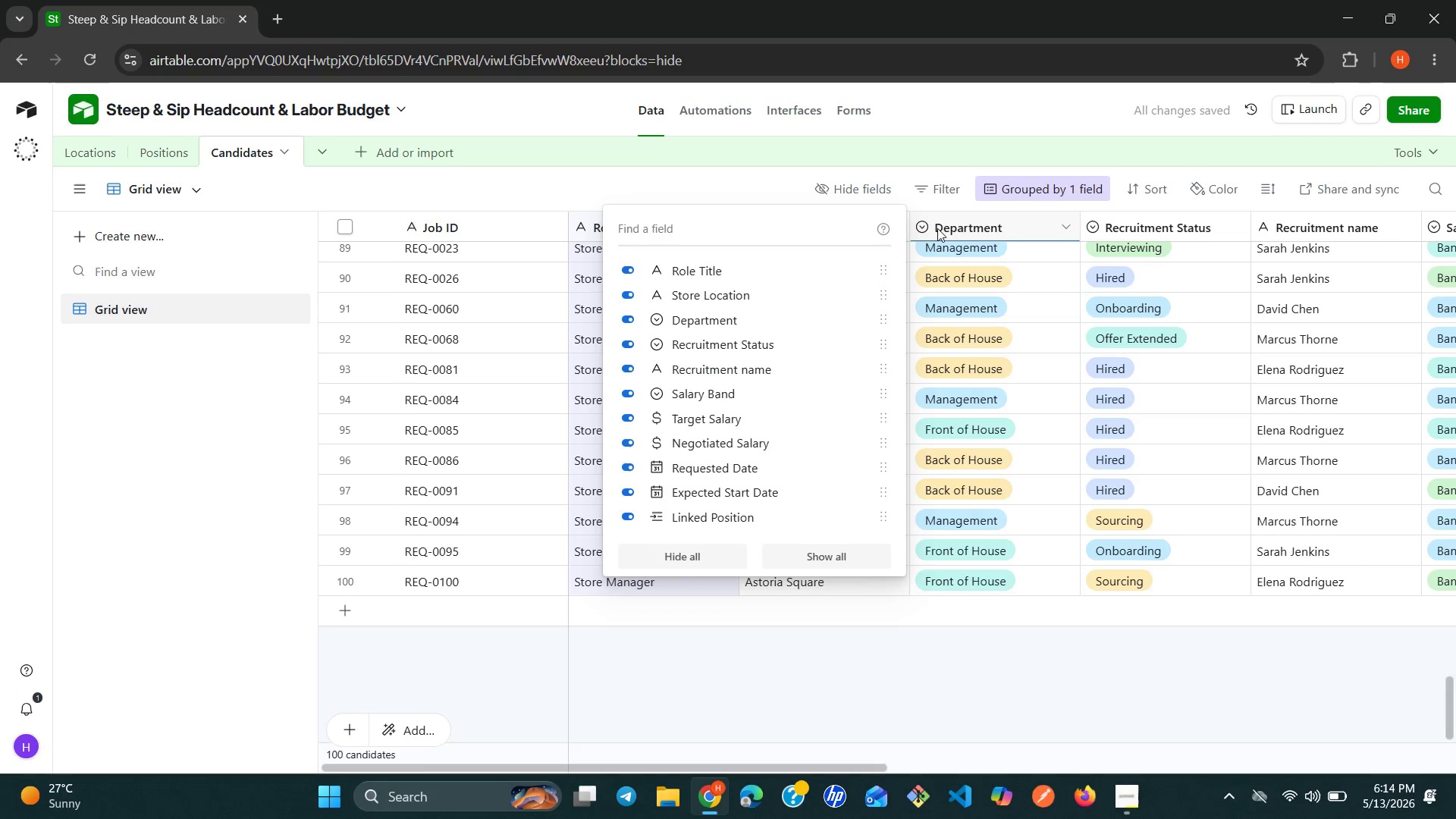 
left_click([1032, 180])
 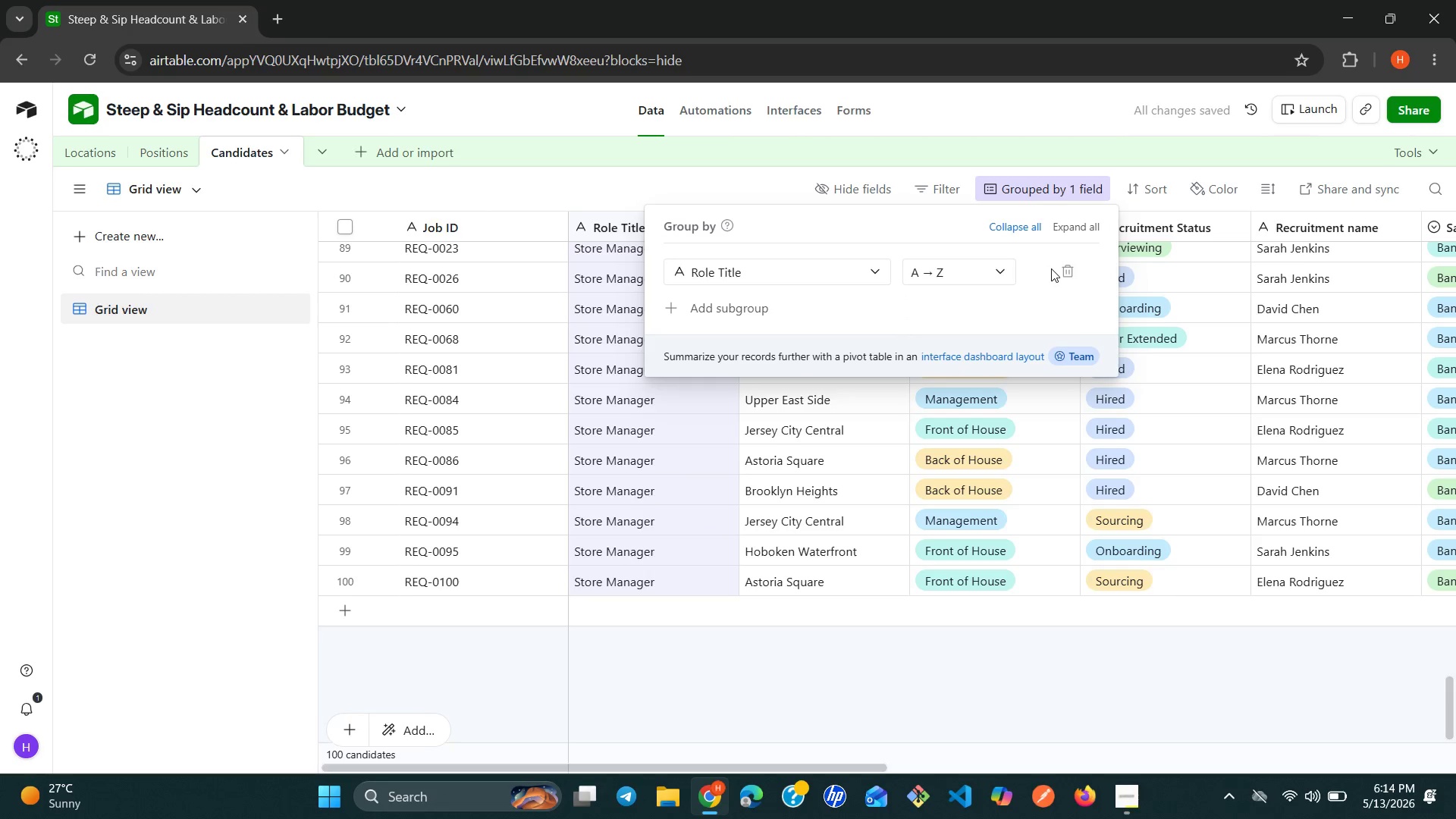 
left_click([1063, 270])
 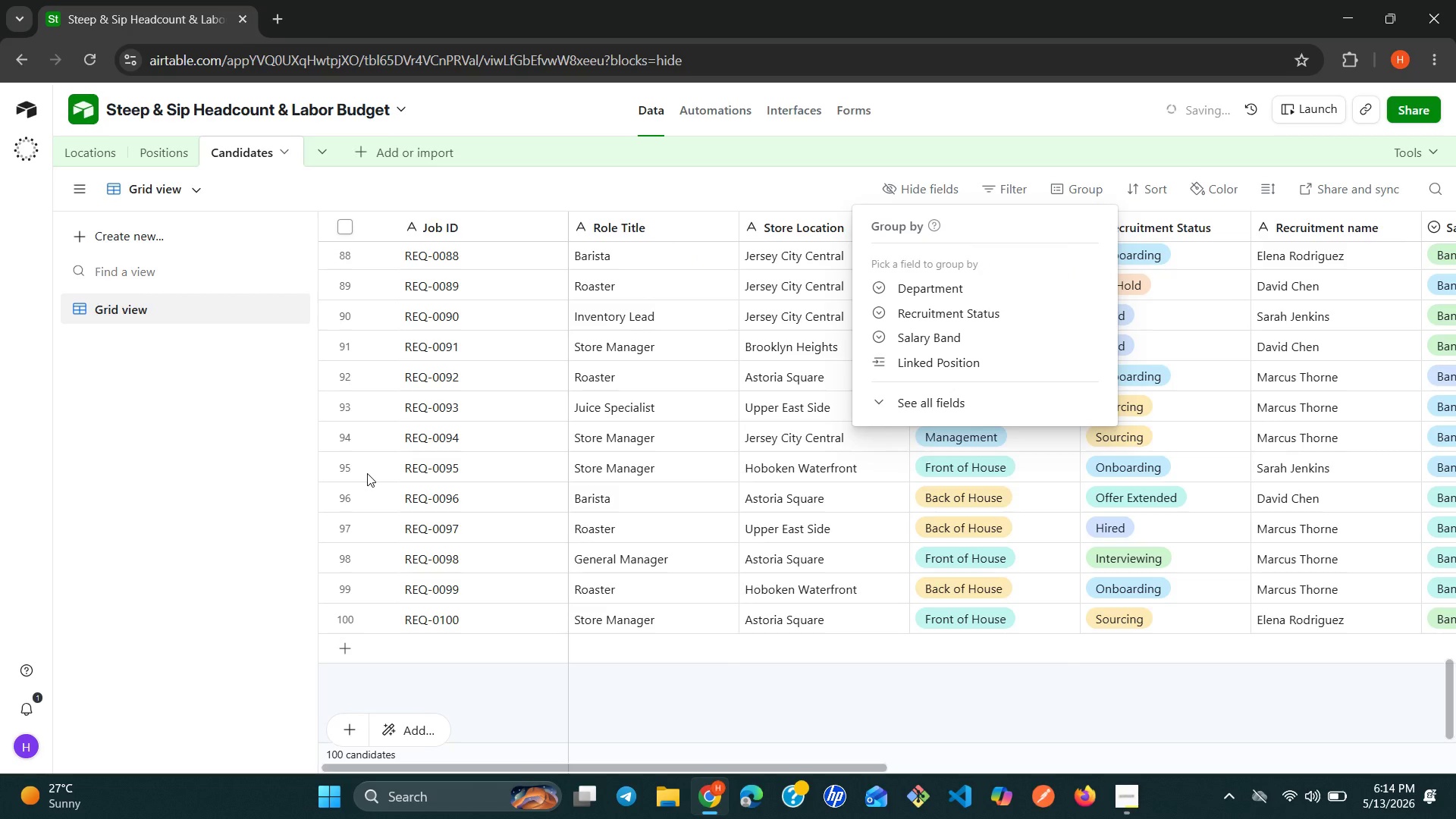 
left_click([221, 470])
 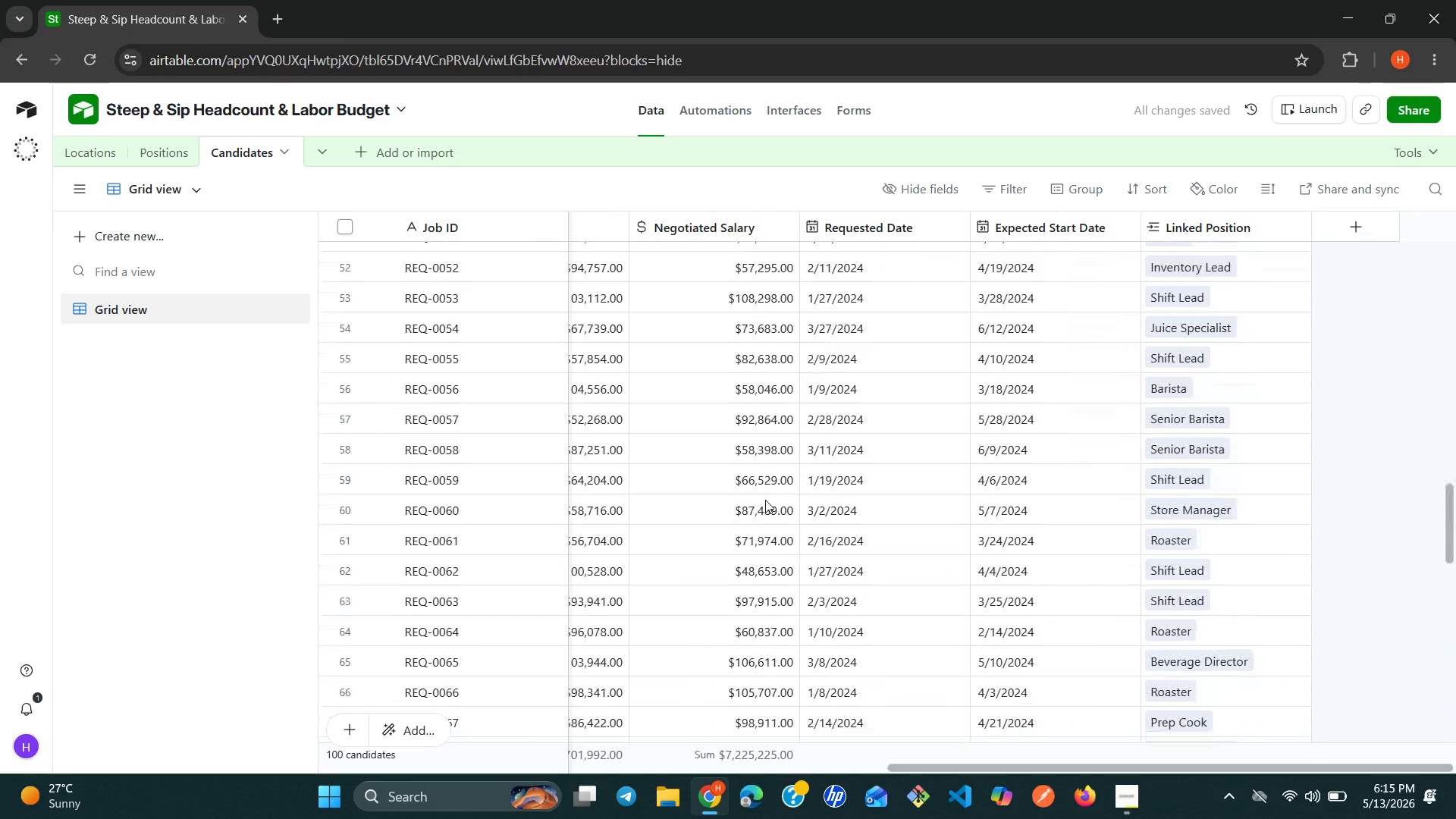 
wait(7.83)
 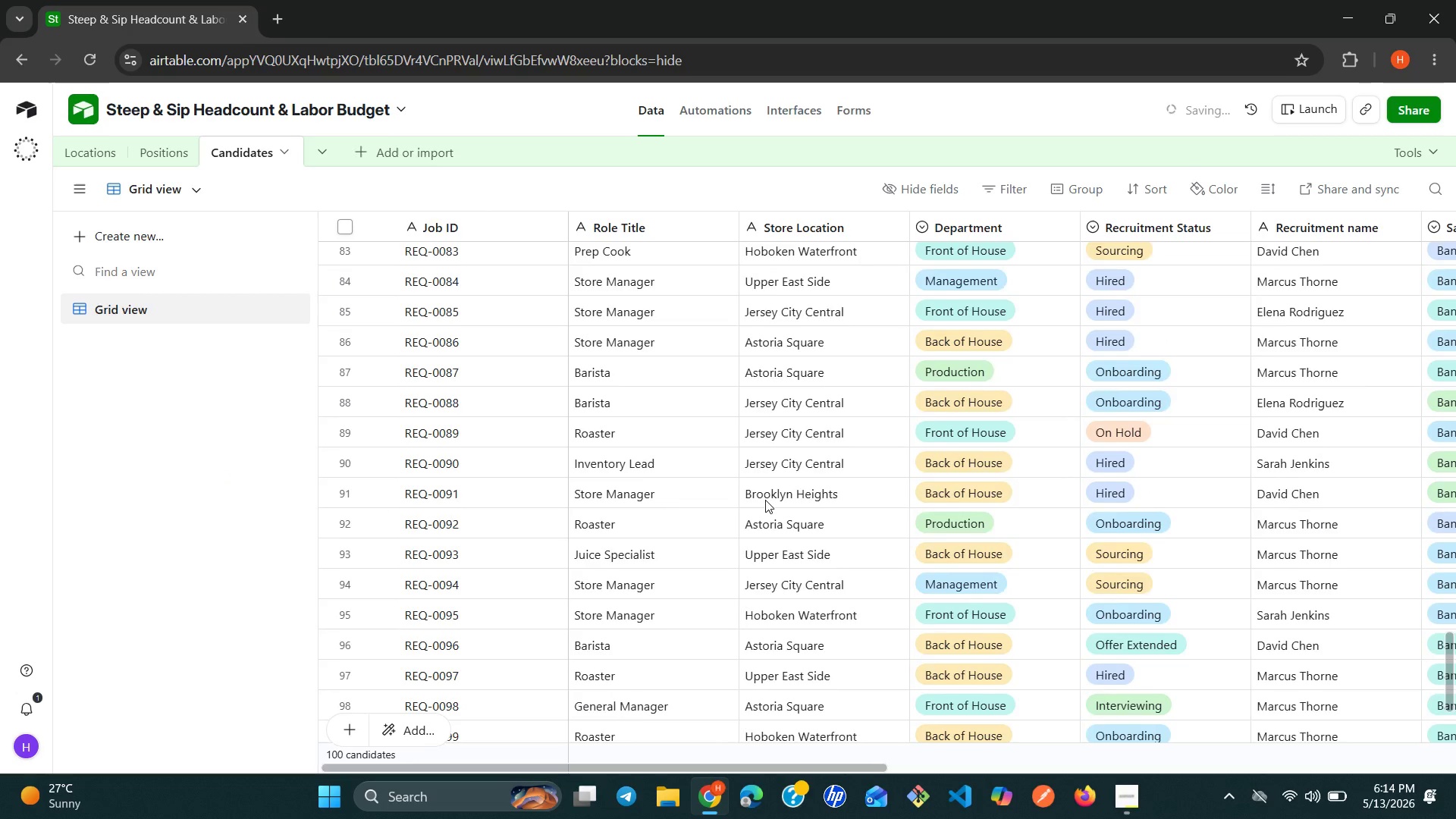 
left_click([166, 151])
 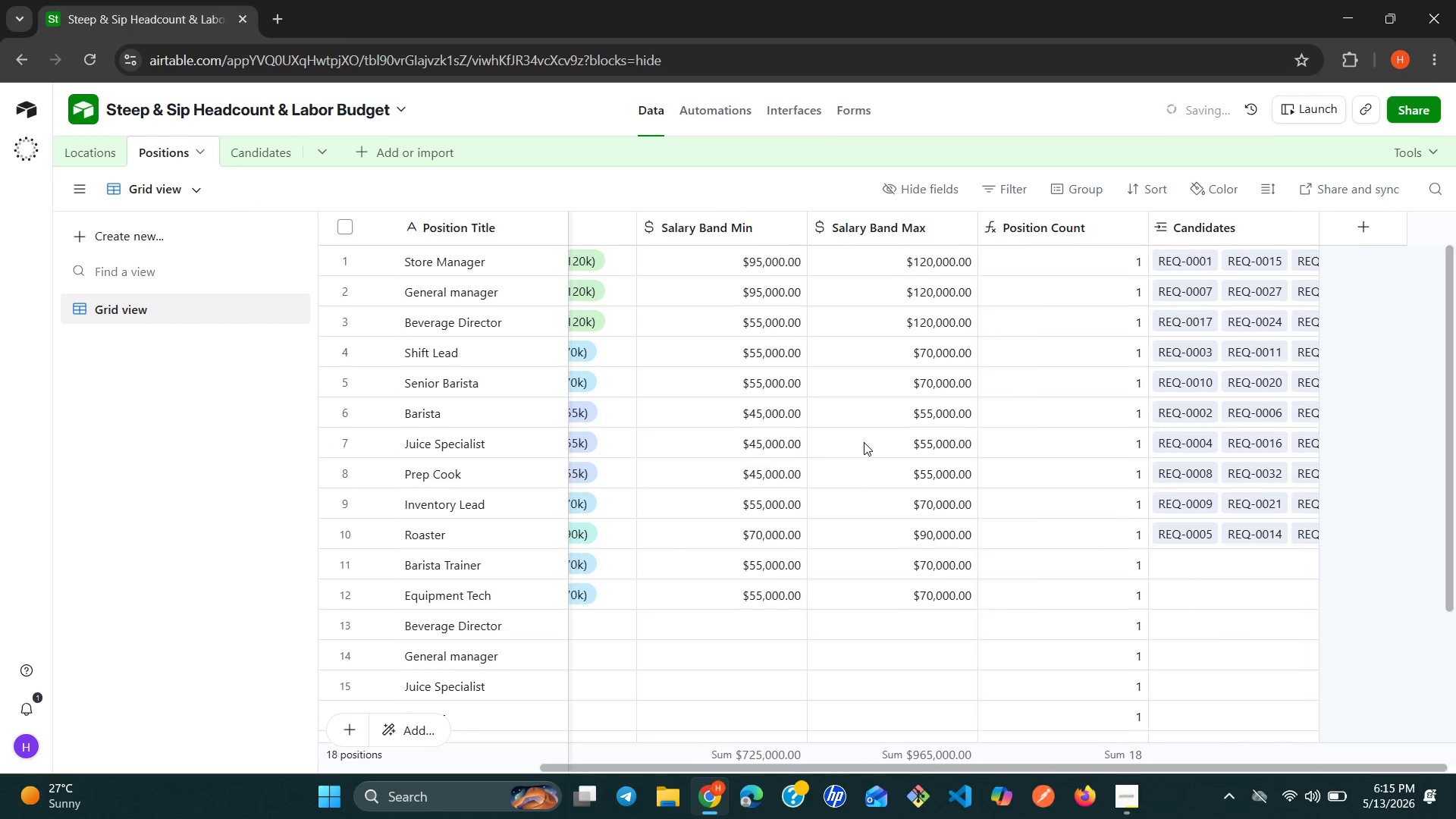 
wait(10.36)
 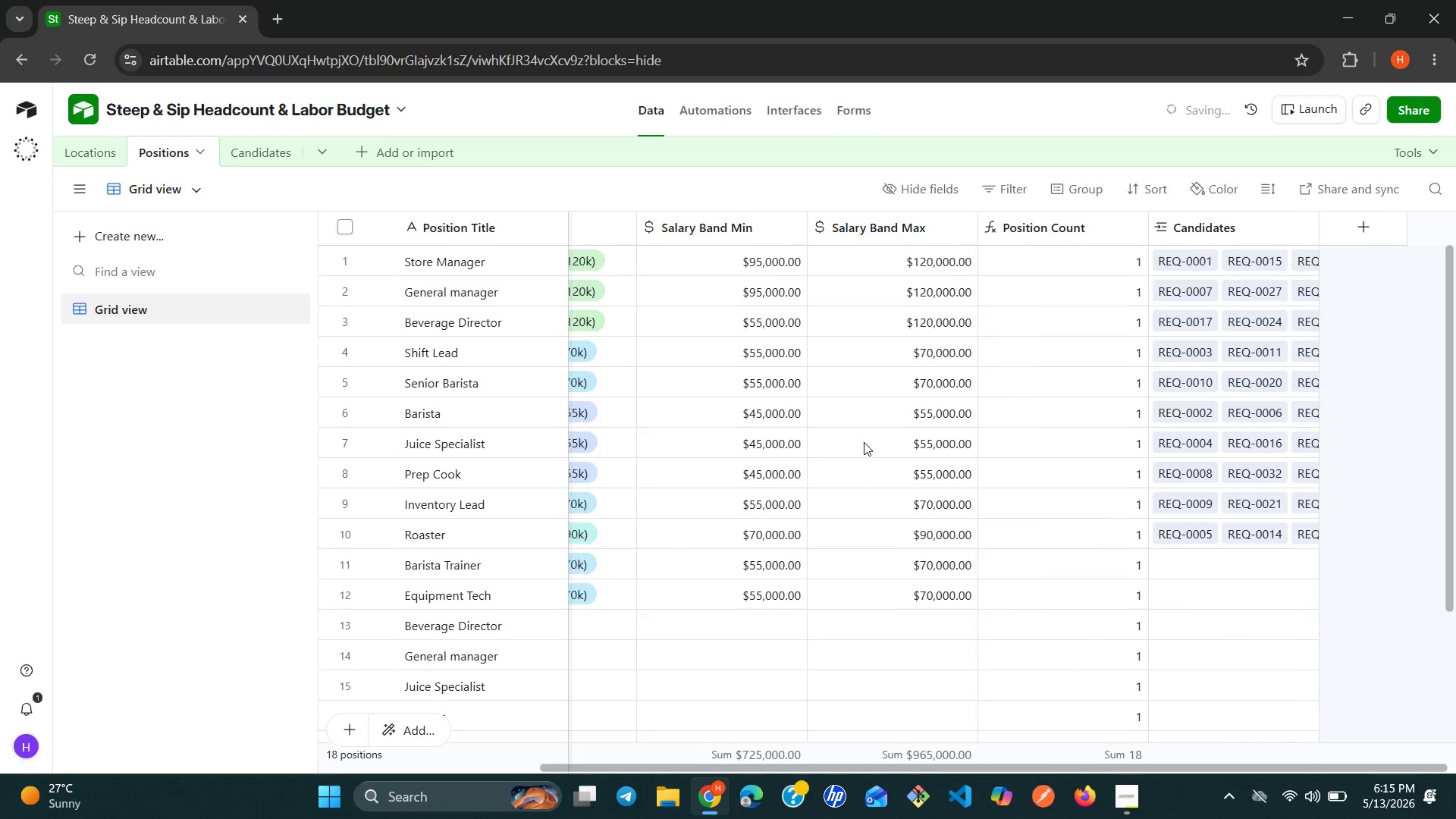 
mouse_move([527, 532])
 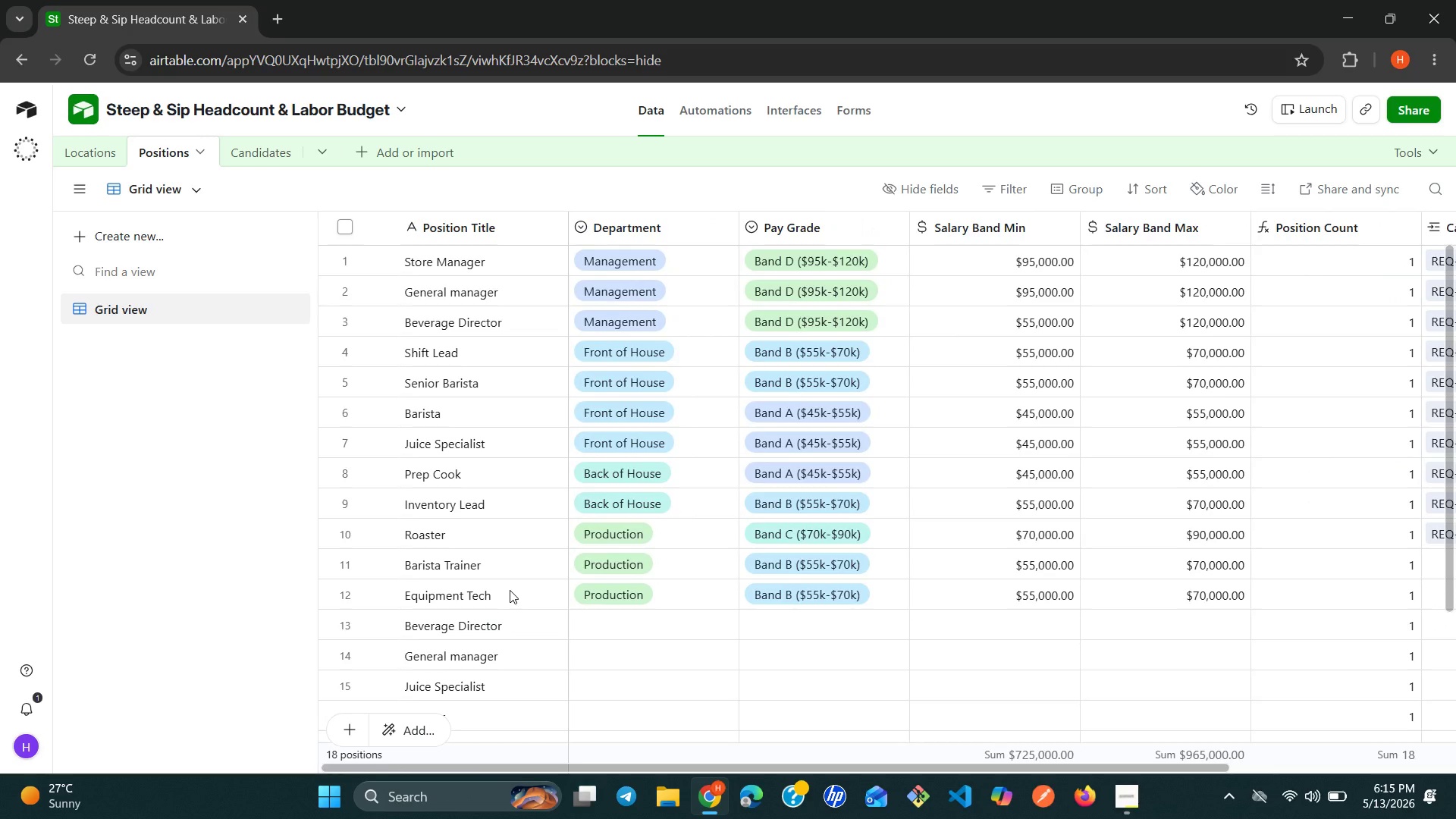 
wait(42.97)
 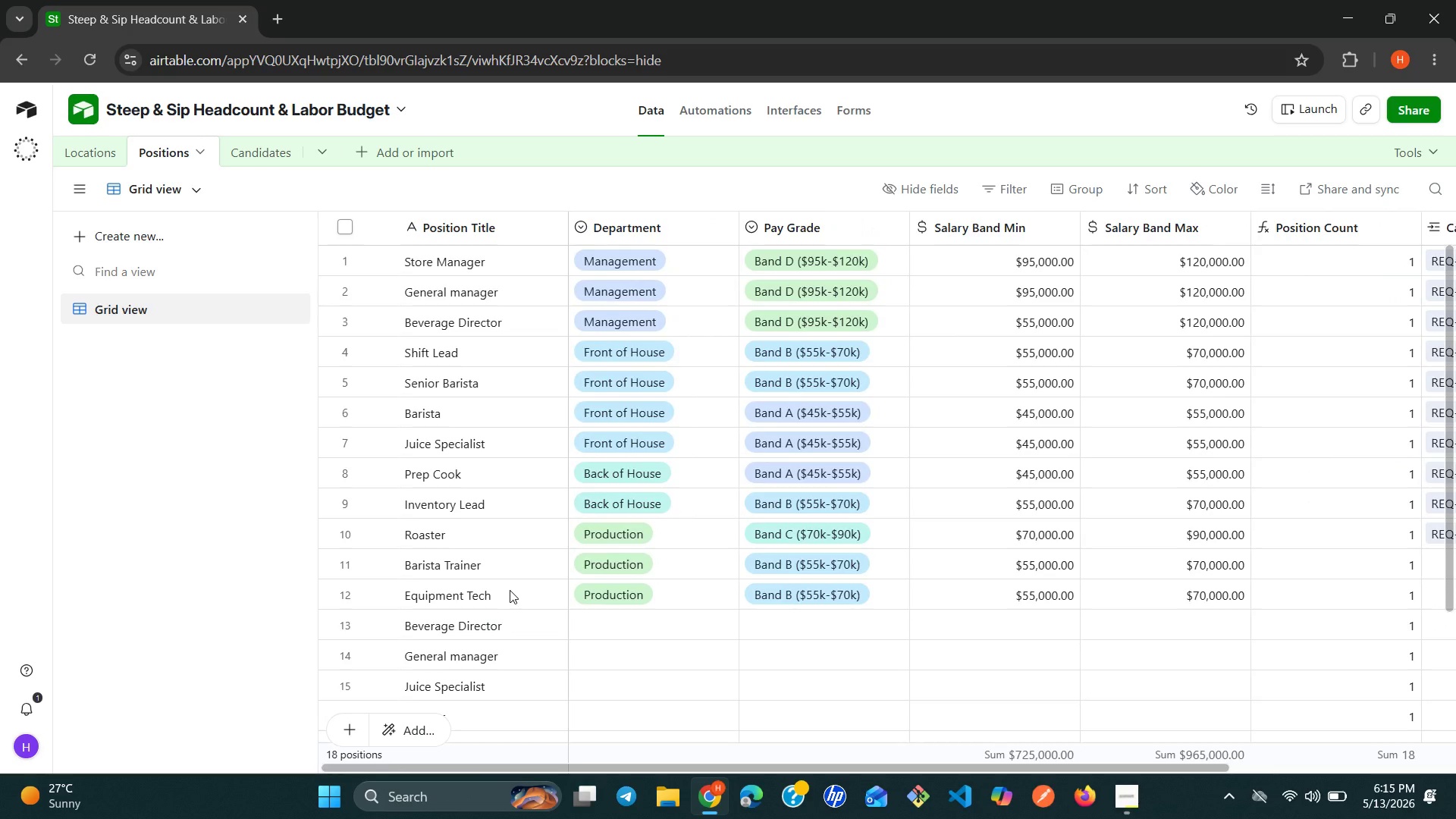 
mouse_move([720, 581])
 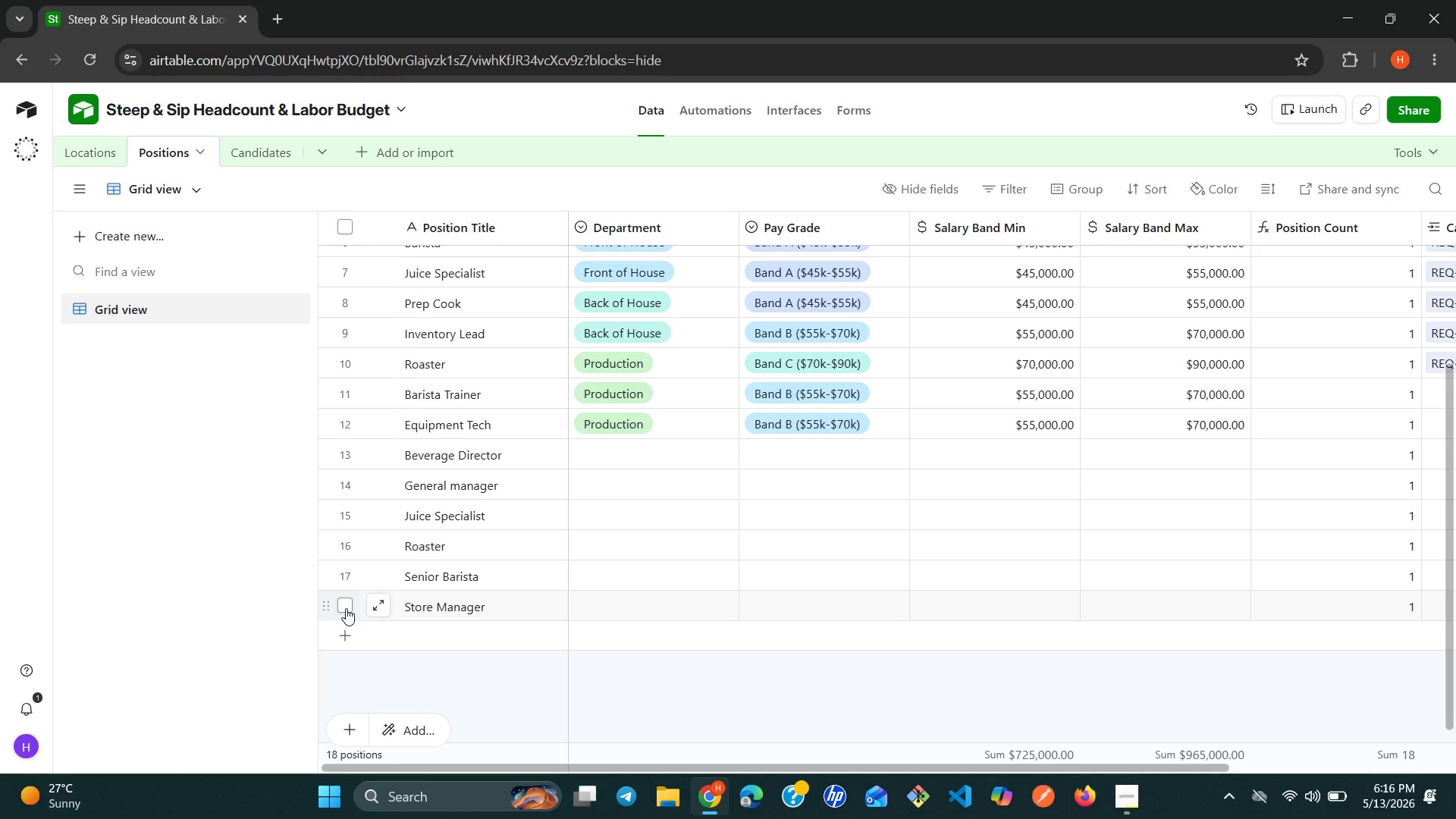 
left_click([346, 608])
 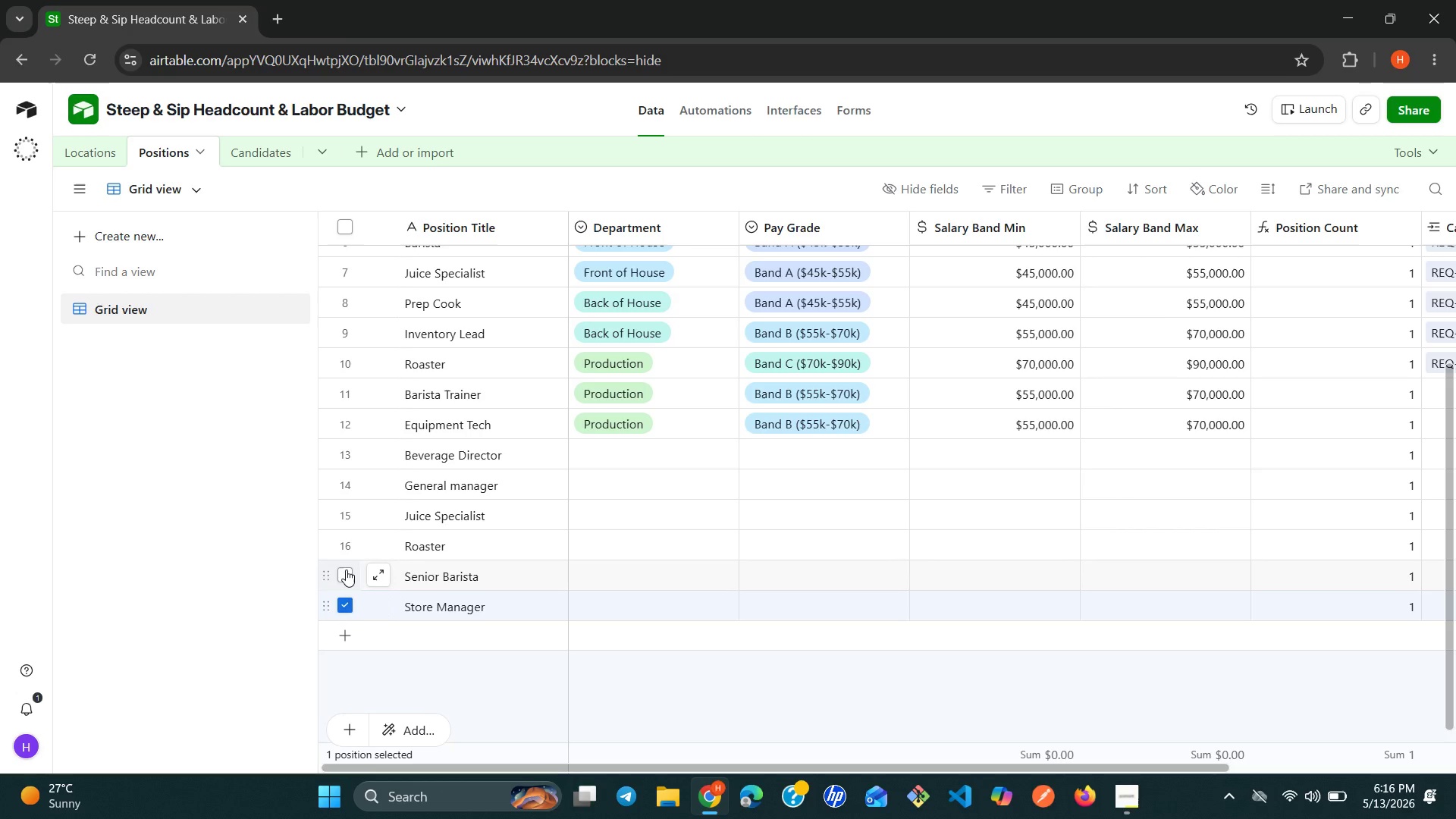 
left_click([346, 567])
 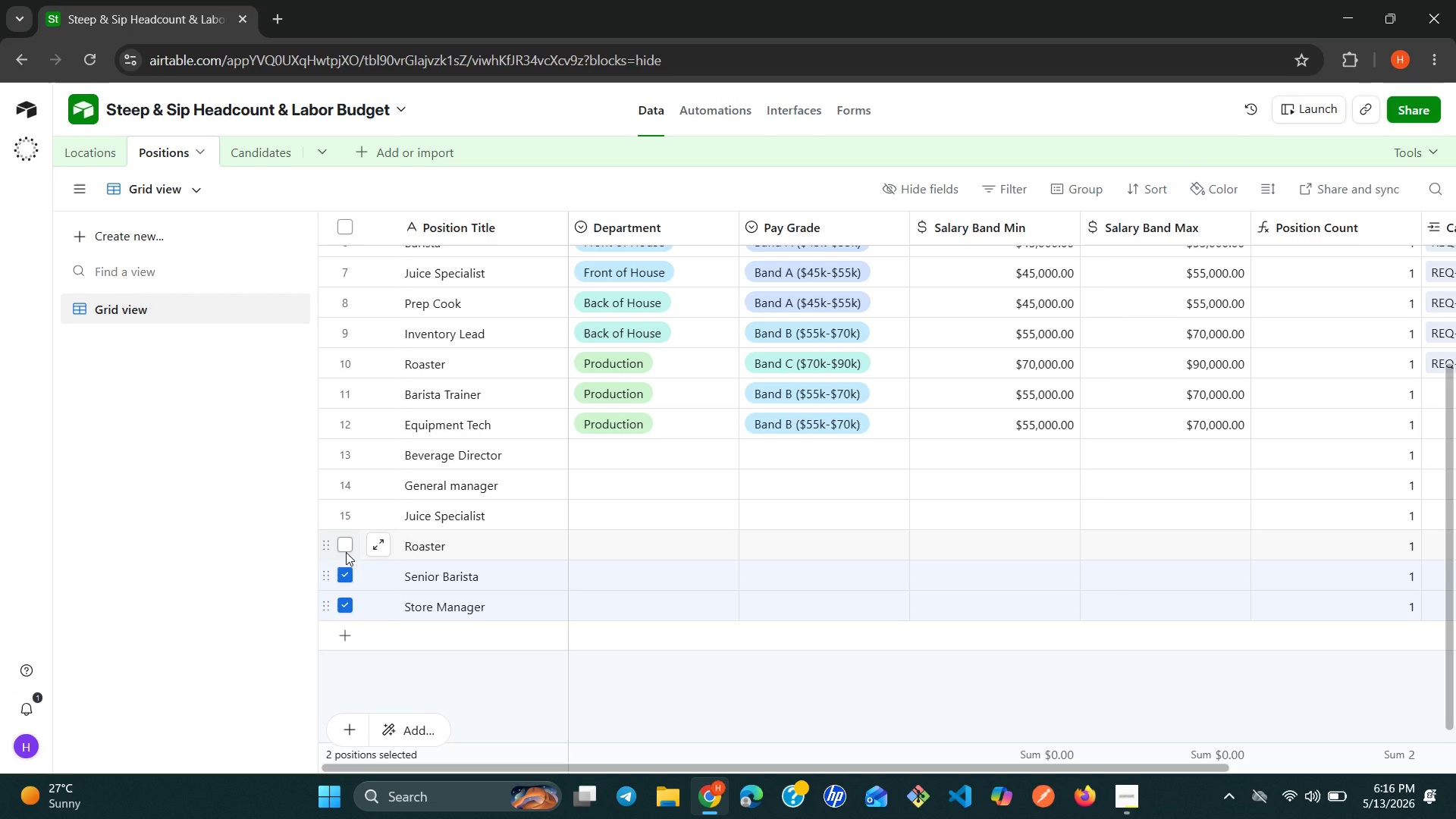 
left_click([346, 552])
 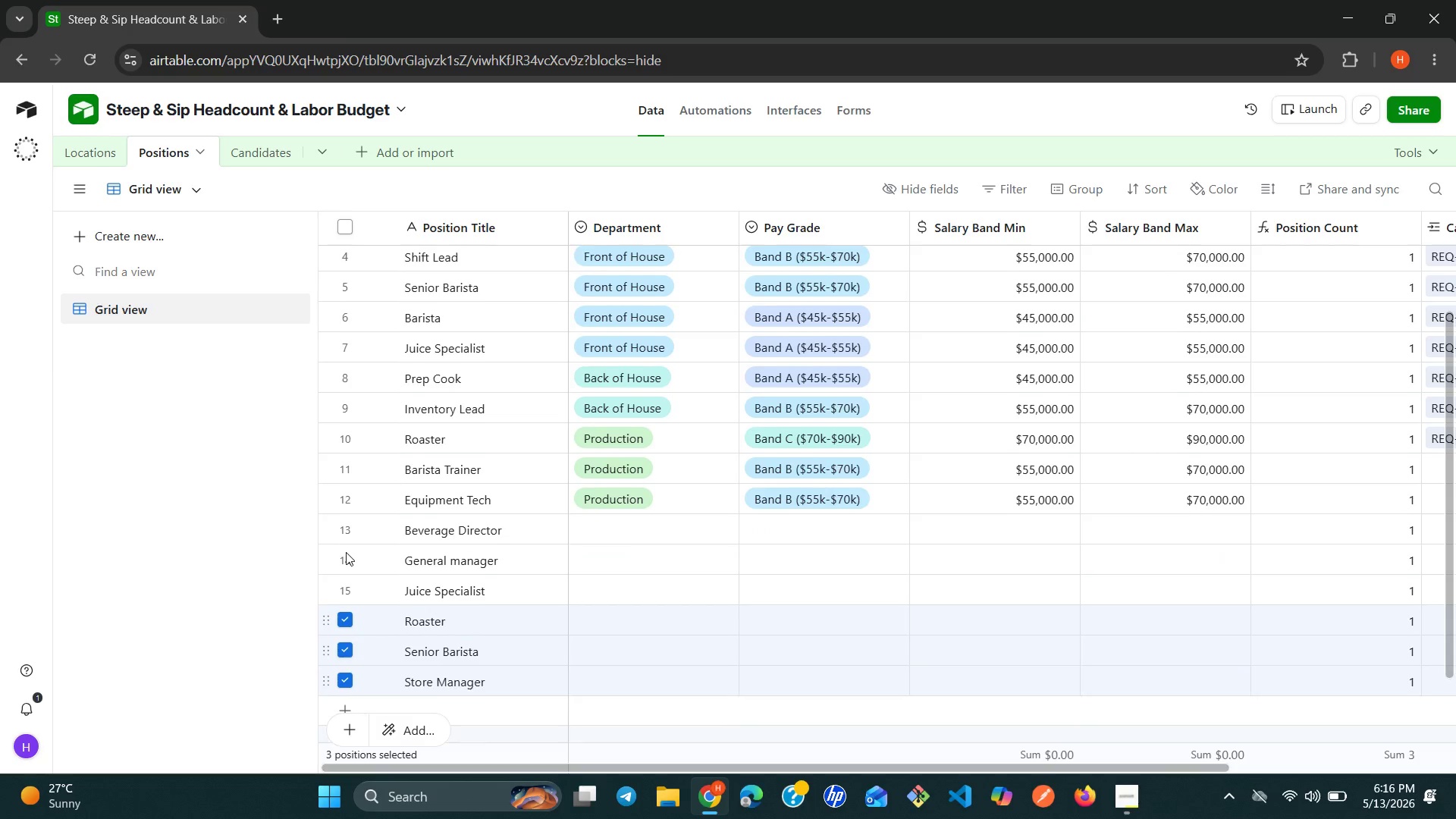 
wait(14.36)
 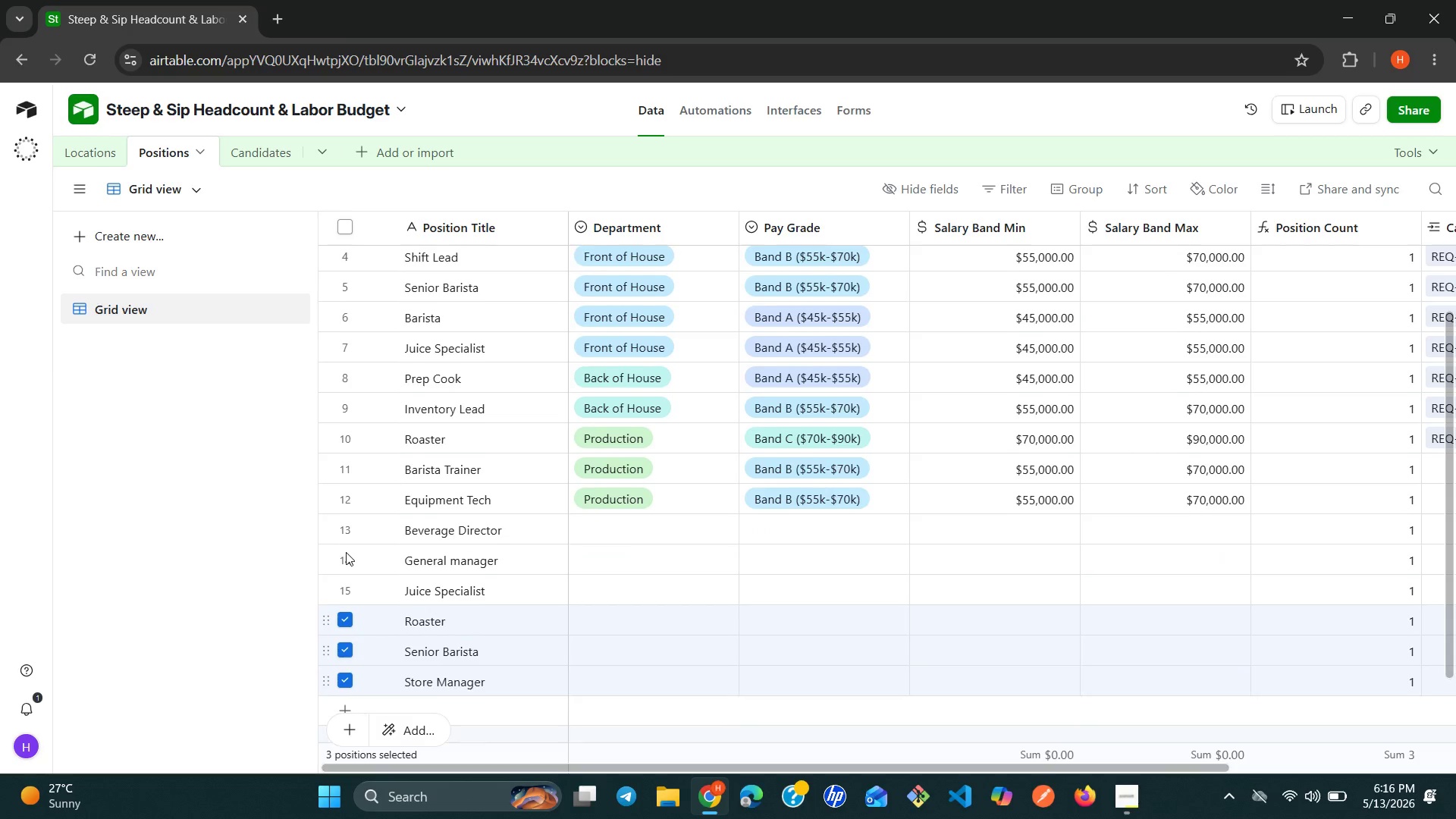 
left_click([341, 627])
 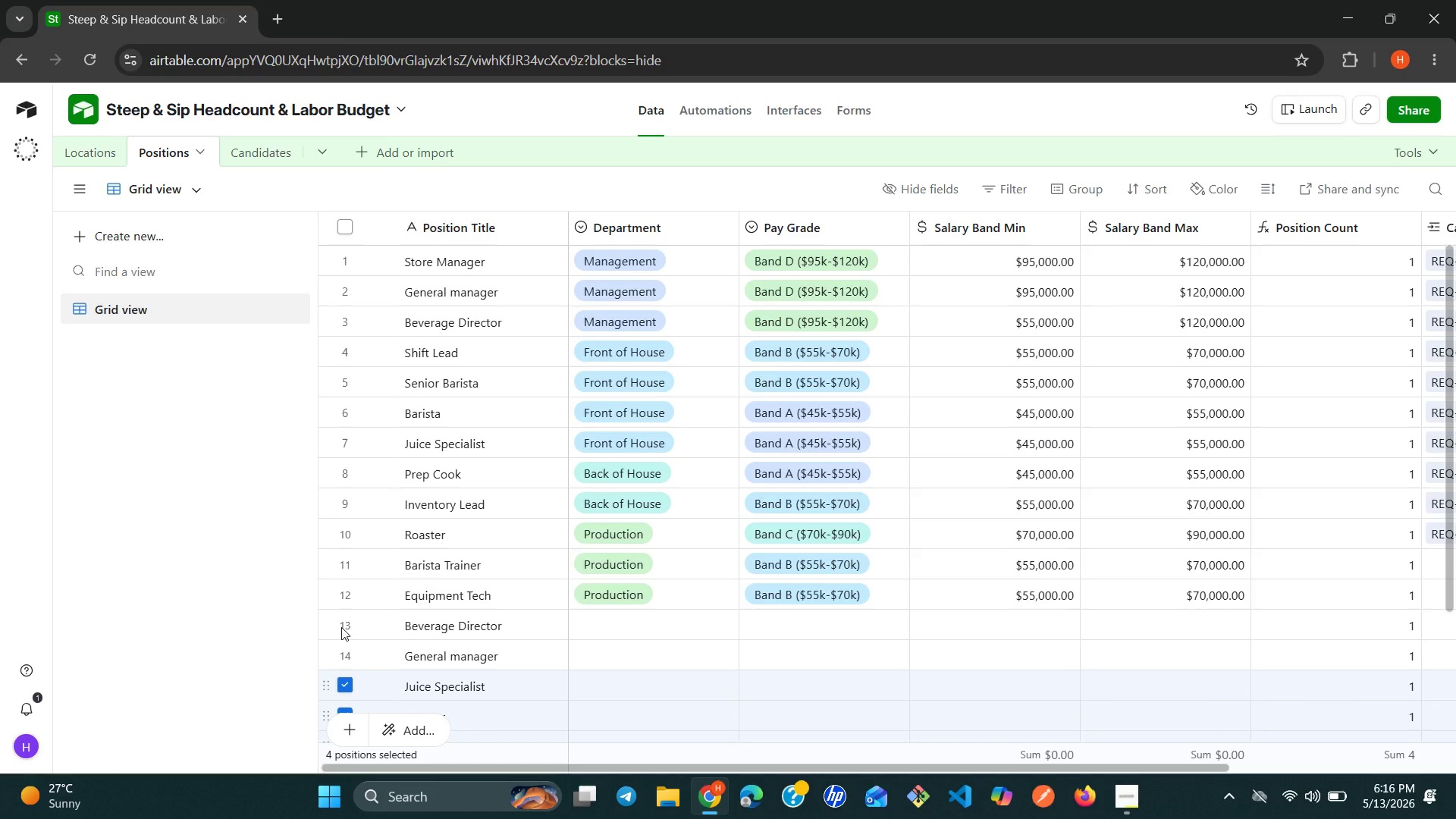 
left_click([341, 627])
 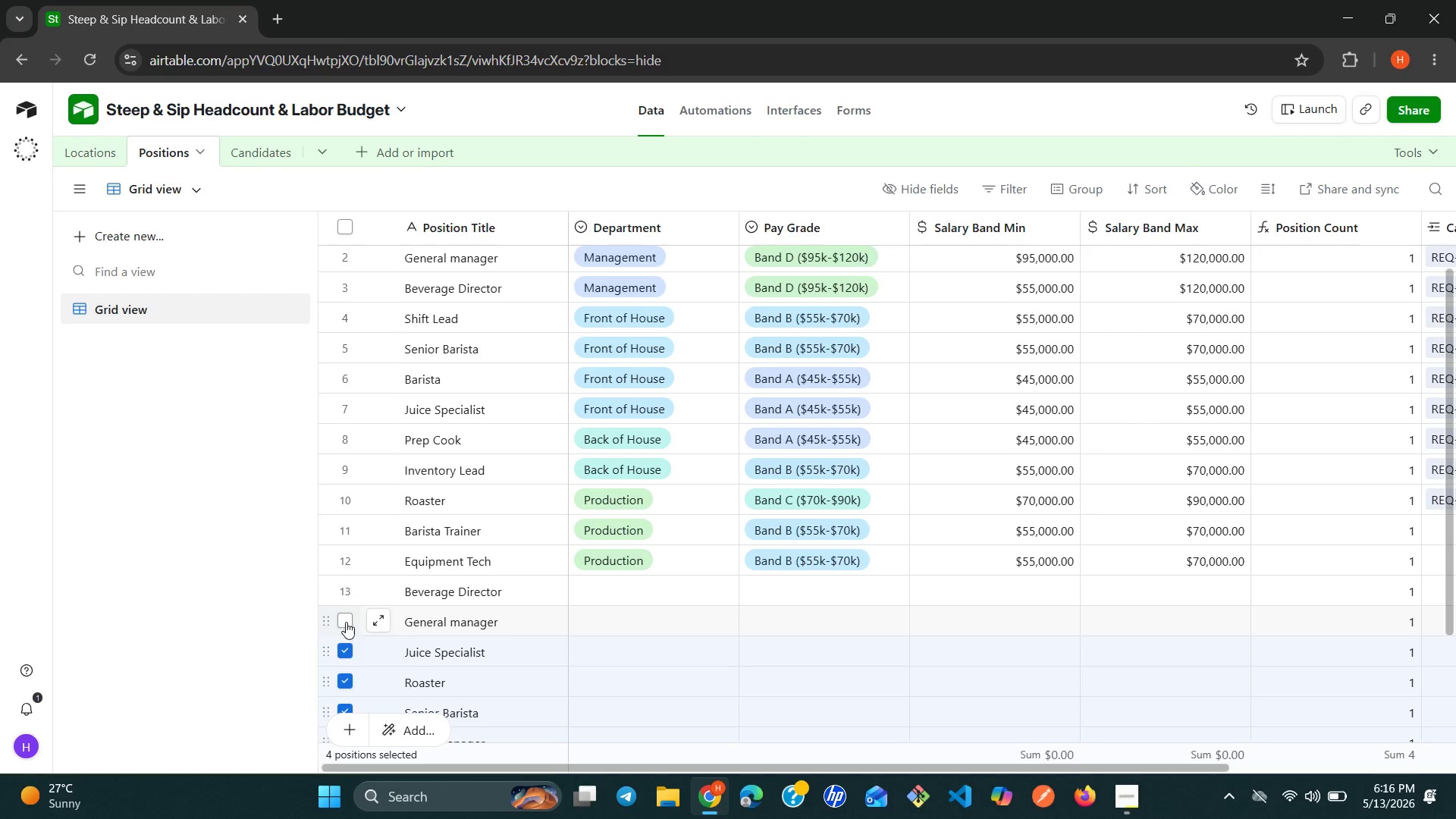 
left_click([349, 620])
 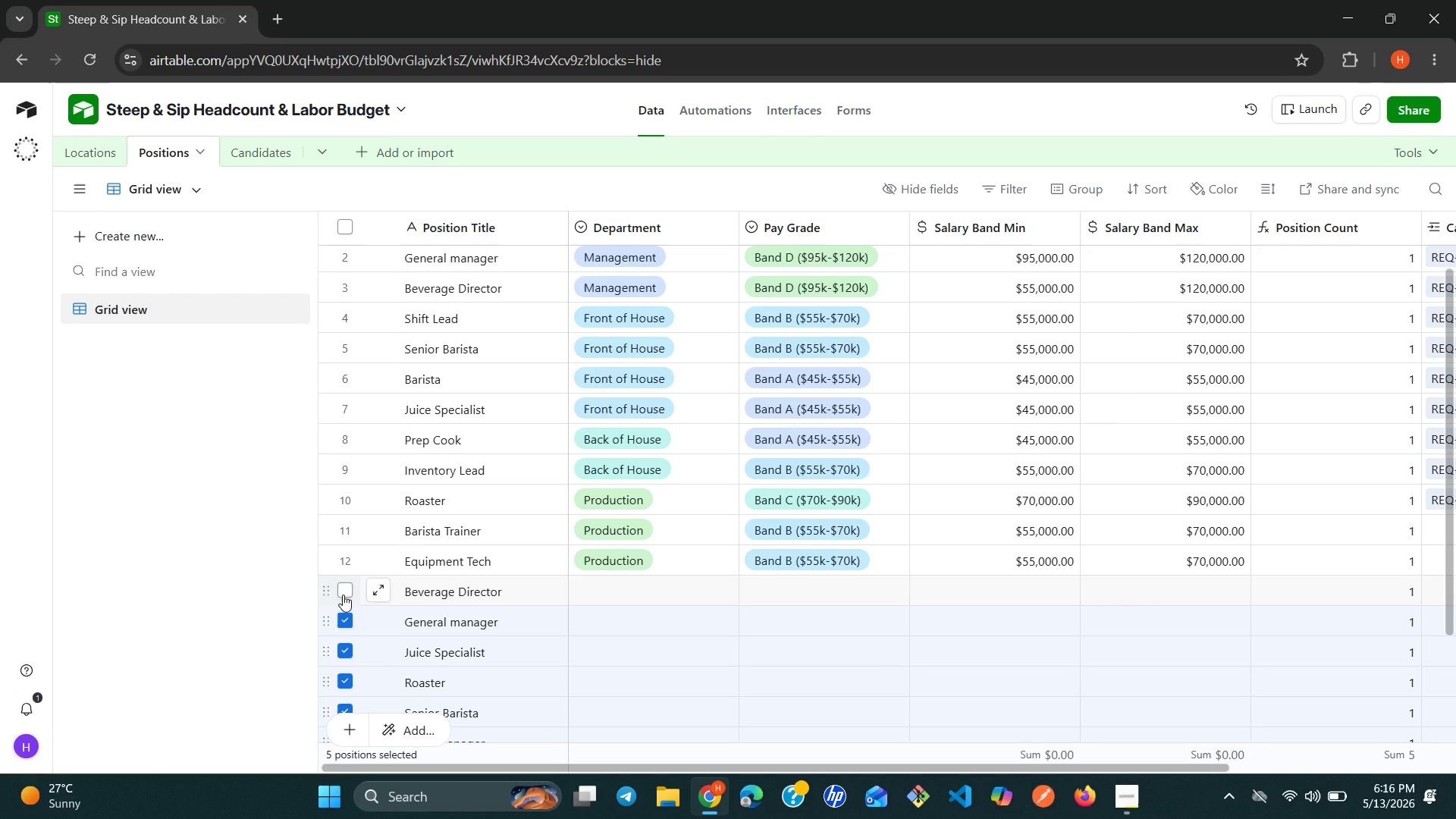 
wait(6.24)
 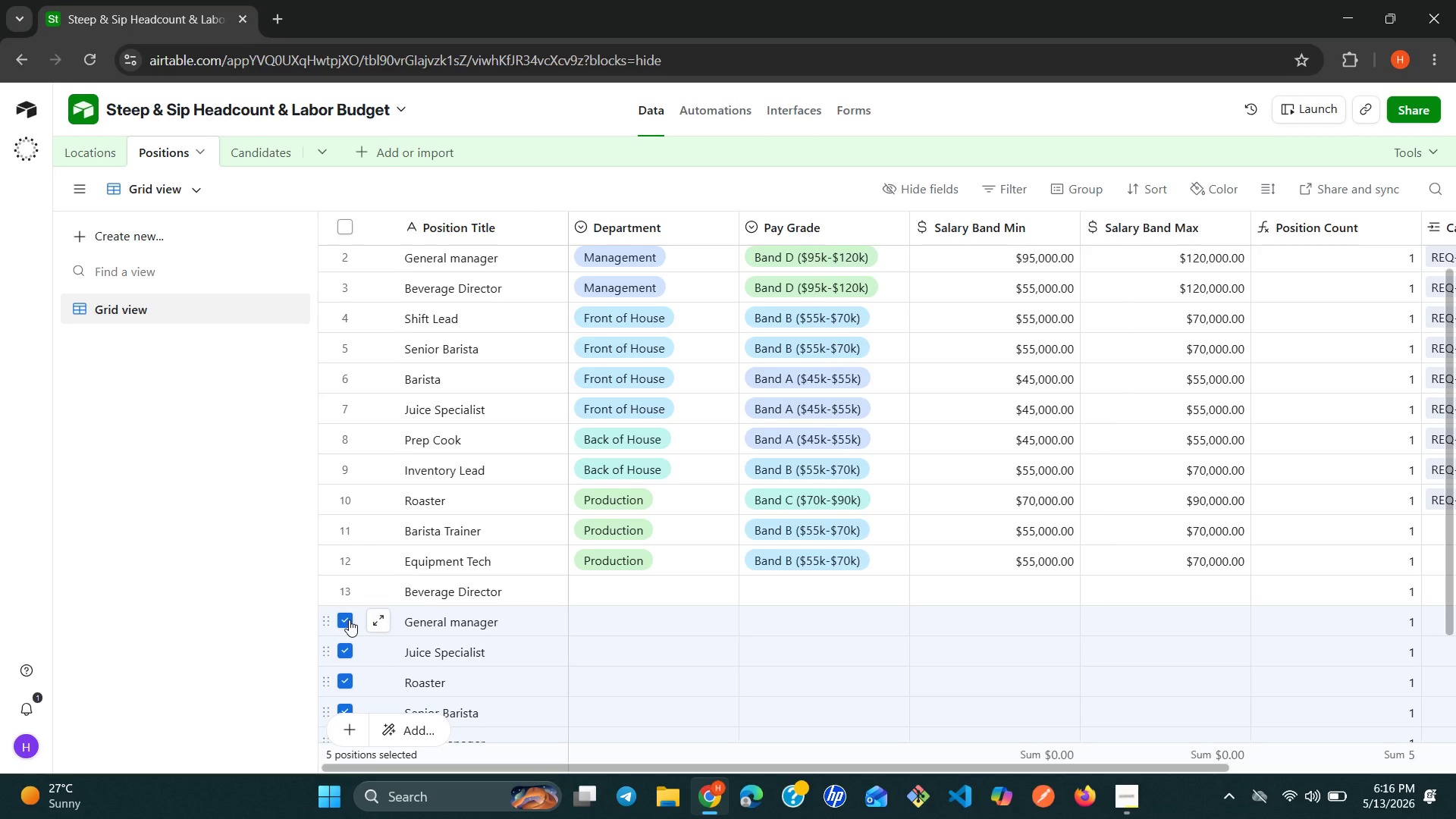 
left_click([344, 587])
 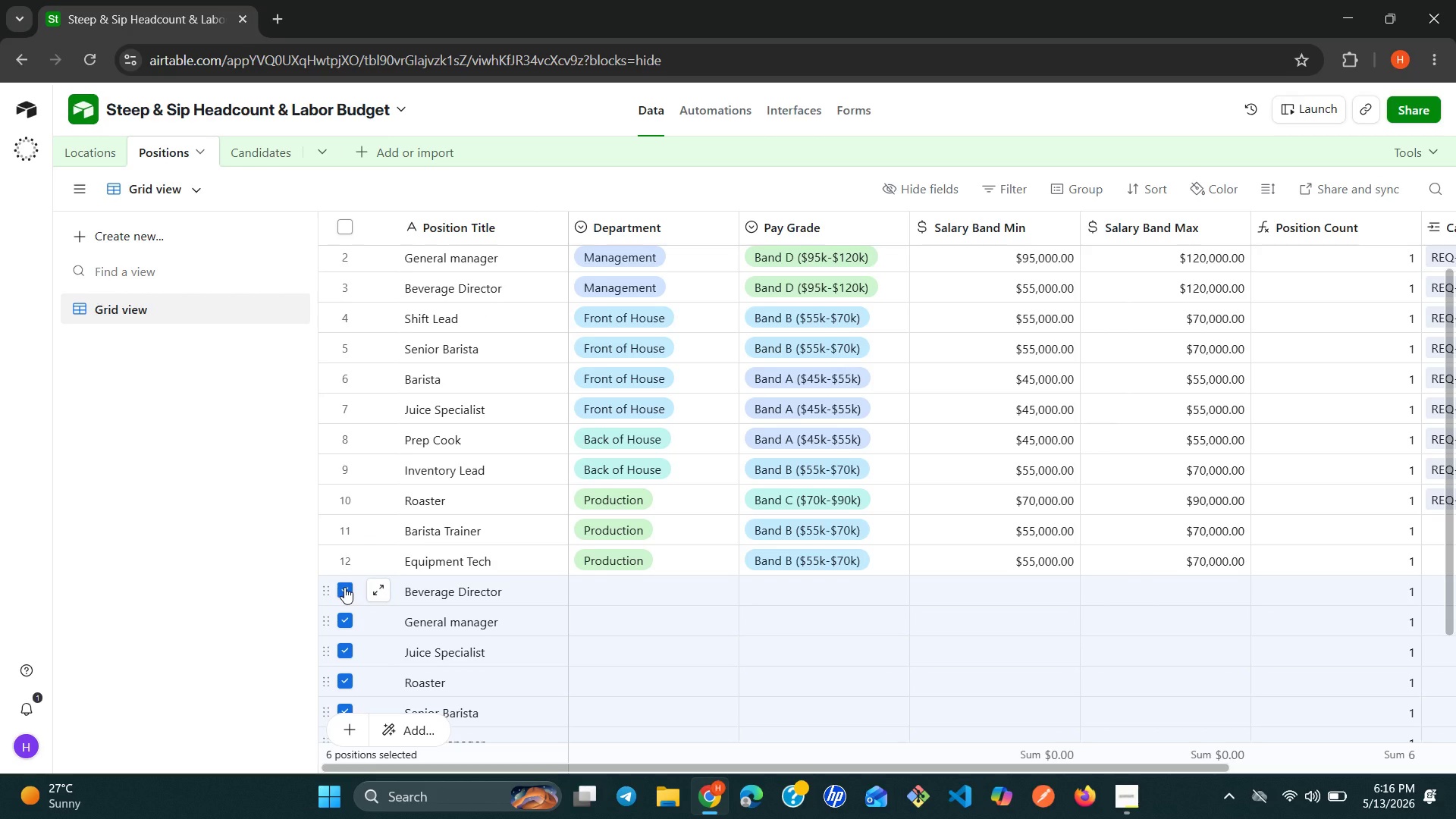 
right_click([344, 587])
 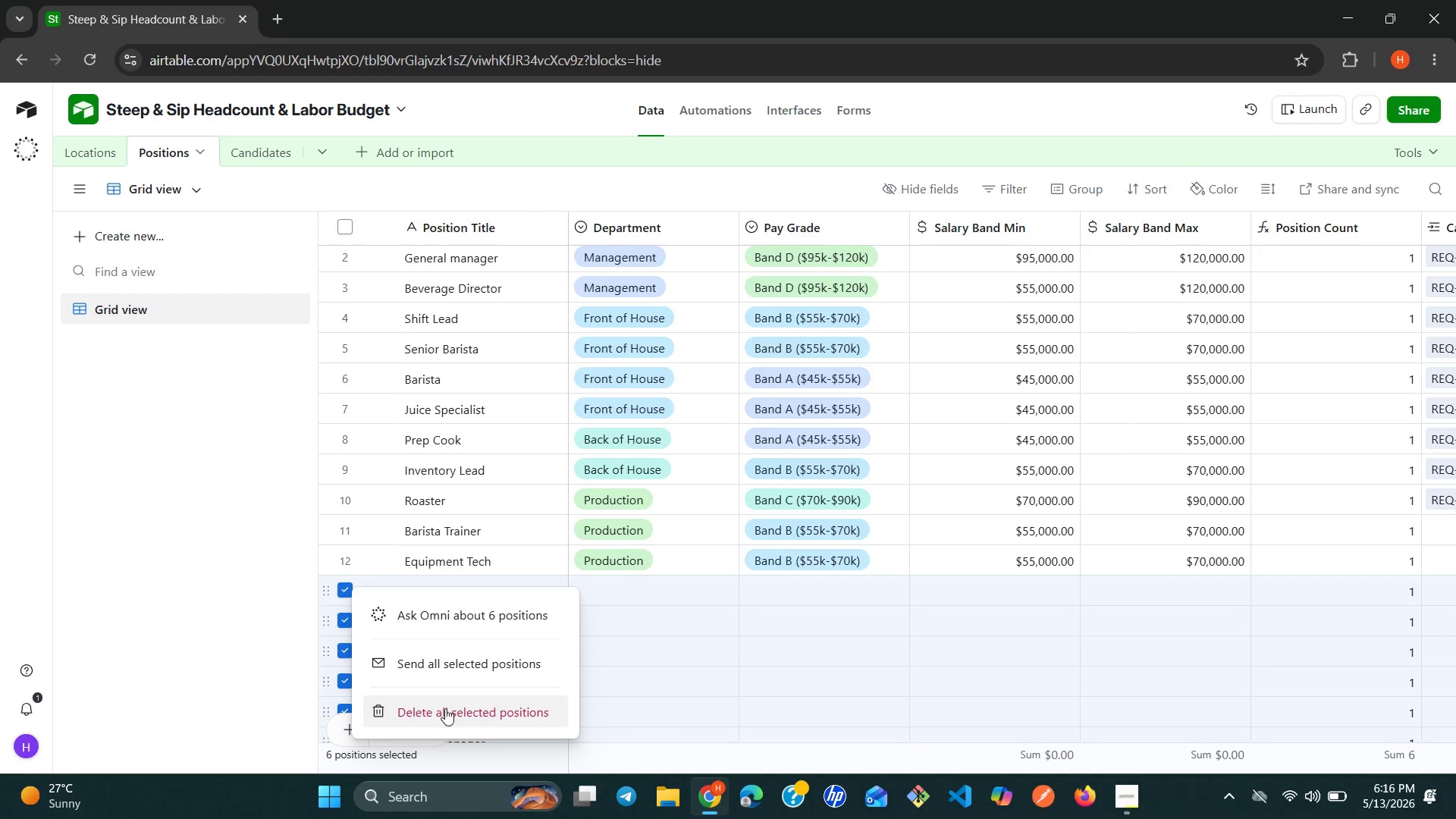 
left_click([447, 711])
 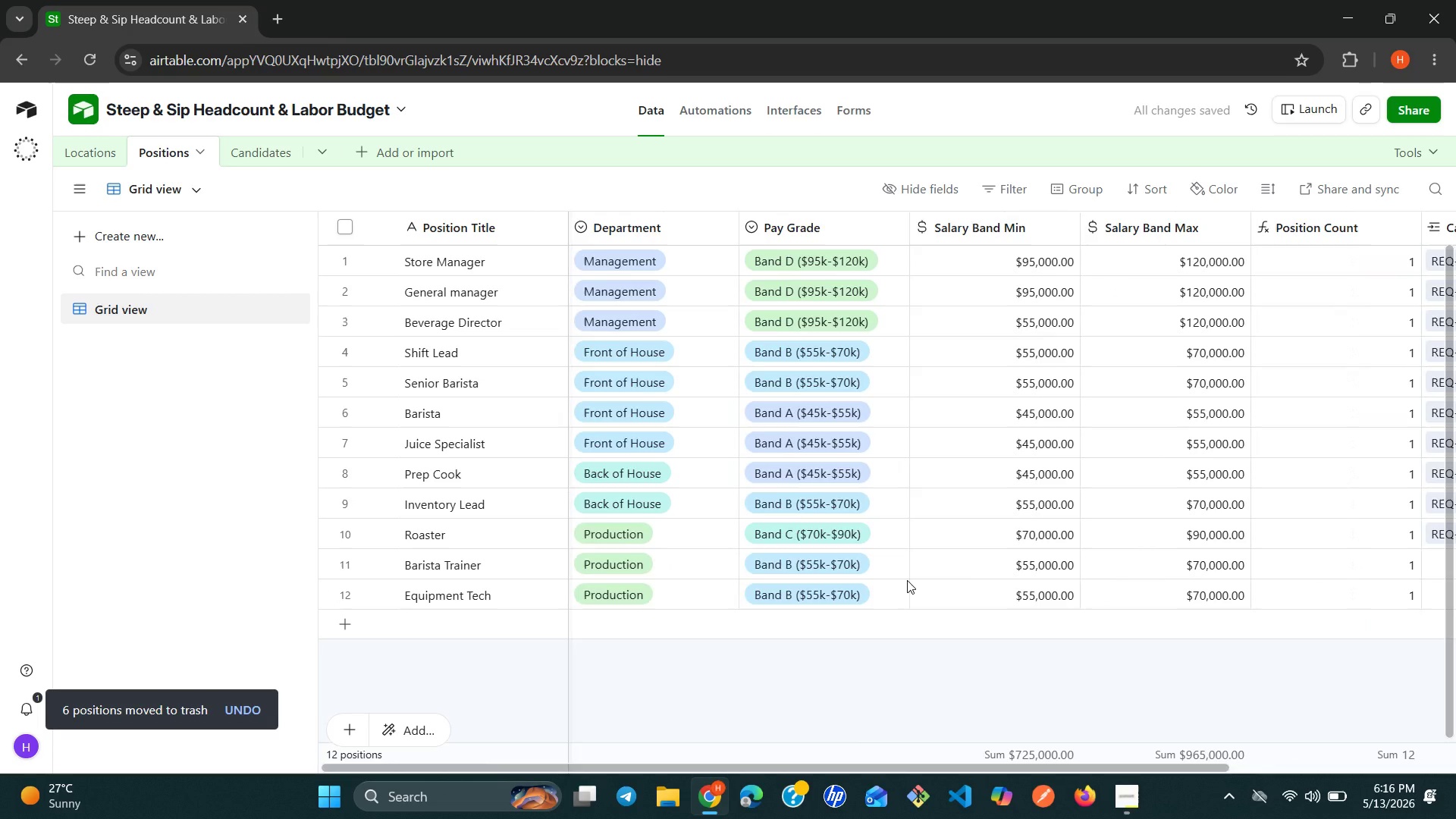 
wait(7.12)
 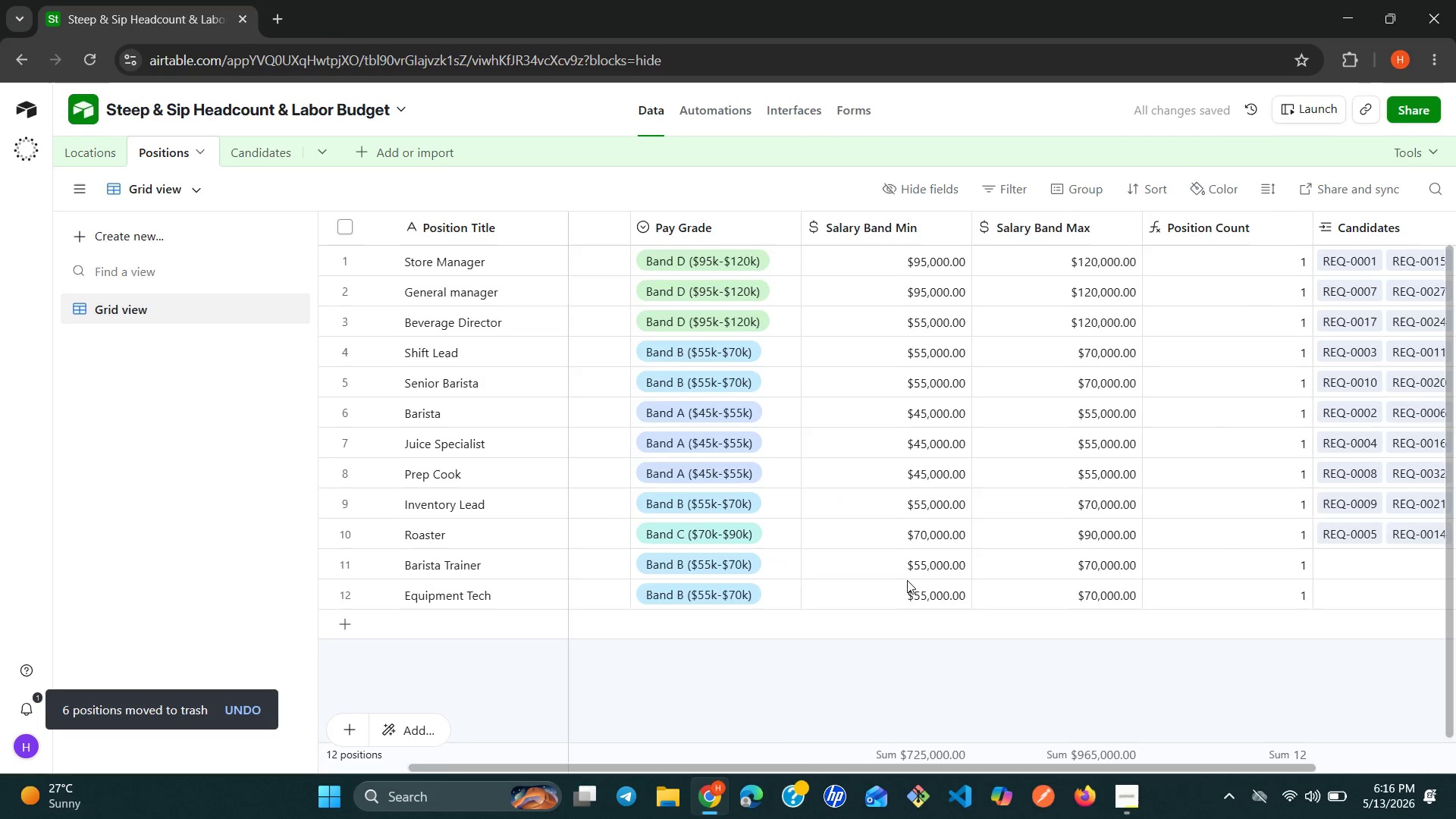 
mouse_move([648, 564])
 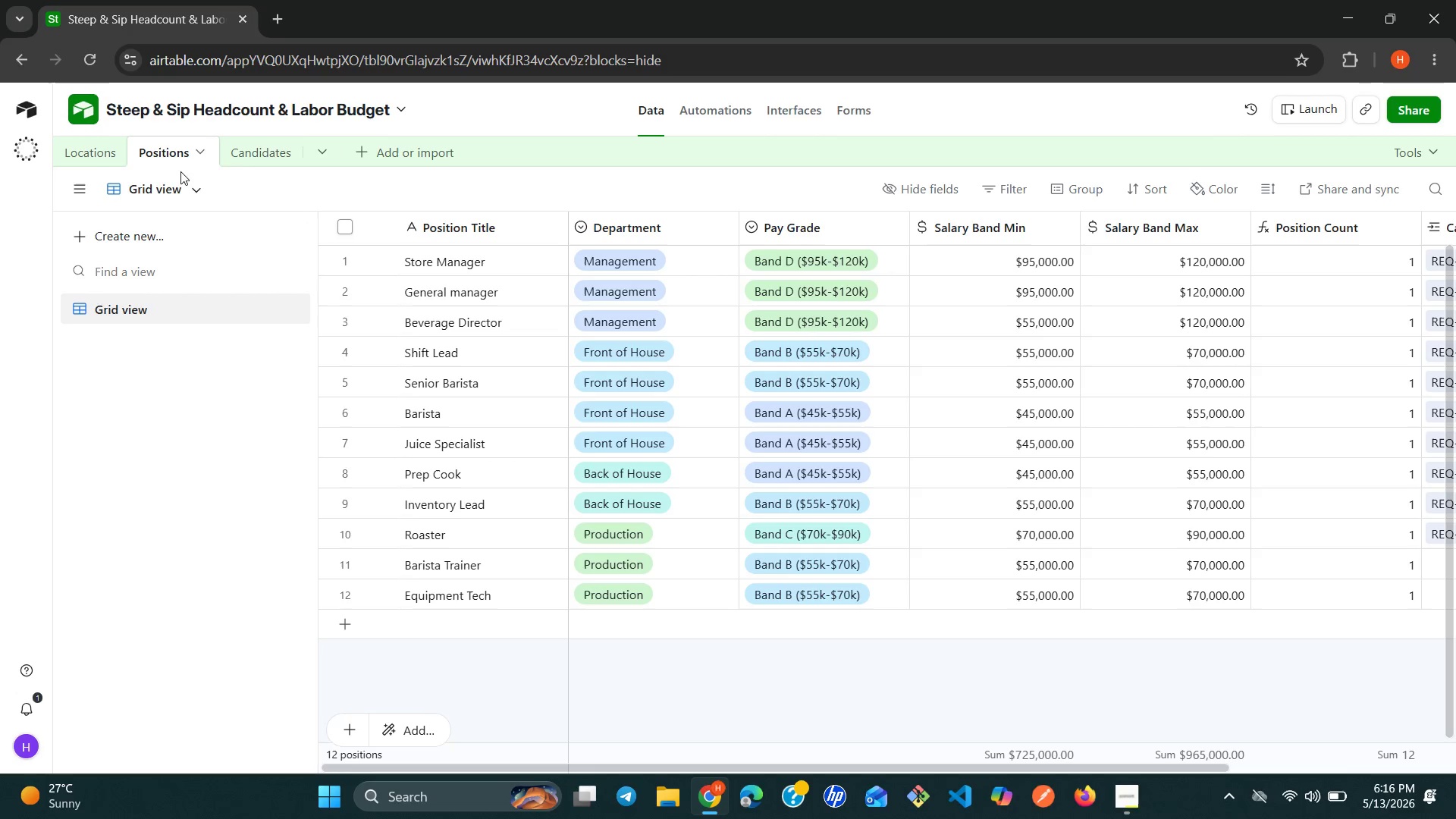 
left_click([278, 140])
 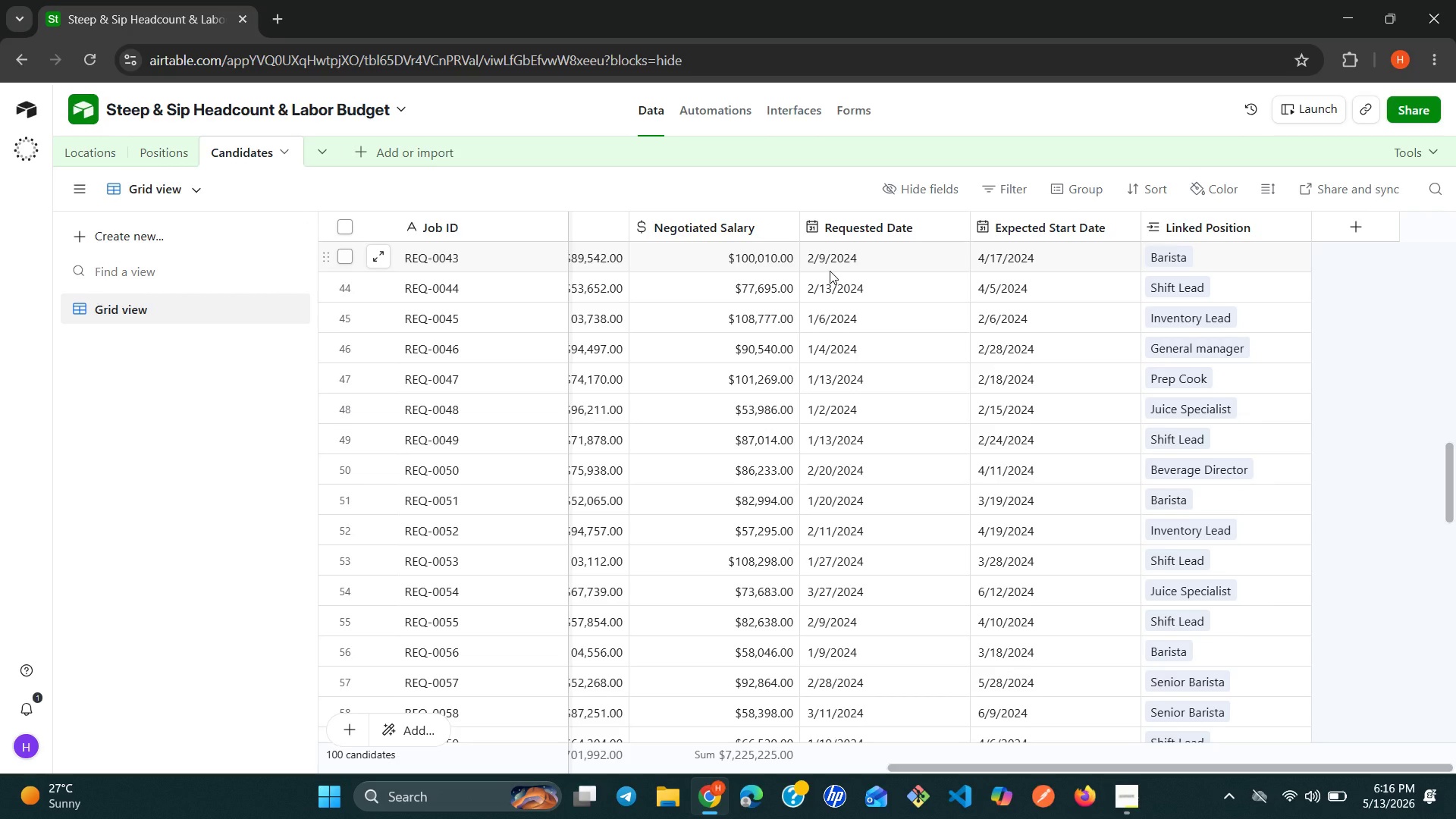 
wait(5.61)
 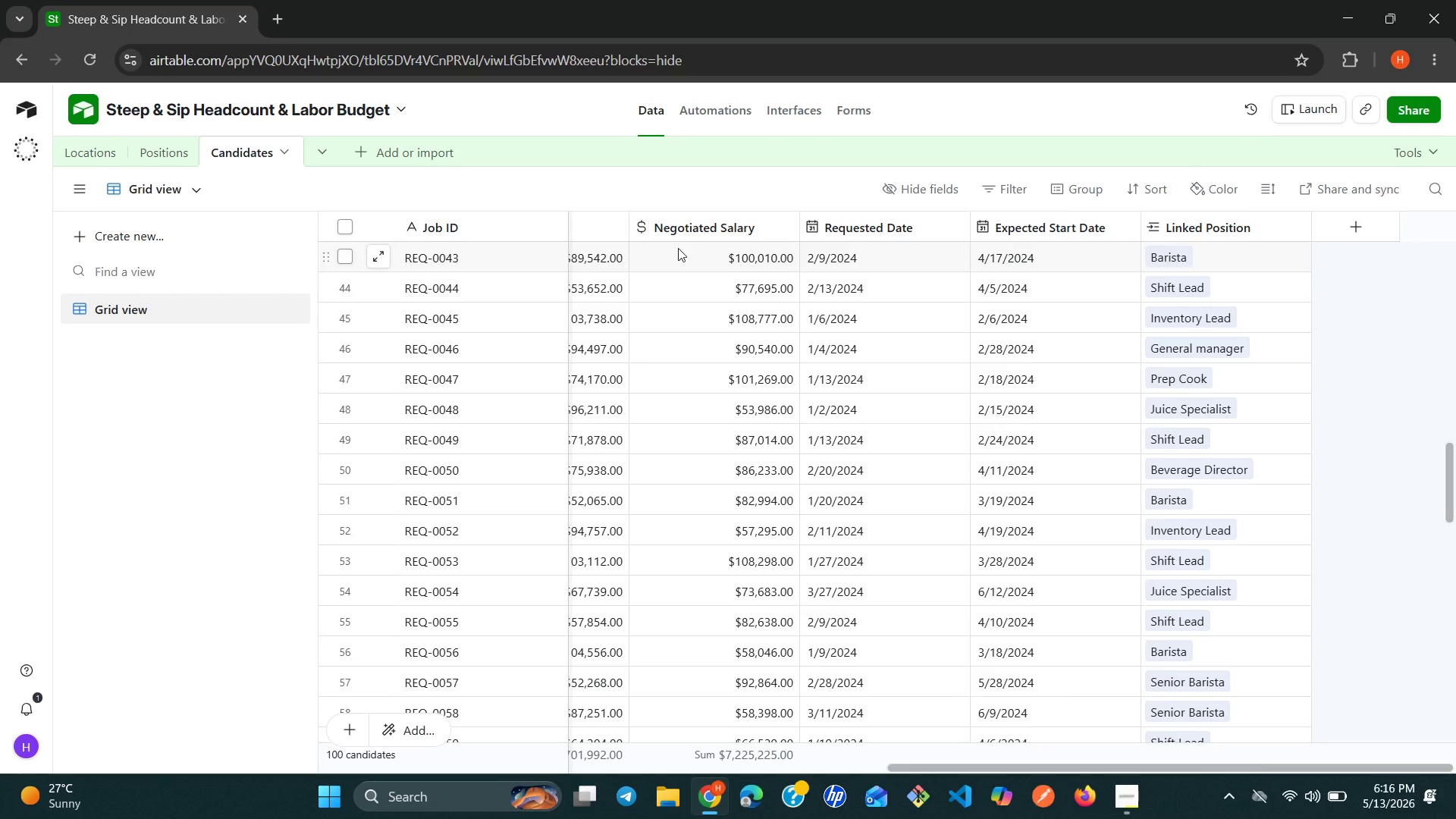 
left_click([916, 183])
 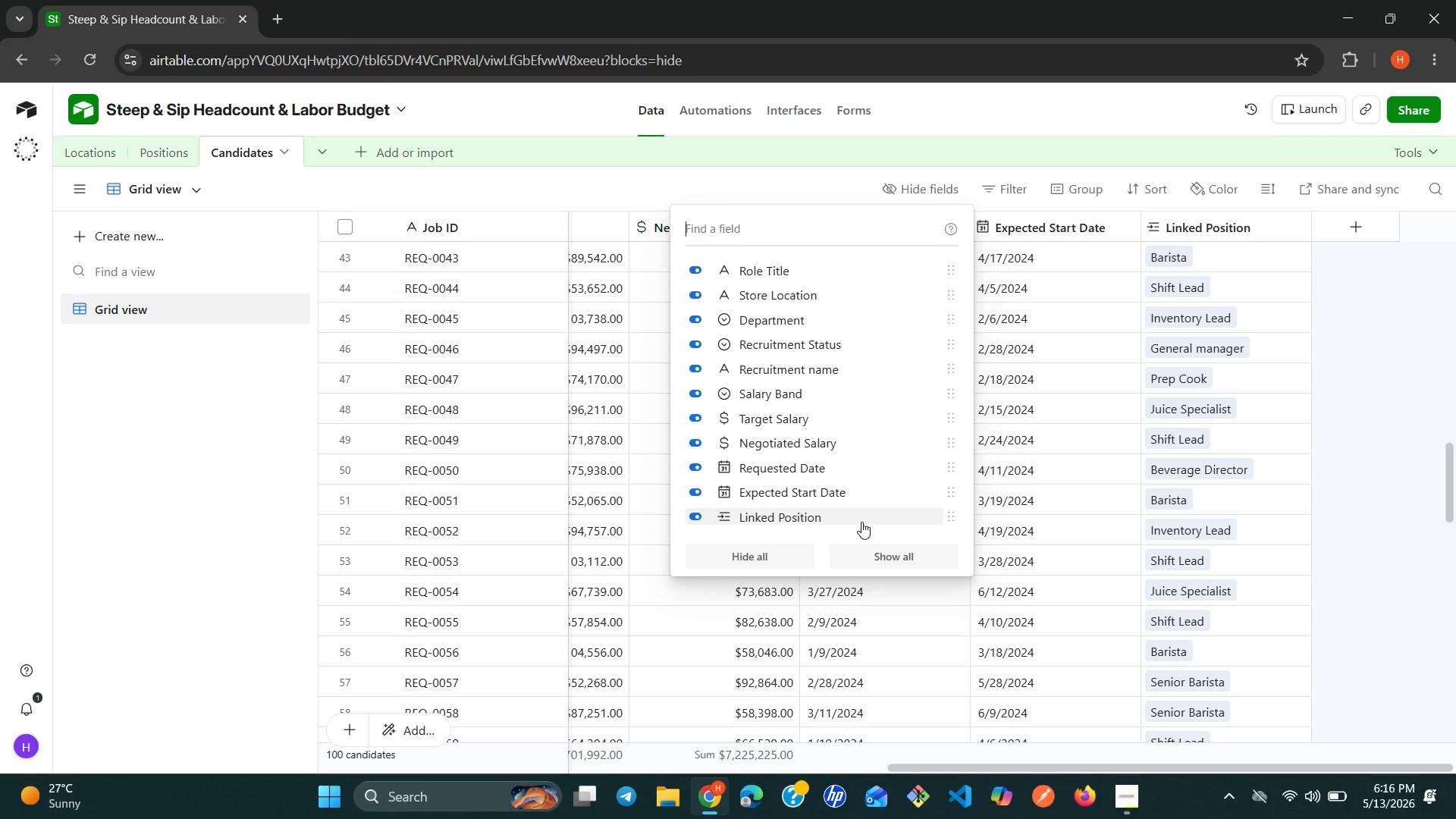 
left_click([780, 553])
 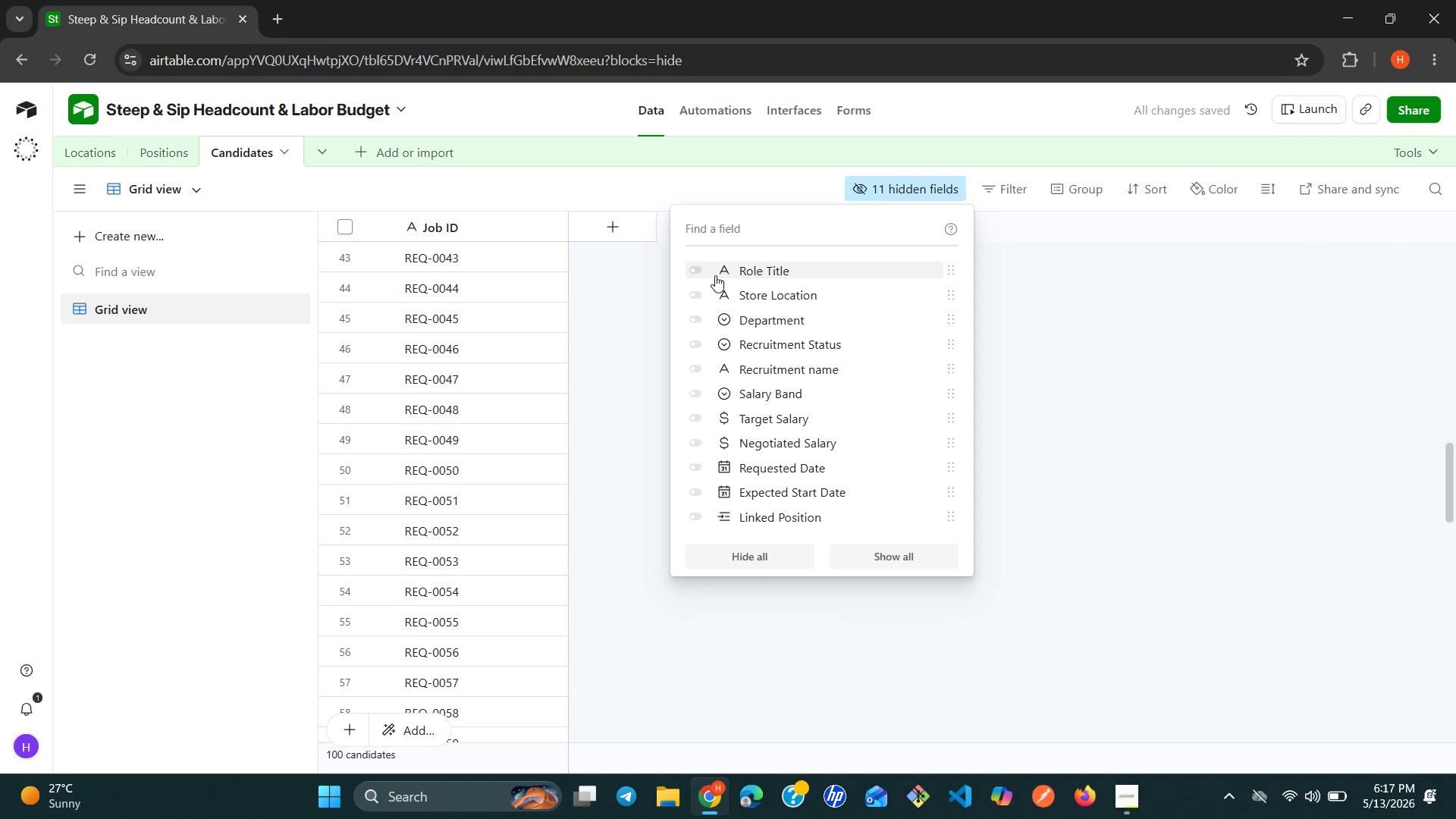 
left_click([704, 272])
 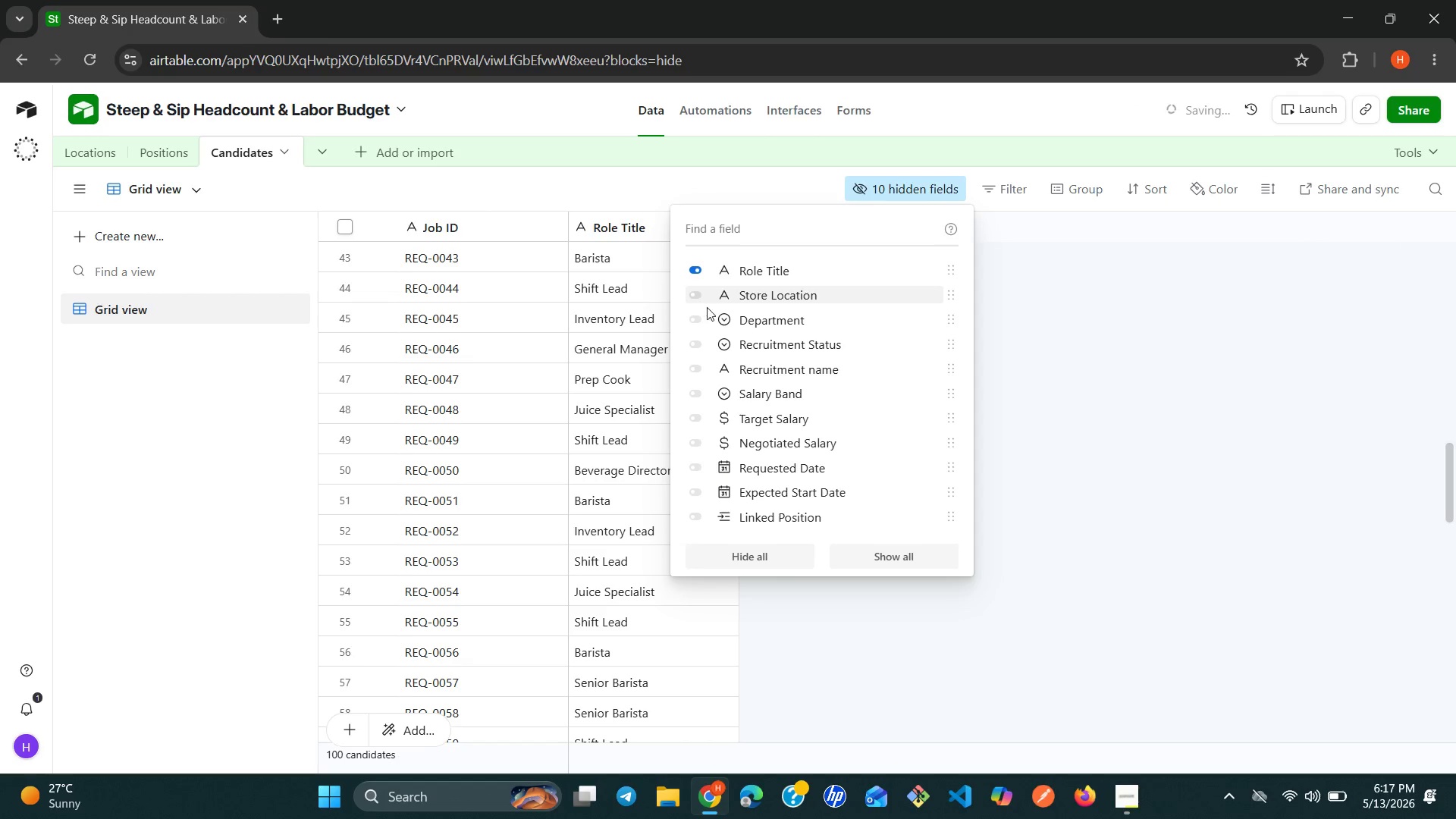 
left_click([701, 313])
 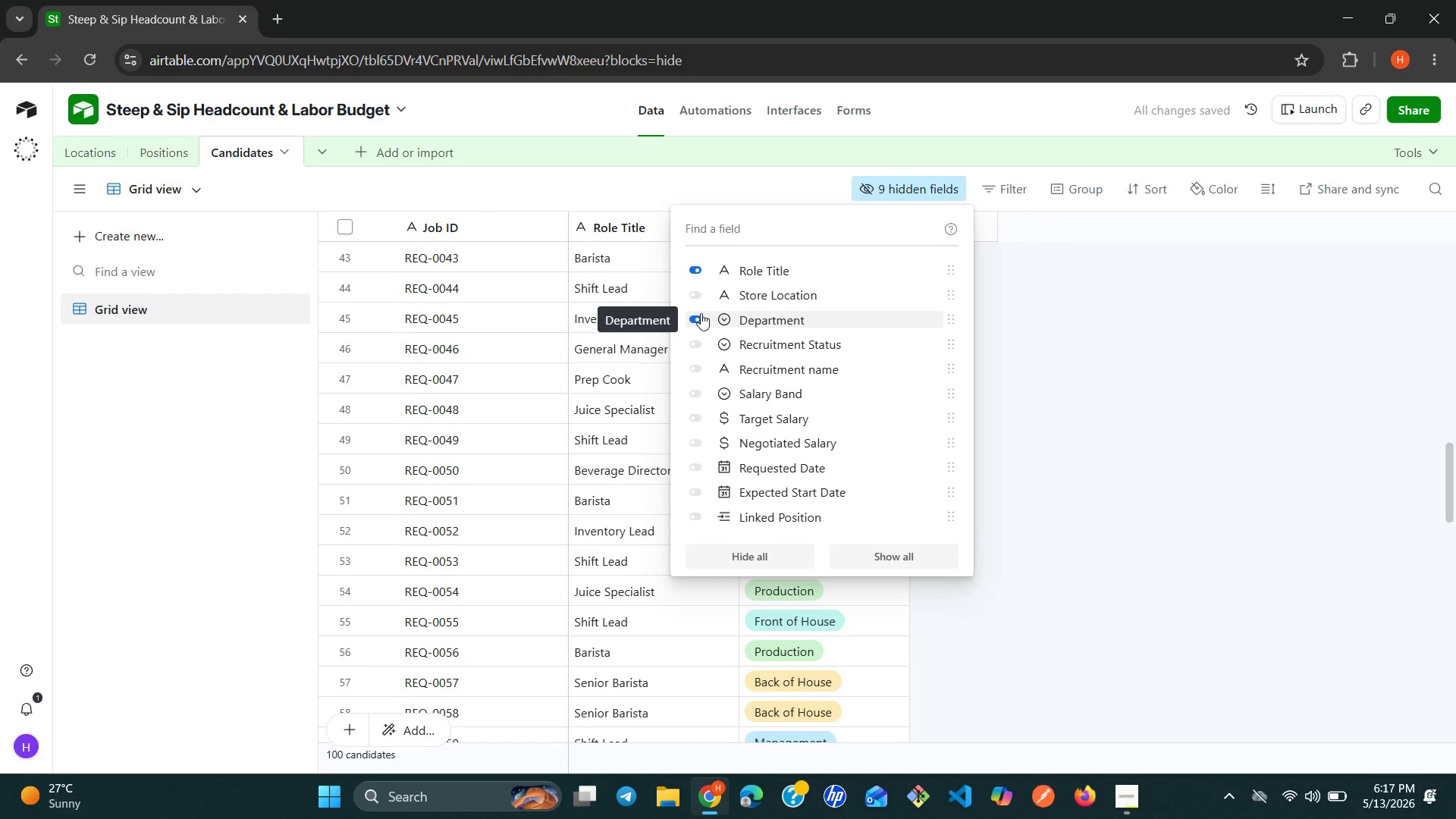 
wait(8.41)
 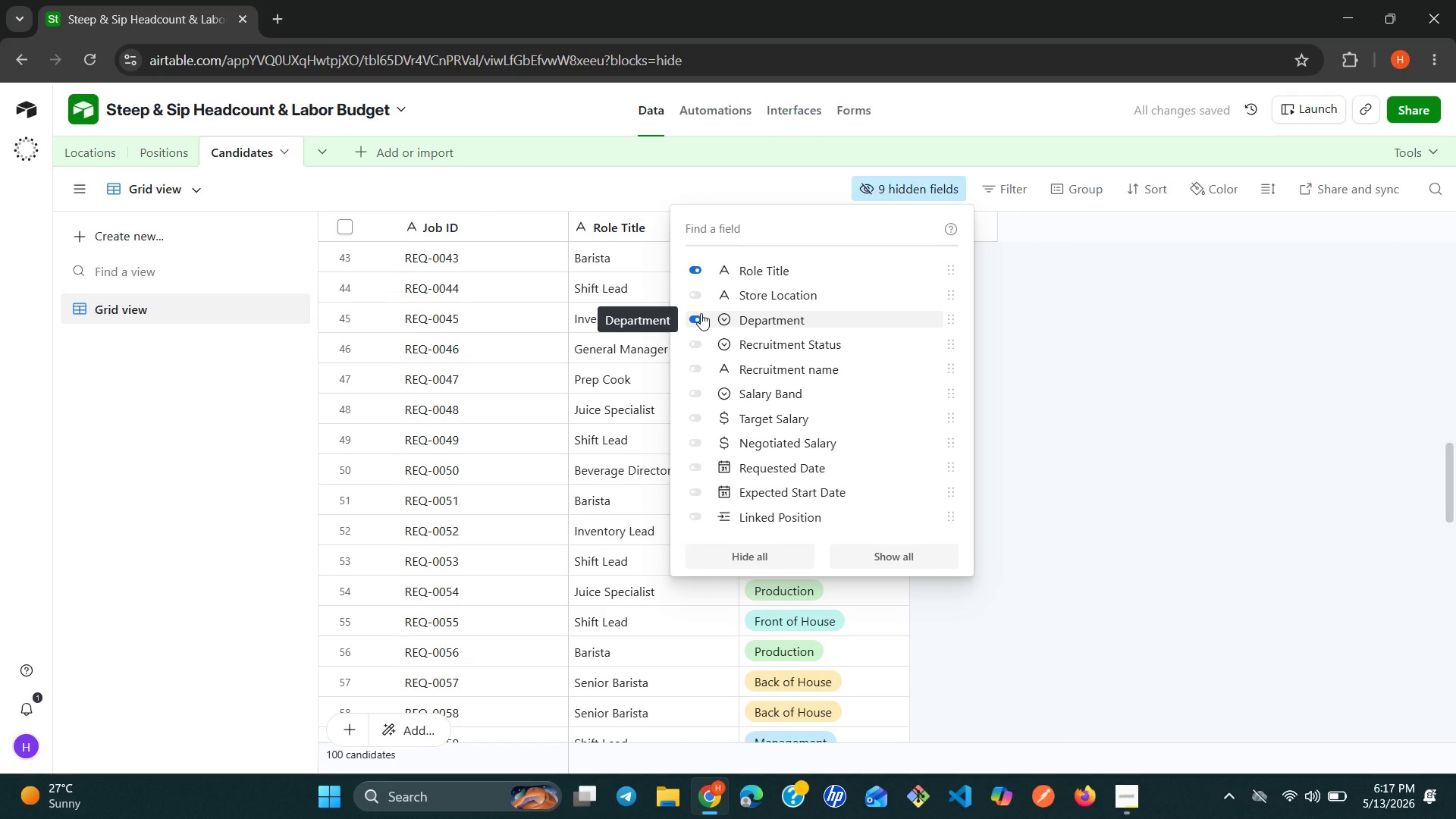 
left_click([1043, 320])
 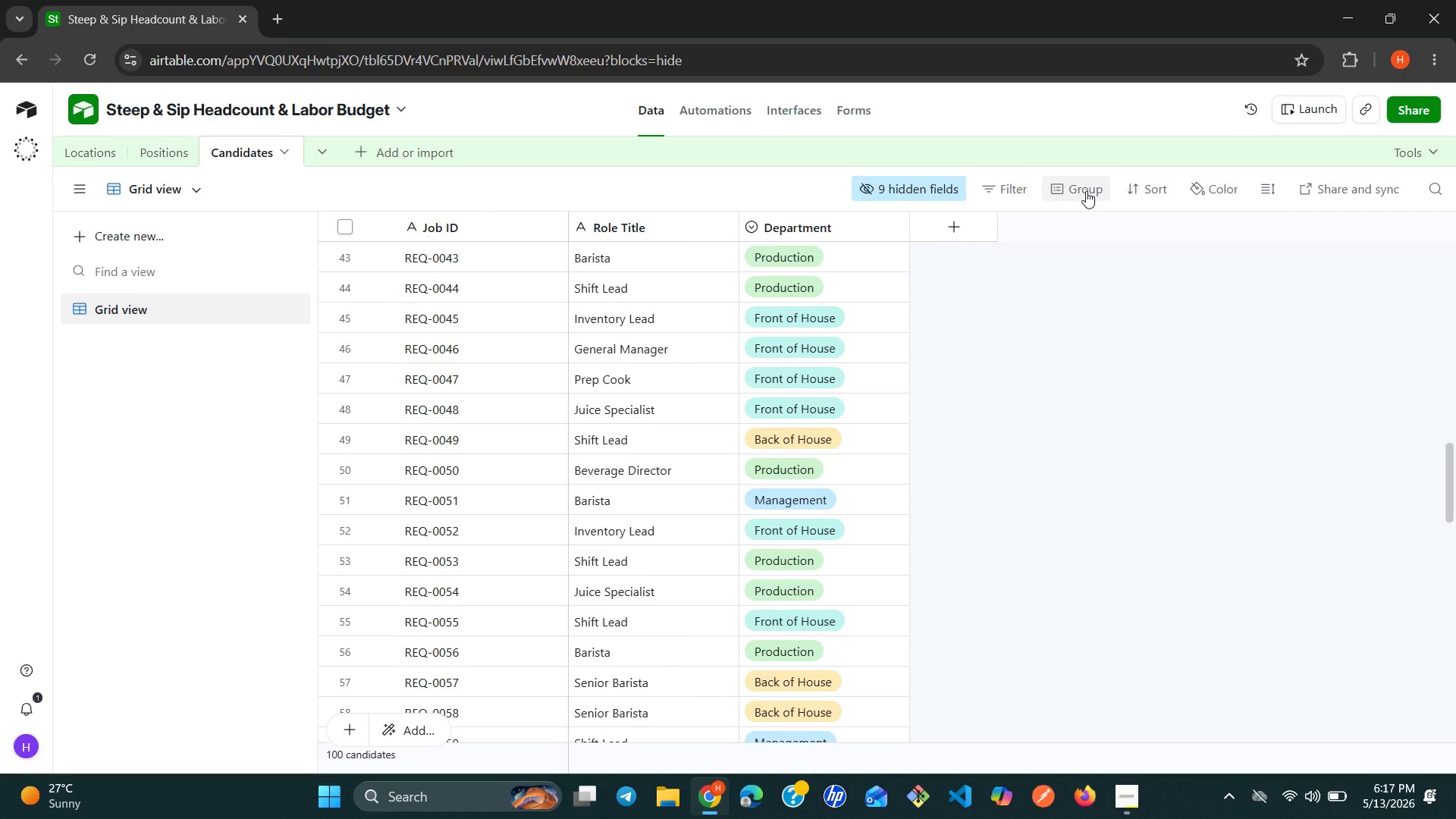 
left_click([1086, 191])
 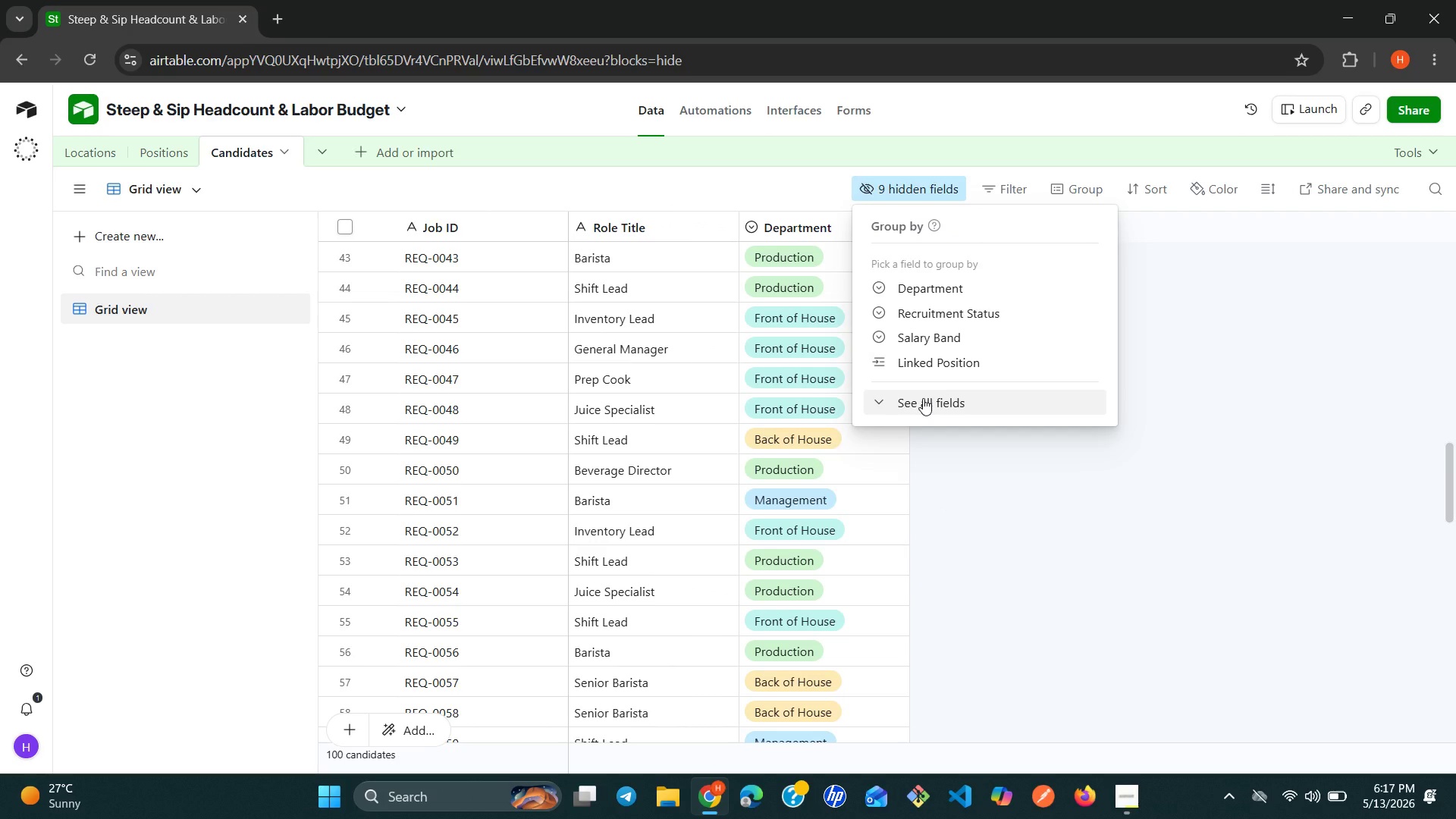 
wait(9.81)
 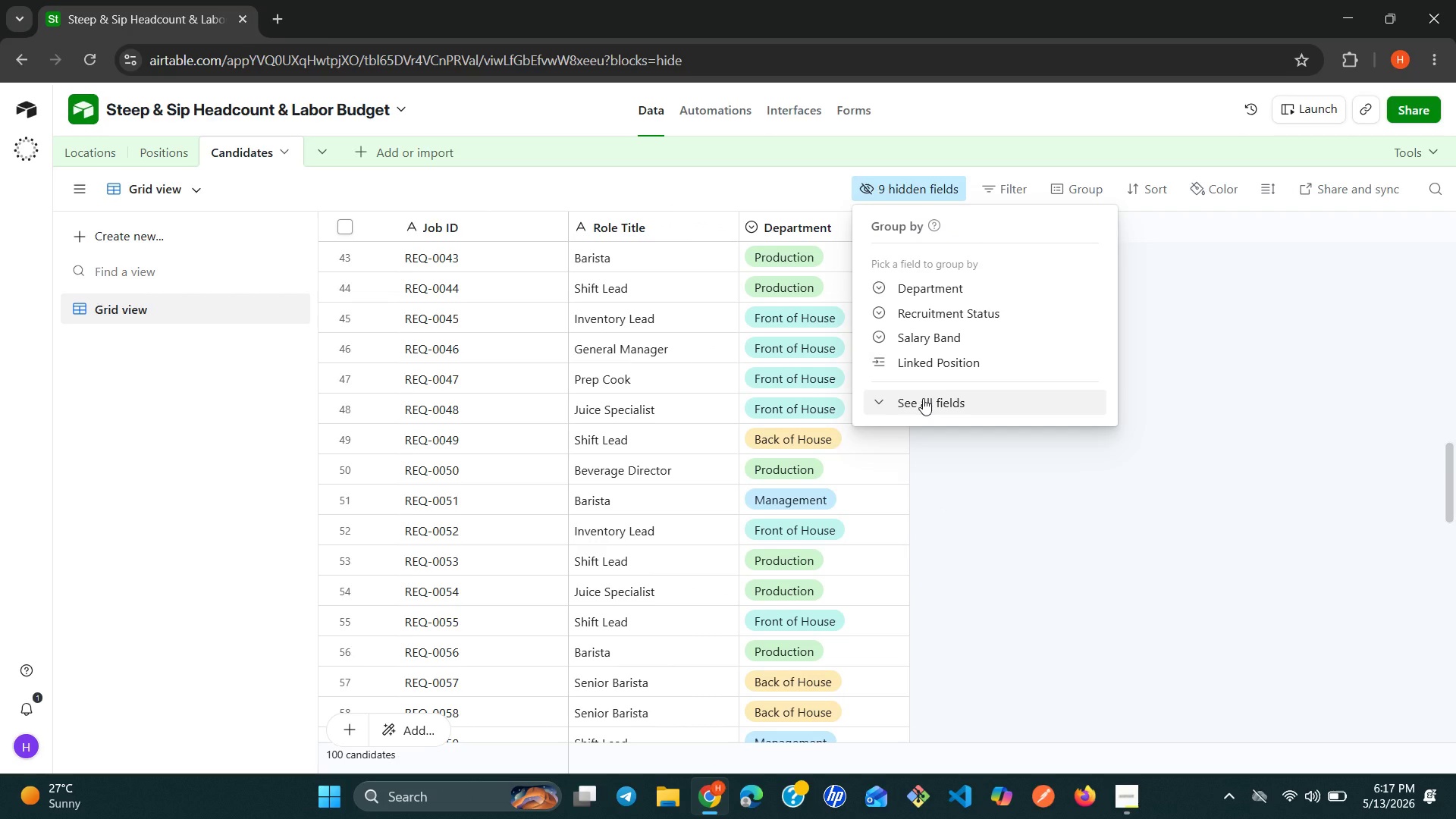 
left_click([937, 190])
 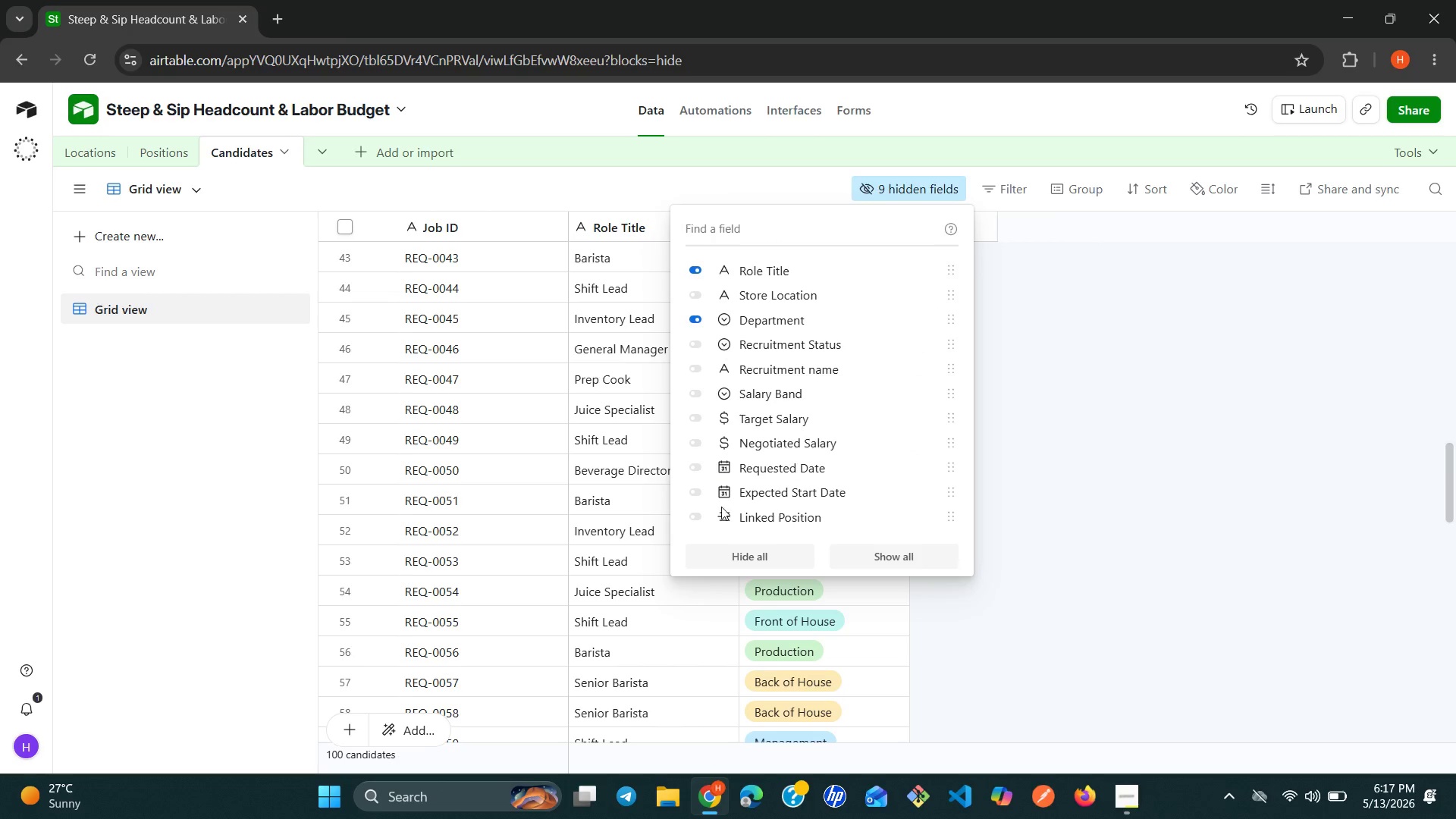 
left_click([700, 516])
 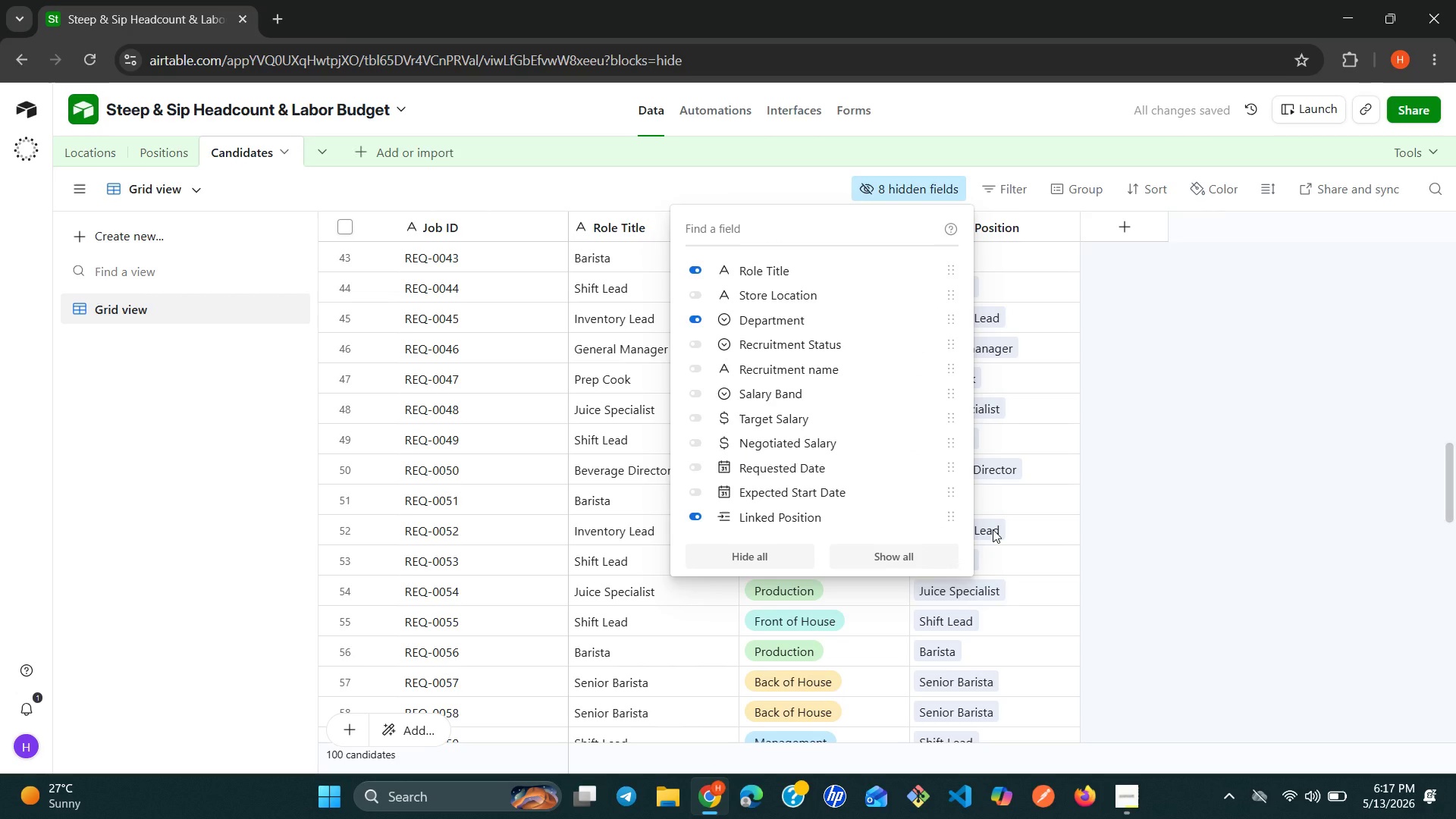 
left_click([1135, 510])
 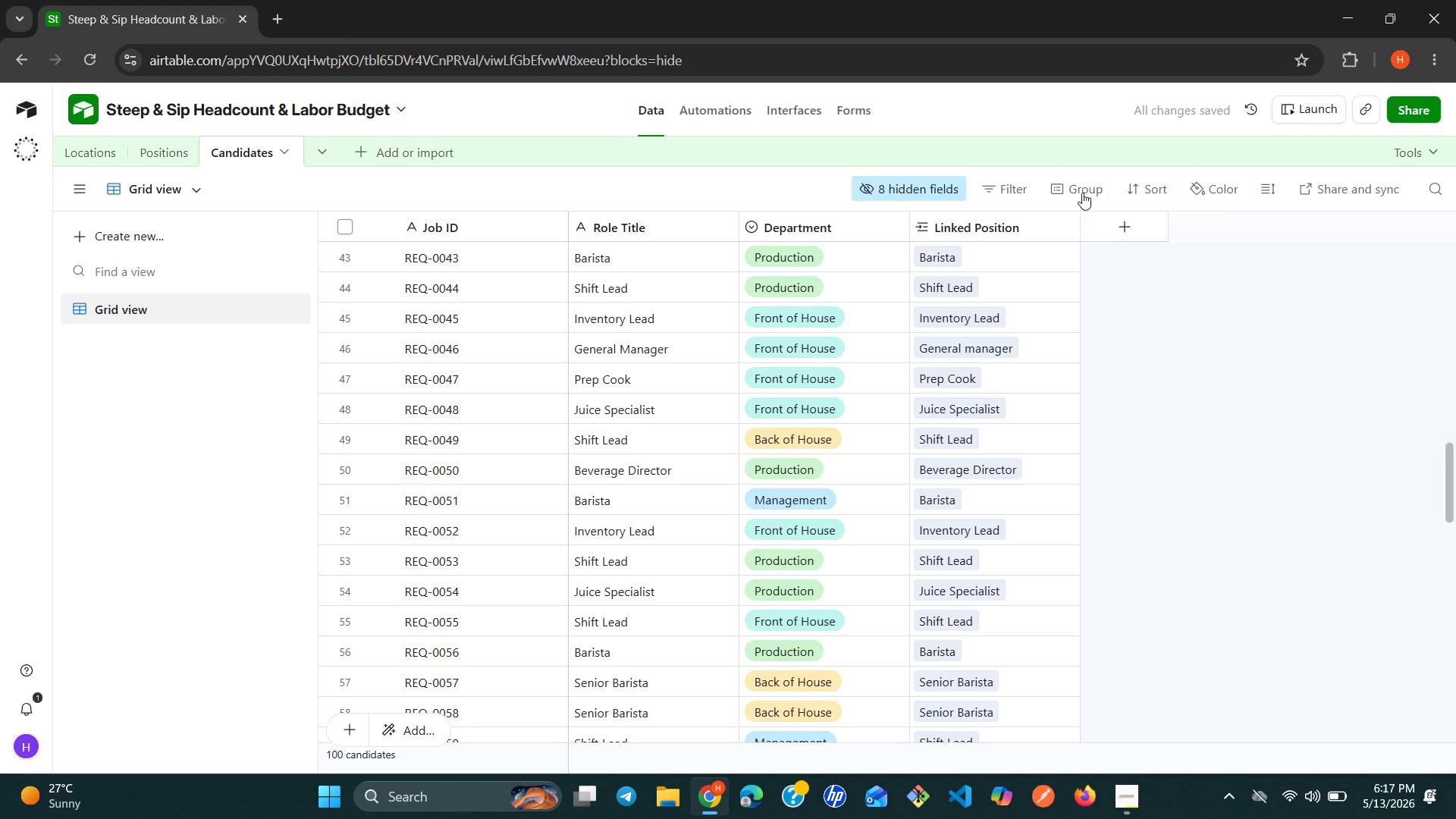 
left_click([1081, 192])
 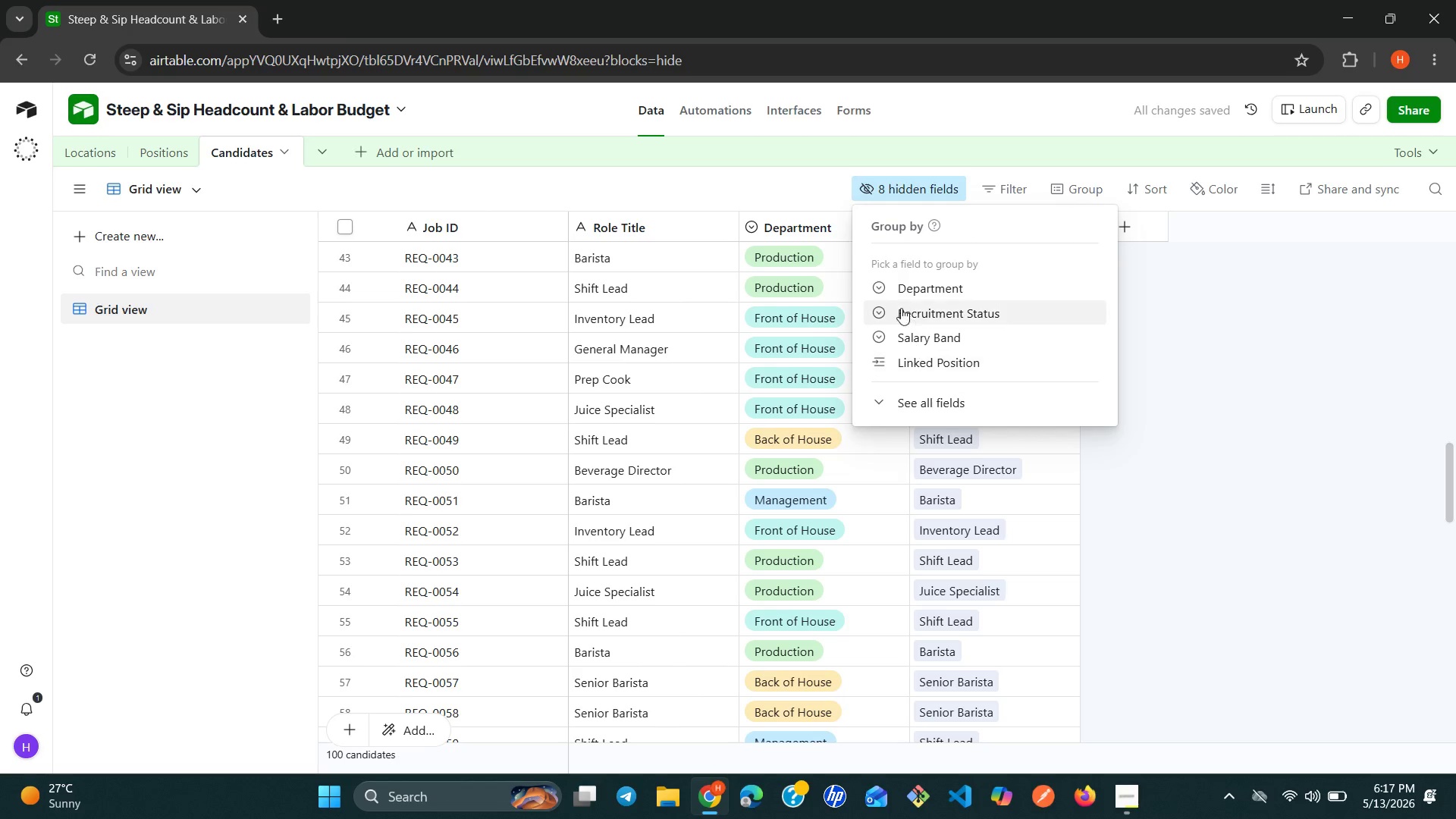 
left_click([879, 289])
 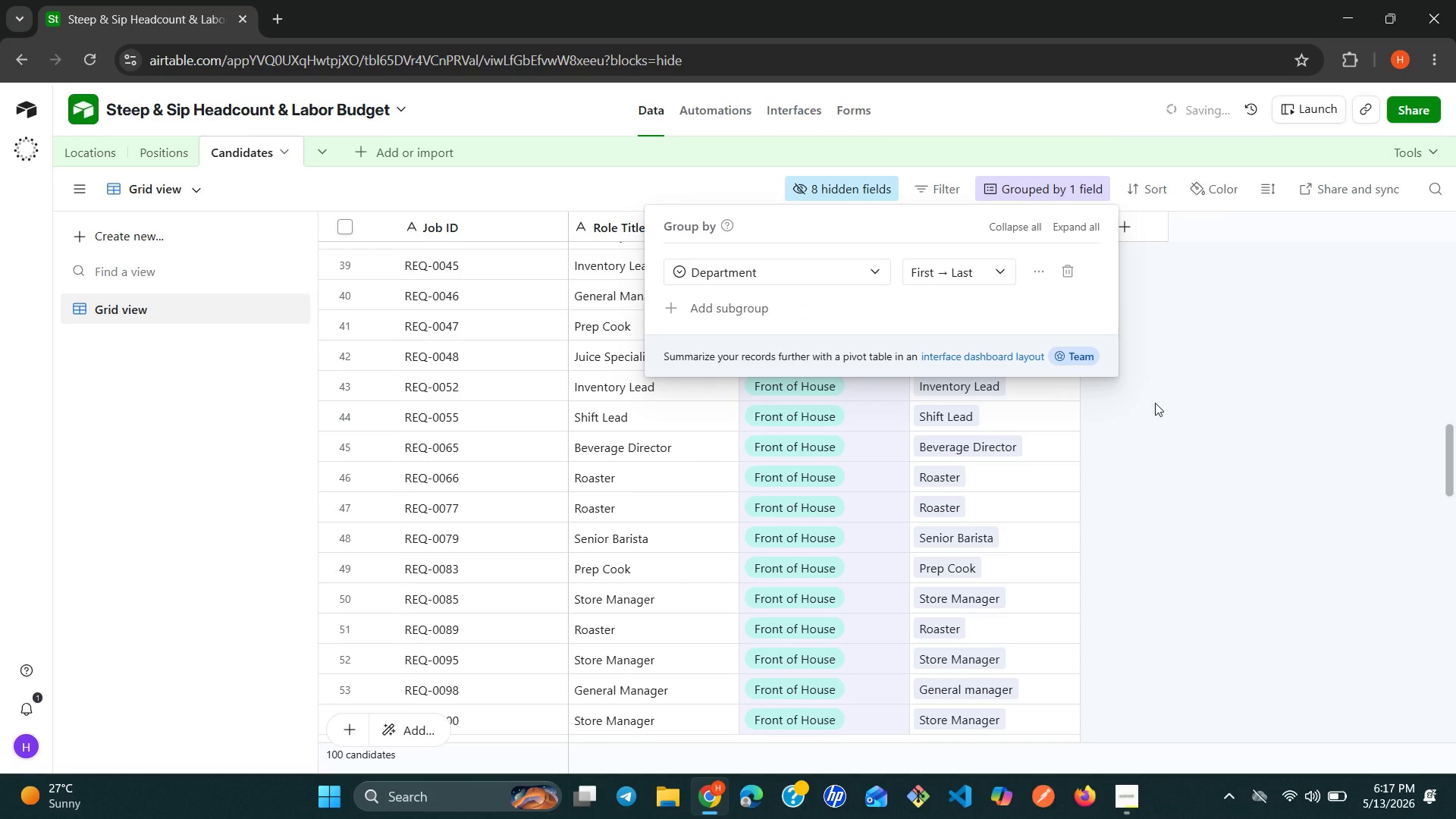 
left_click([1186, 406])
 